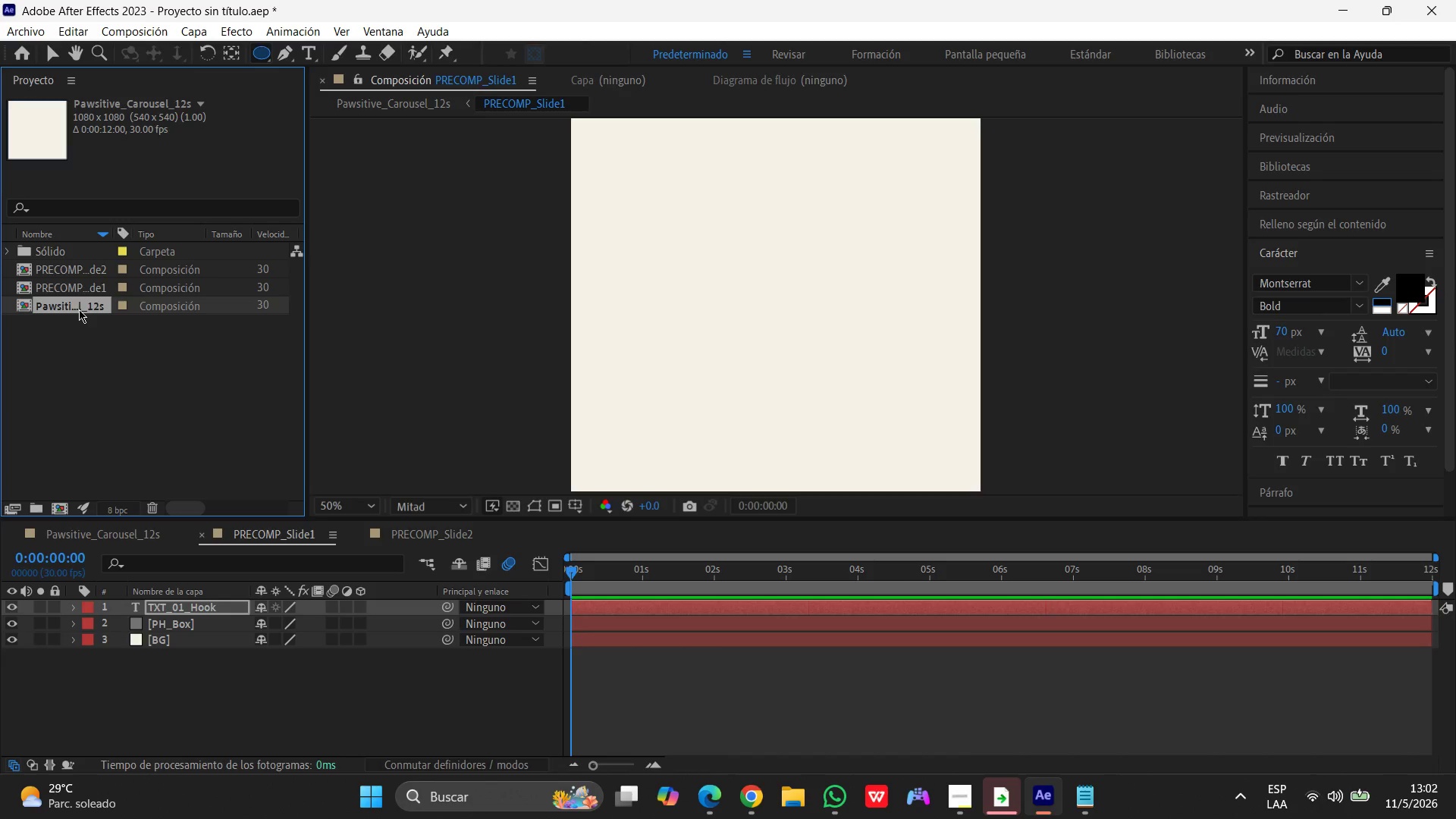 
left_click([80, 270])
 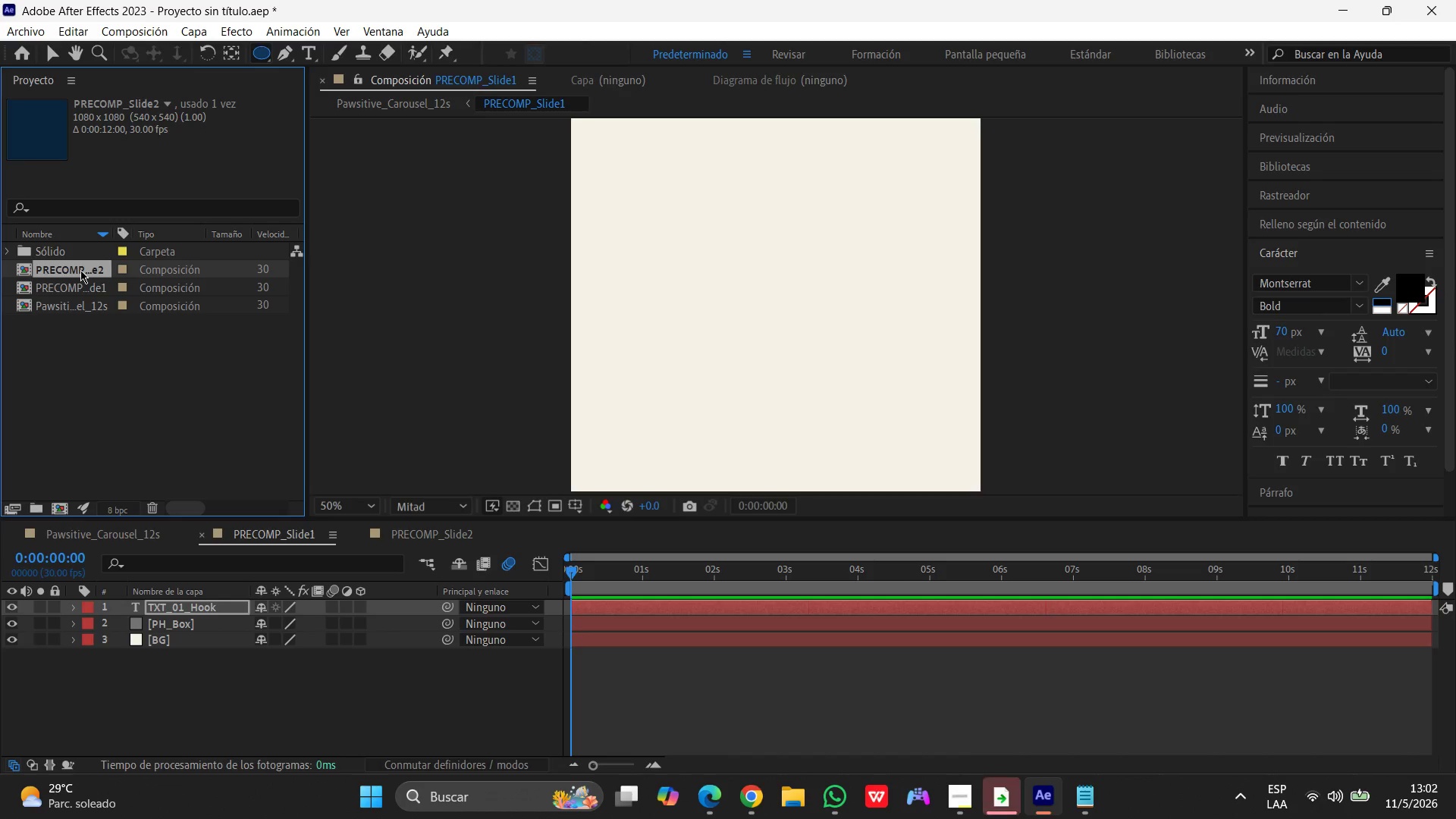 
double_click([80, 270])
 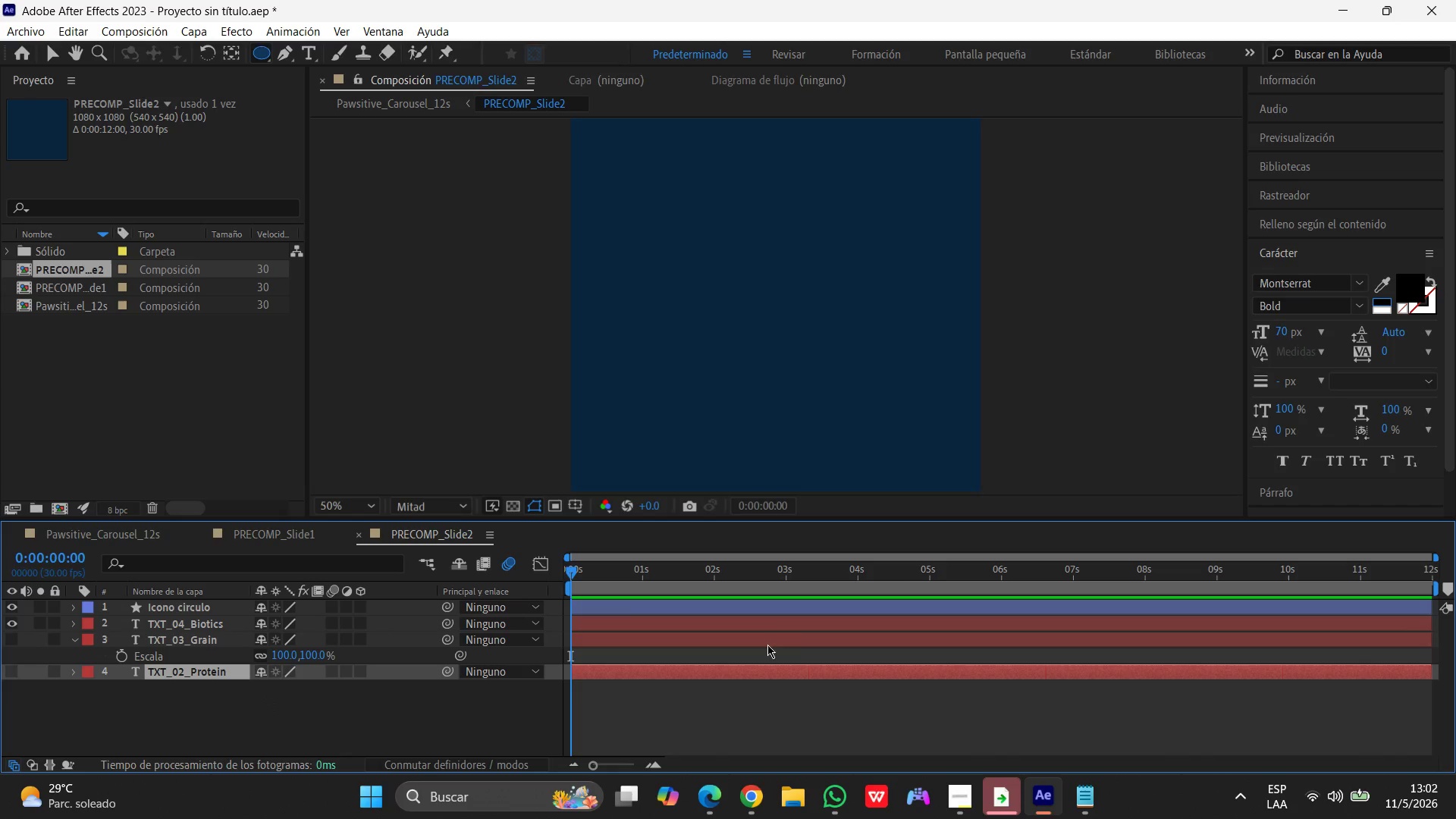 
left_click_drag(start_coordinate=[575, 572], to_coordinate=[933, 577])
 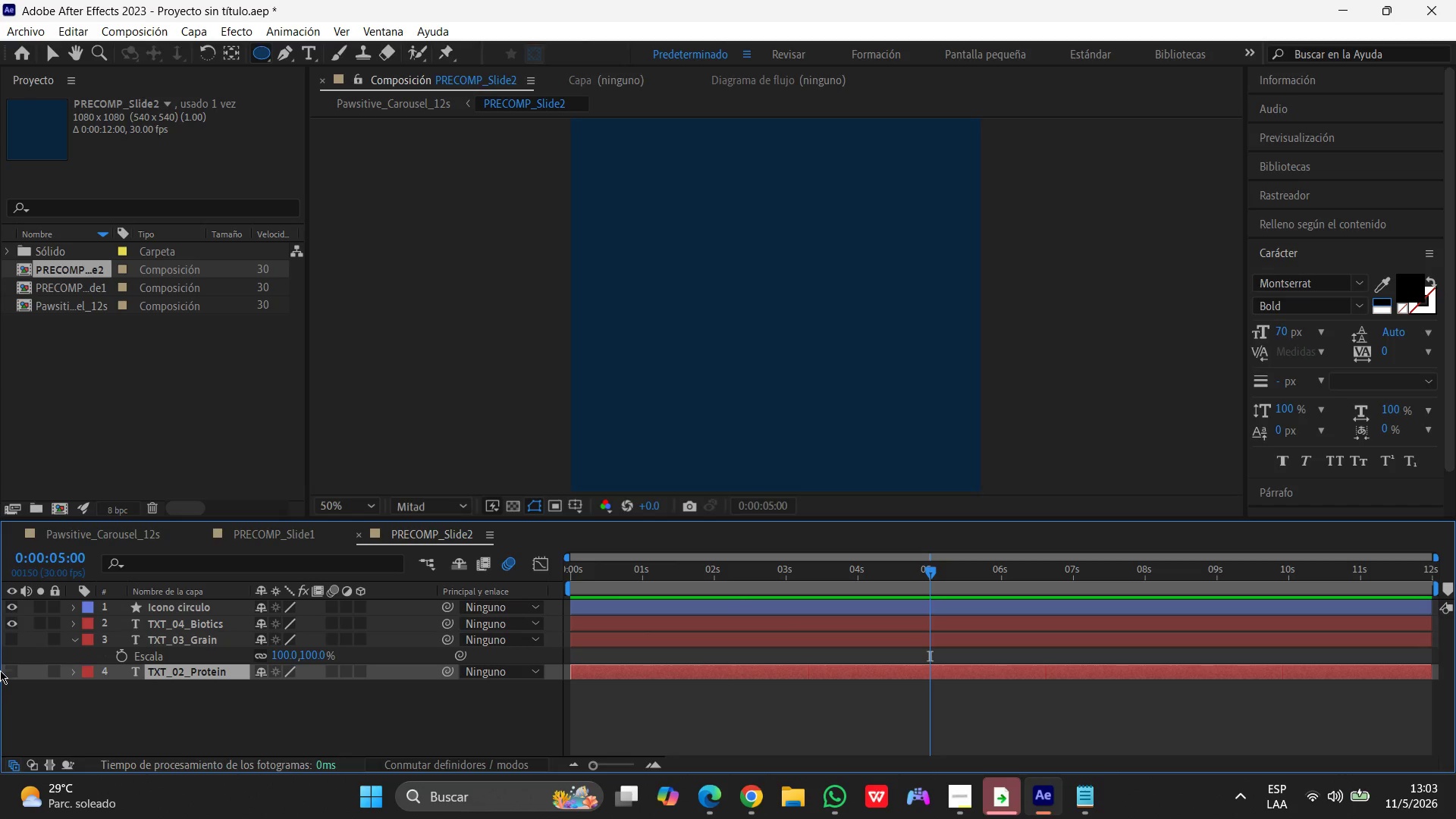 
left_click([13, 670])
 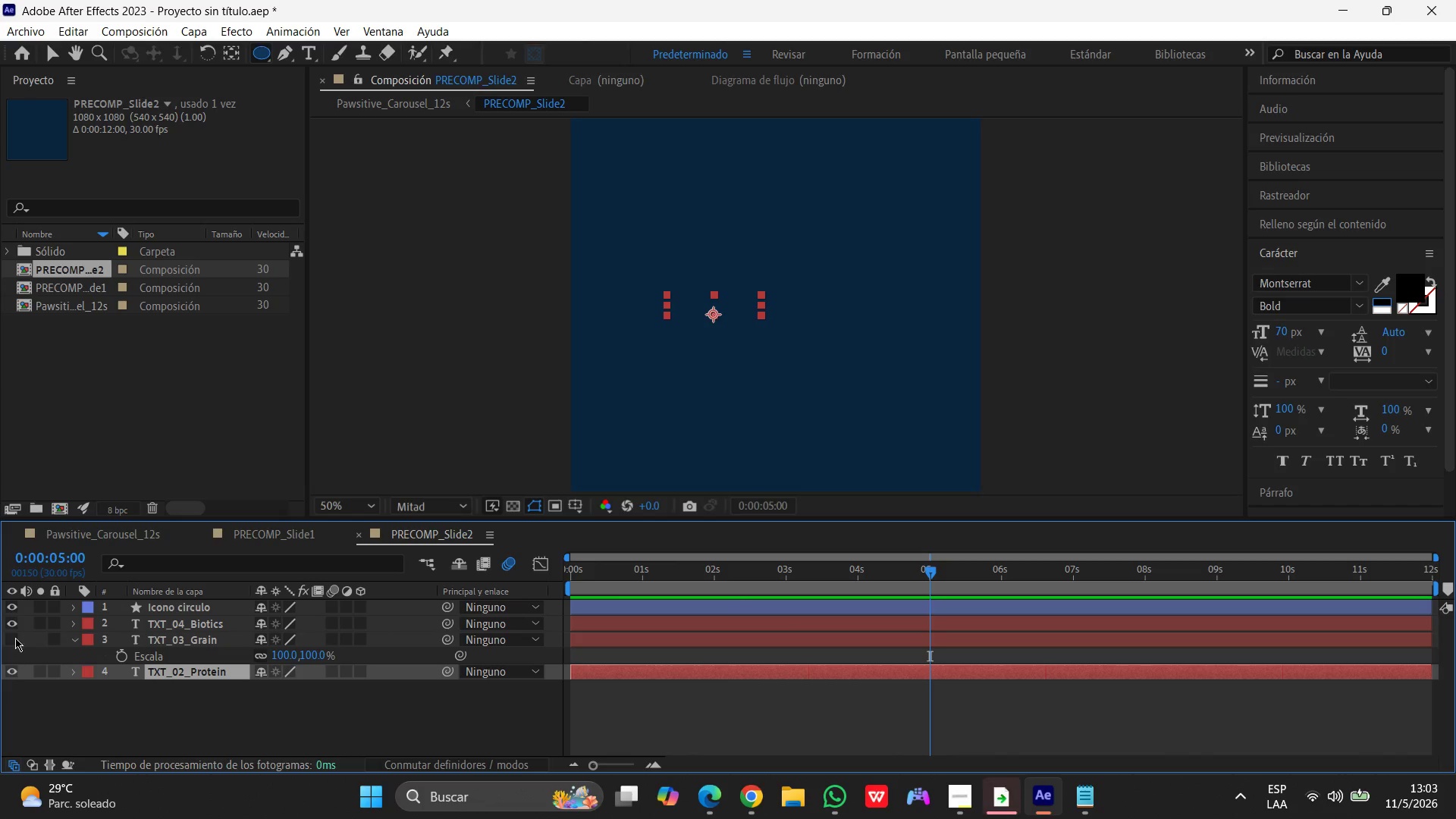 
left_click([15, 635])
 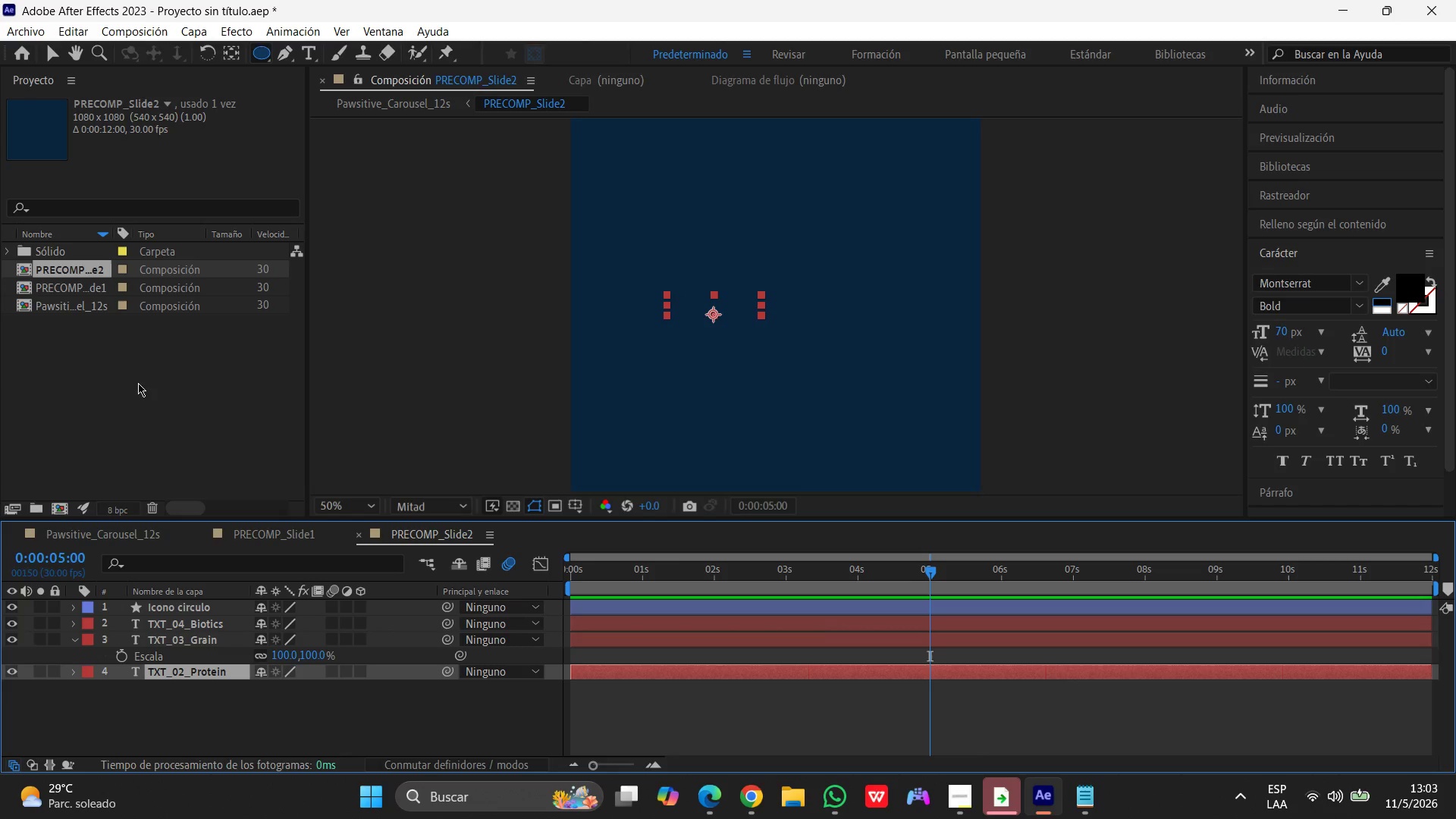 
left_click([80, 306])
 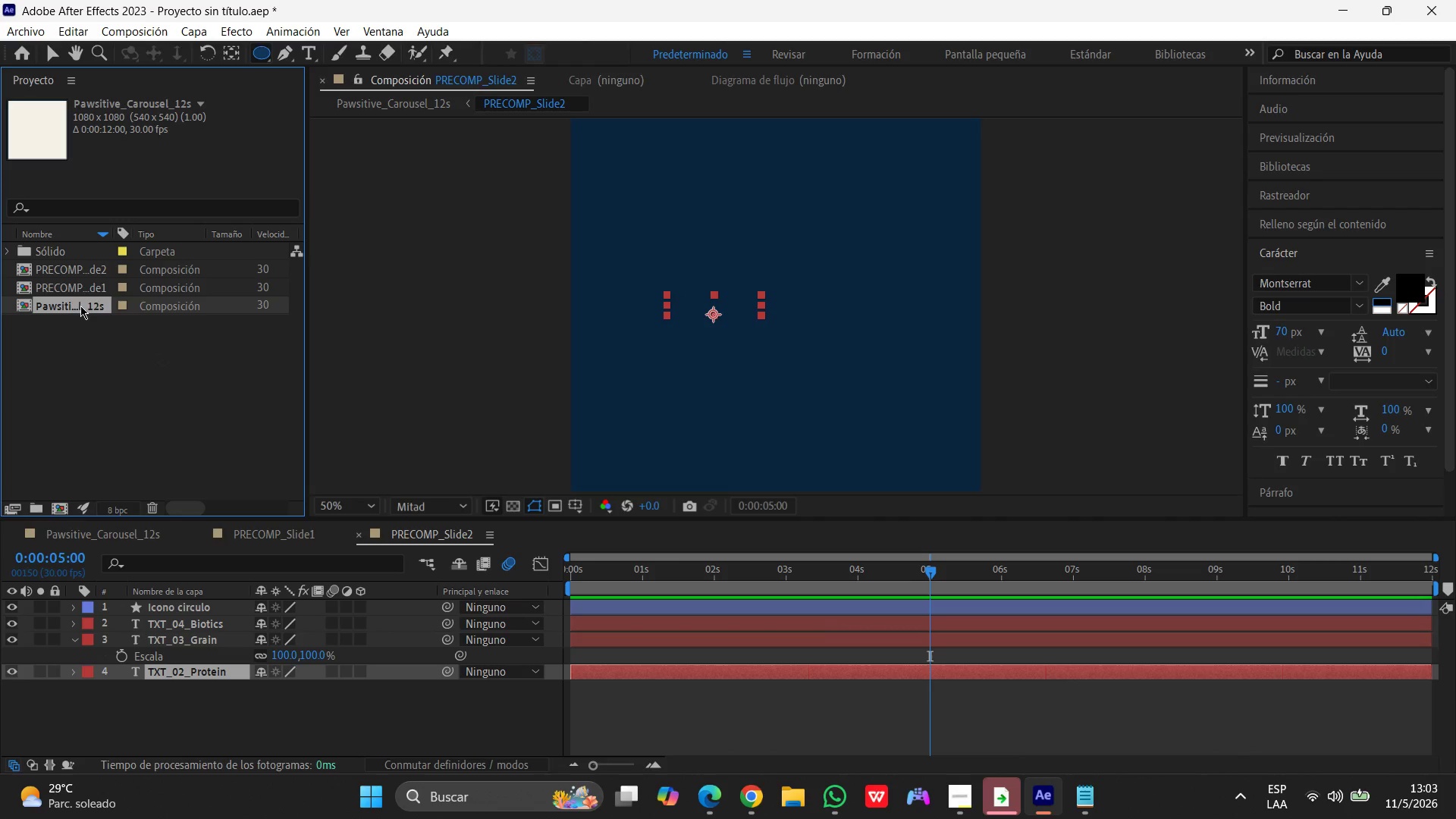 
double_click([80, 306])
 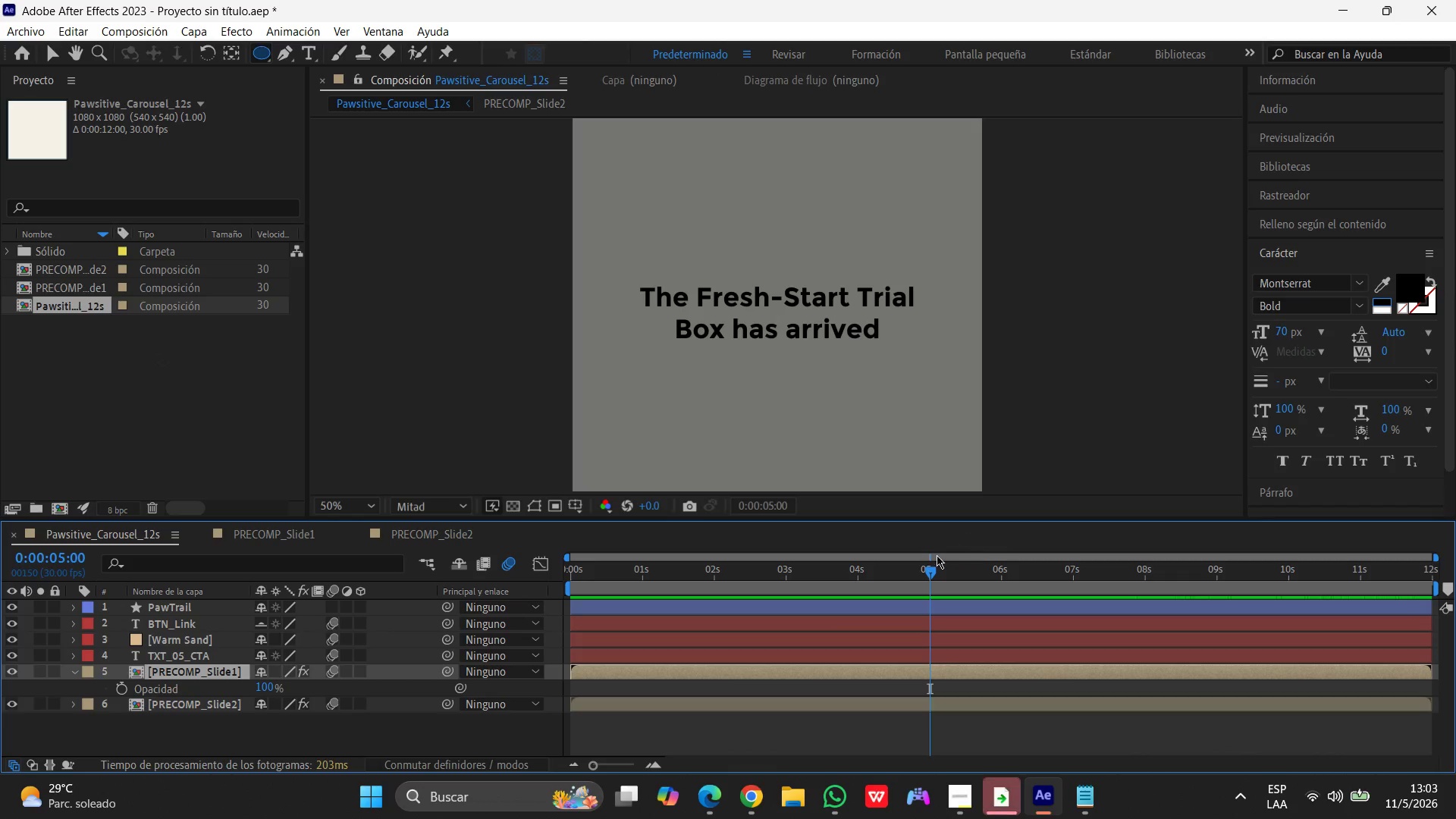 
left_click_drag(start_coordinate=[928, 570], to_coordinate=[242, 583])
 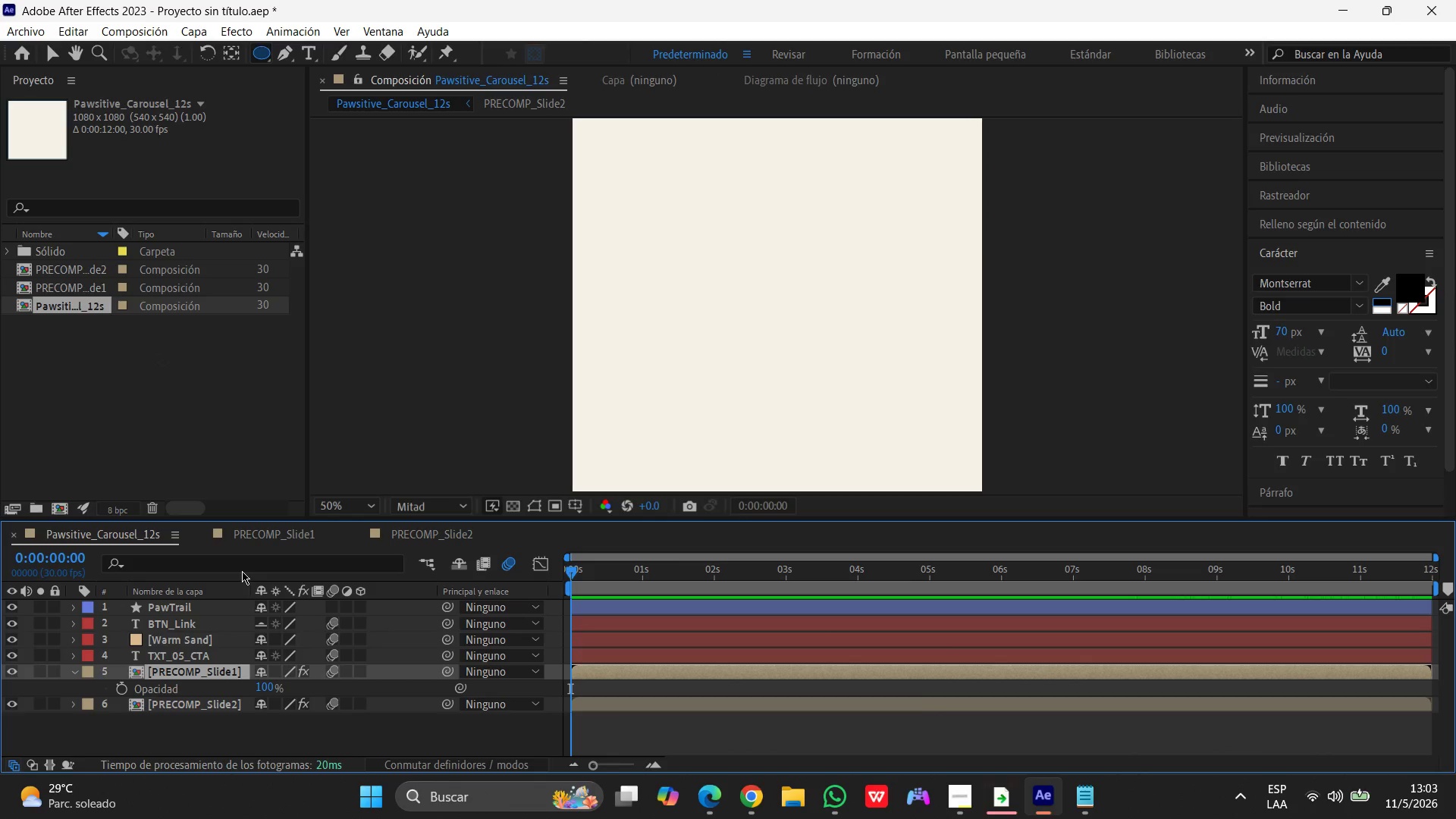 
key(Space)
 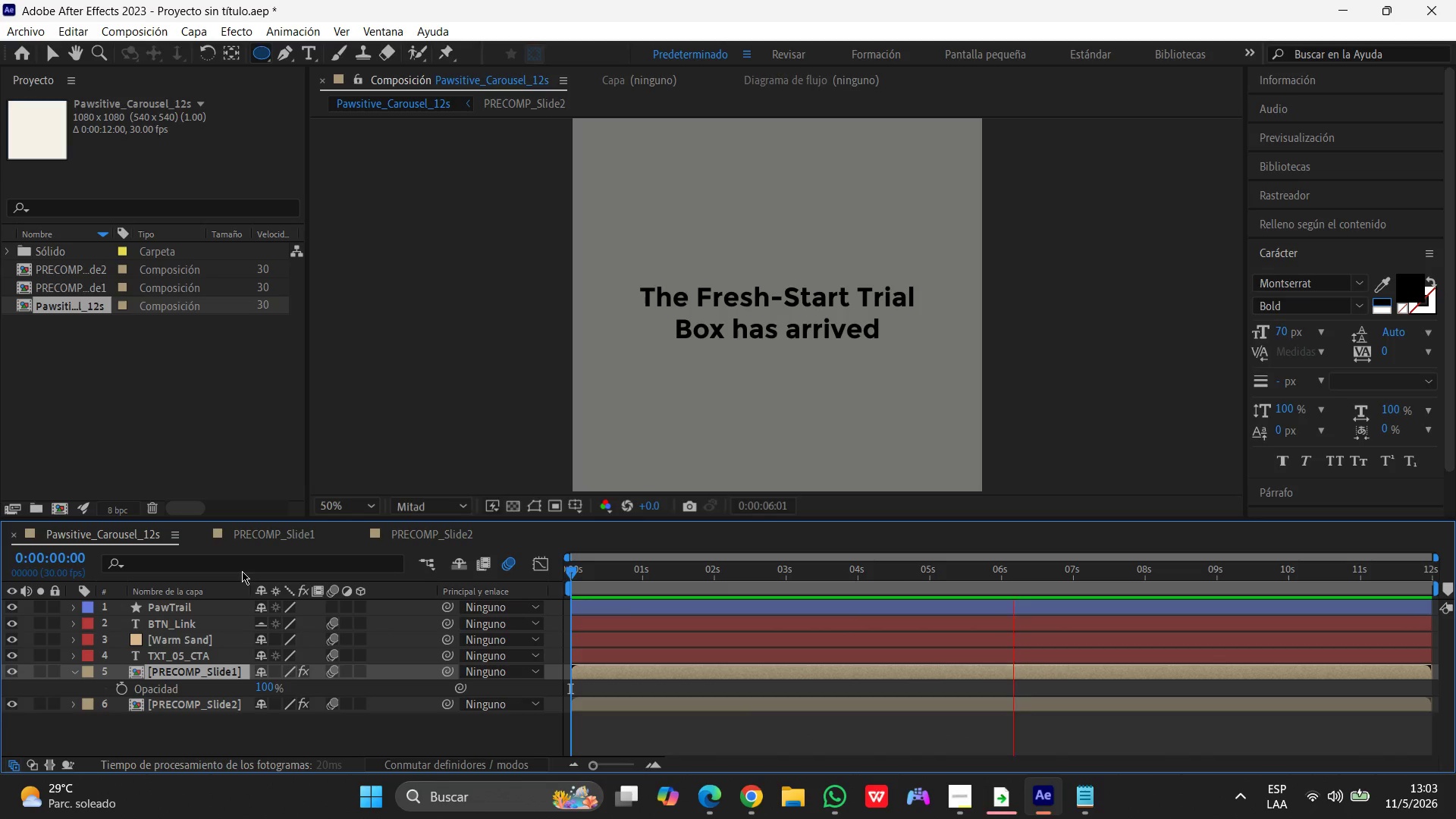 
wait(11.58)
 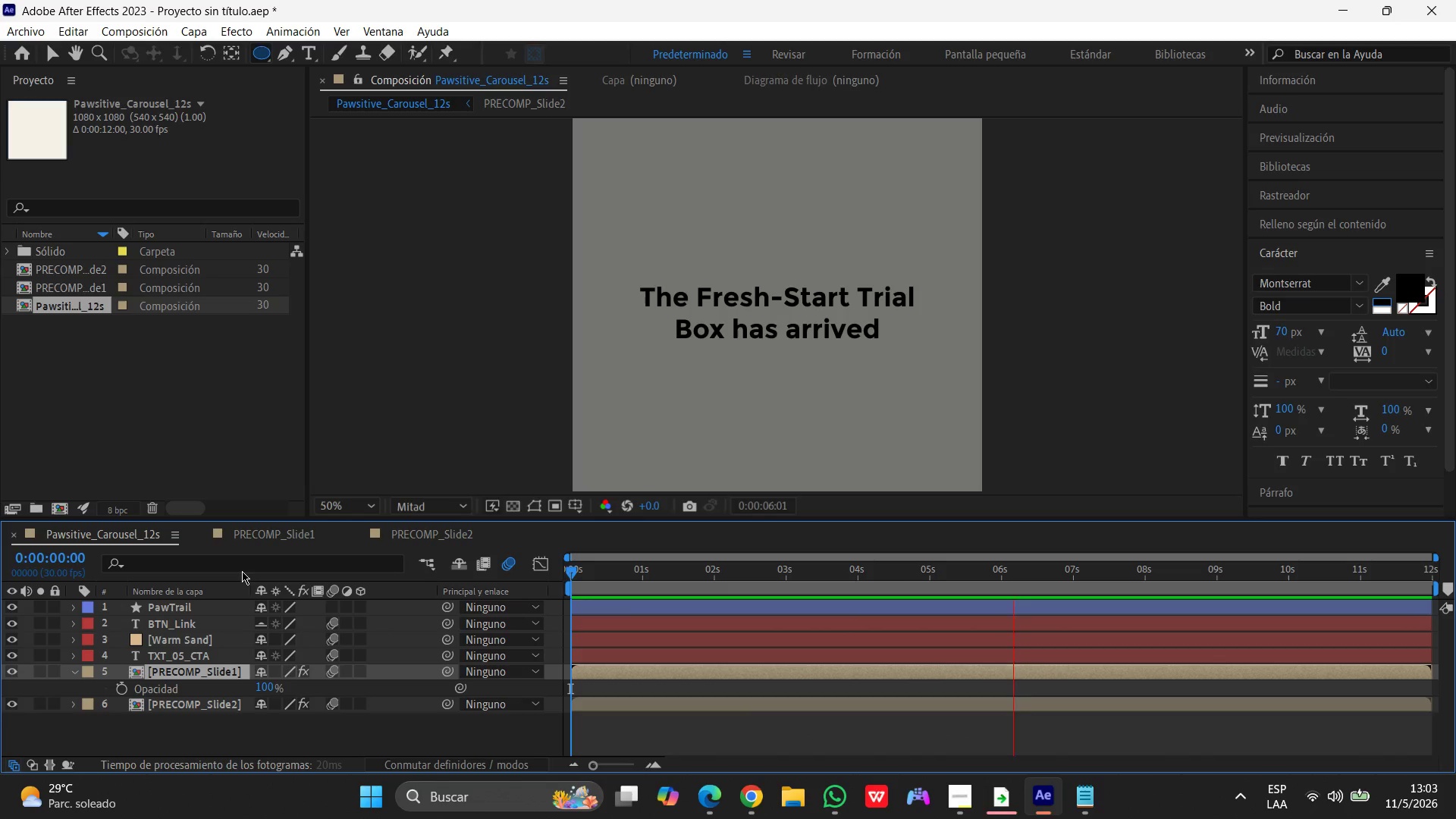 
key(Space)
 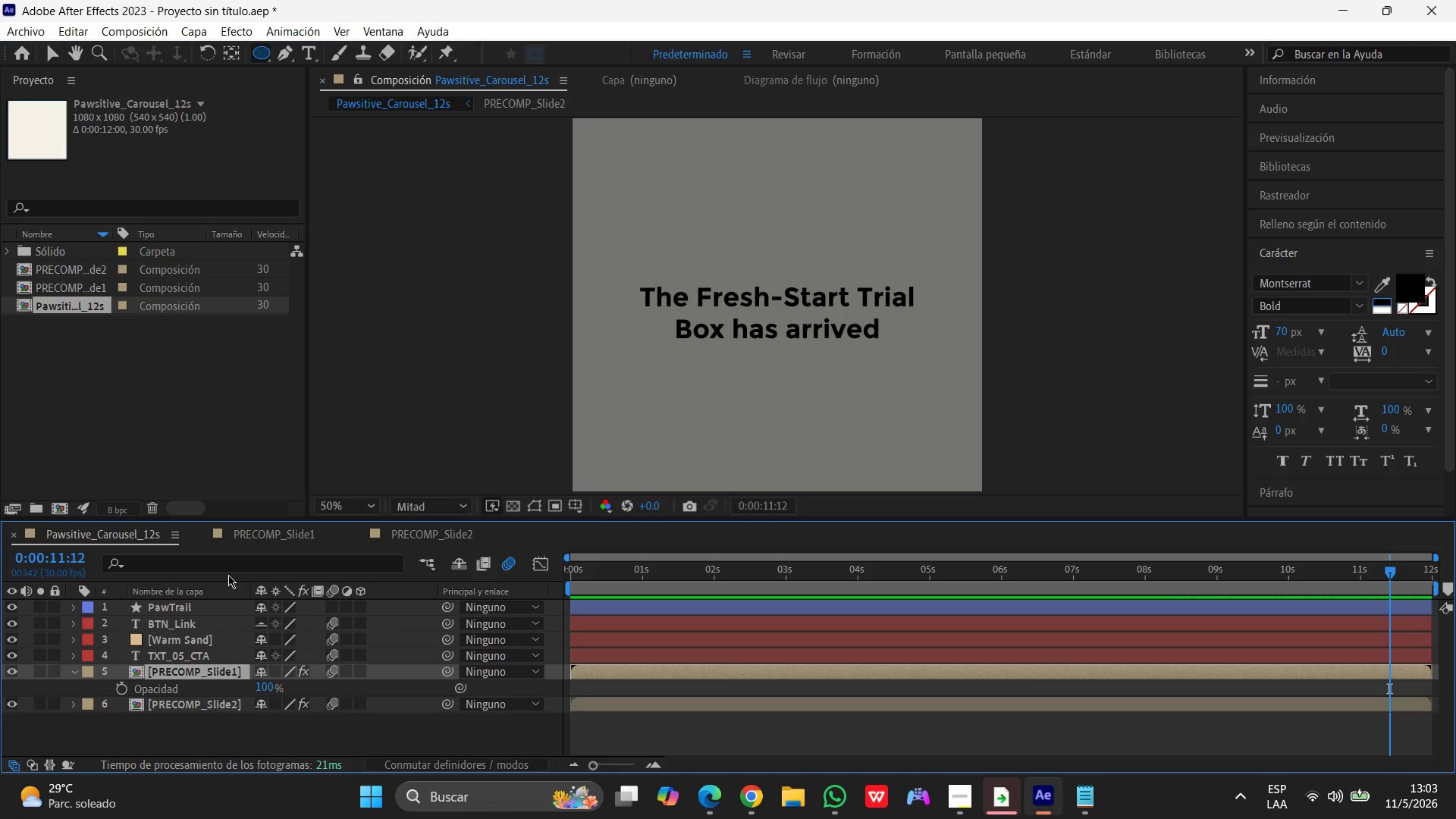 
double_click([187, 704])
 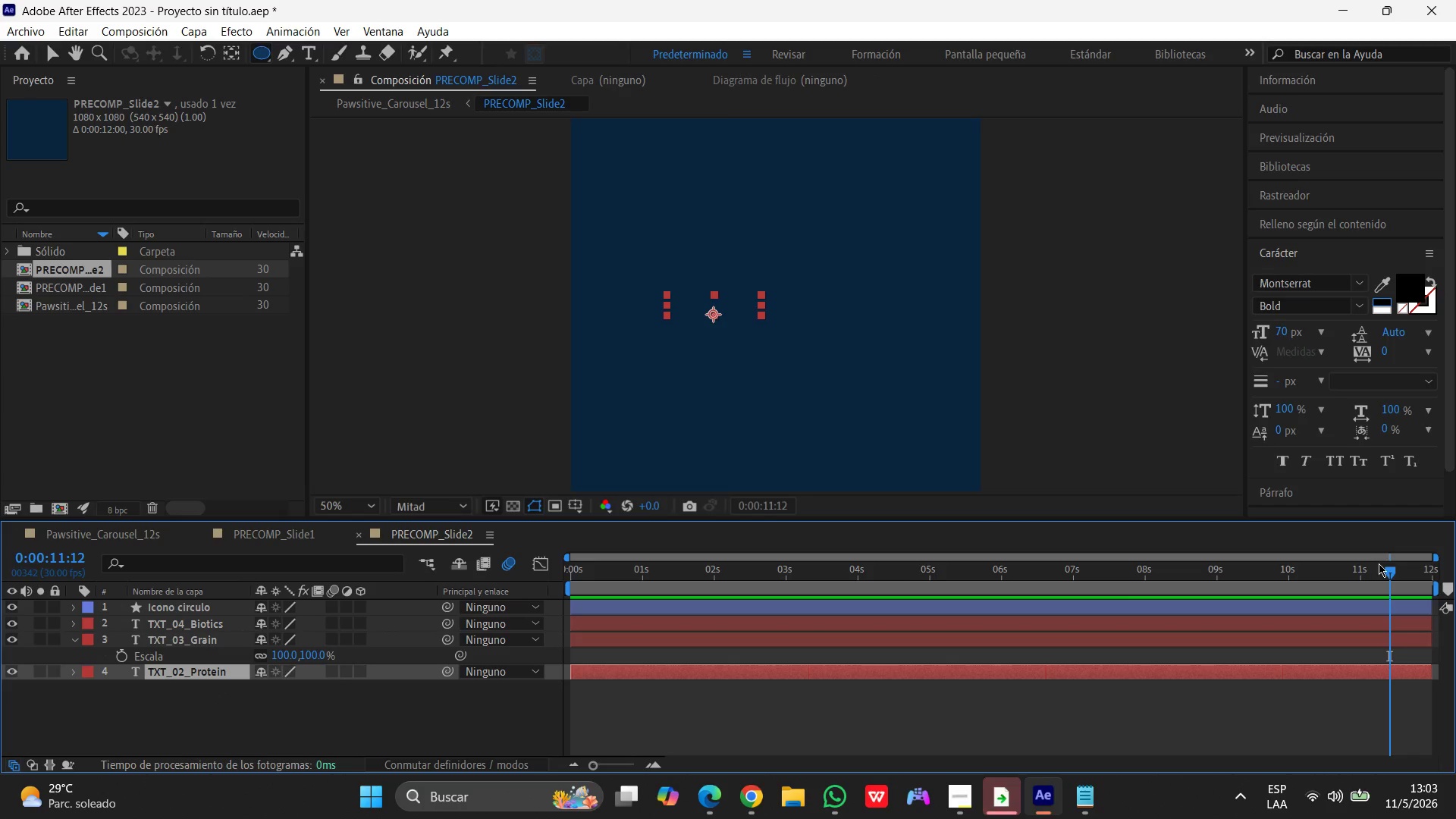 
left_click_drag(start_coordinate=[1392, 573], to_coordinate=[364, 596])
 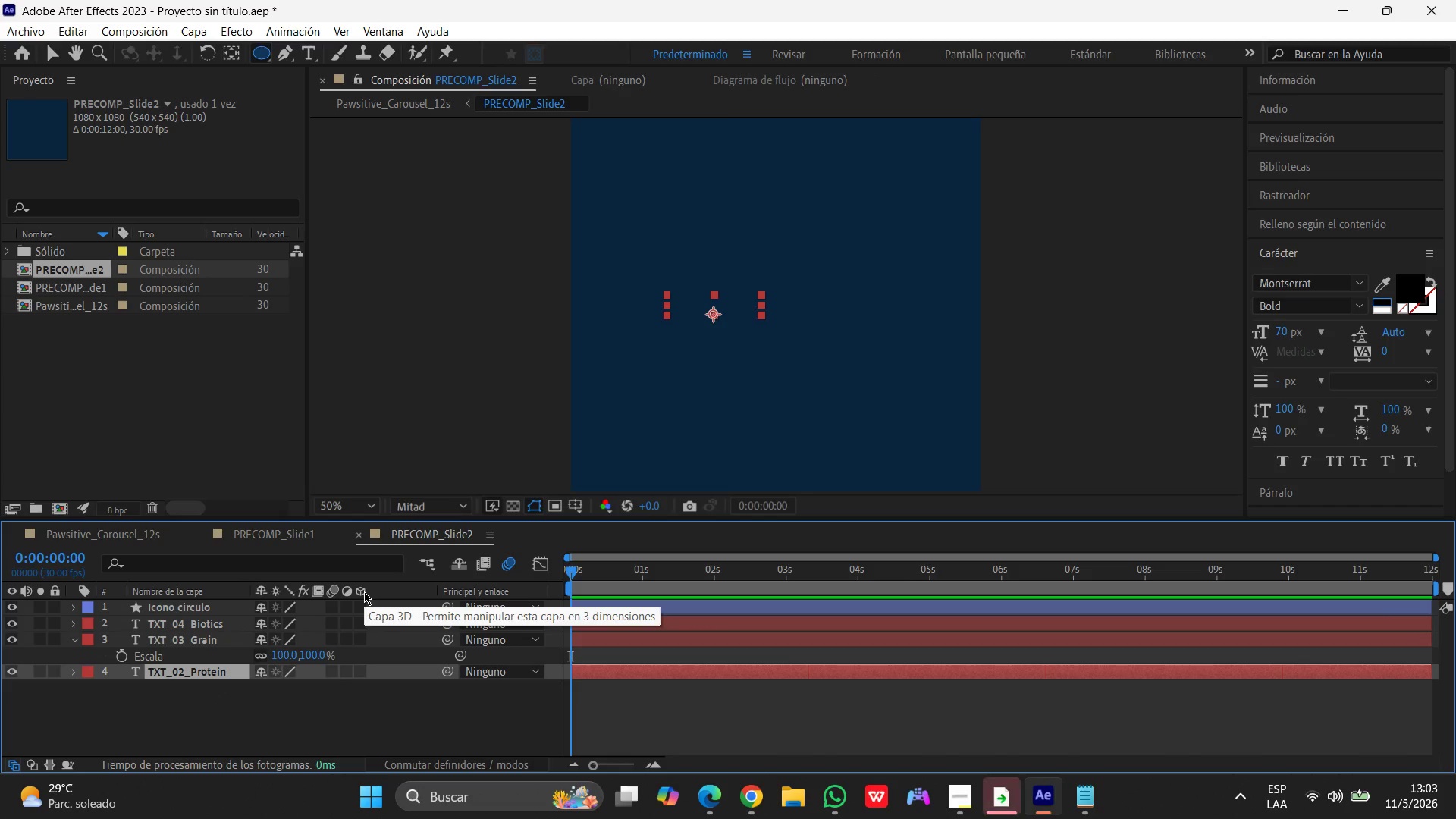 
key(Numpad0)
 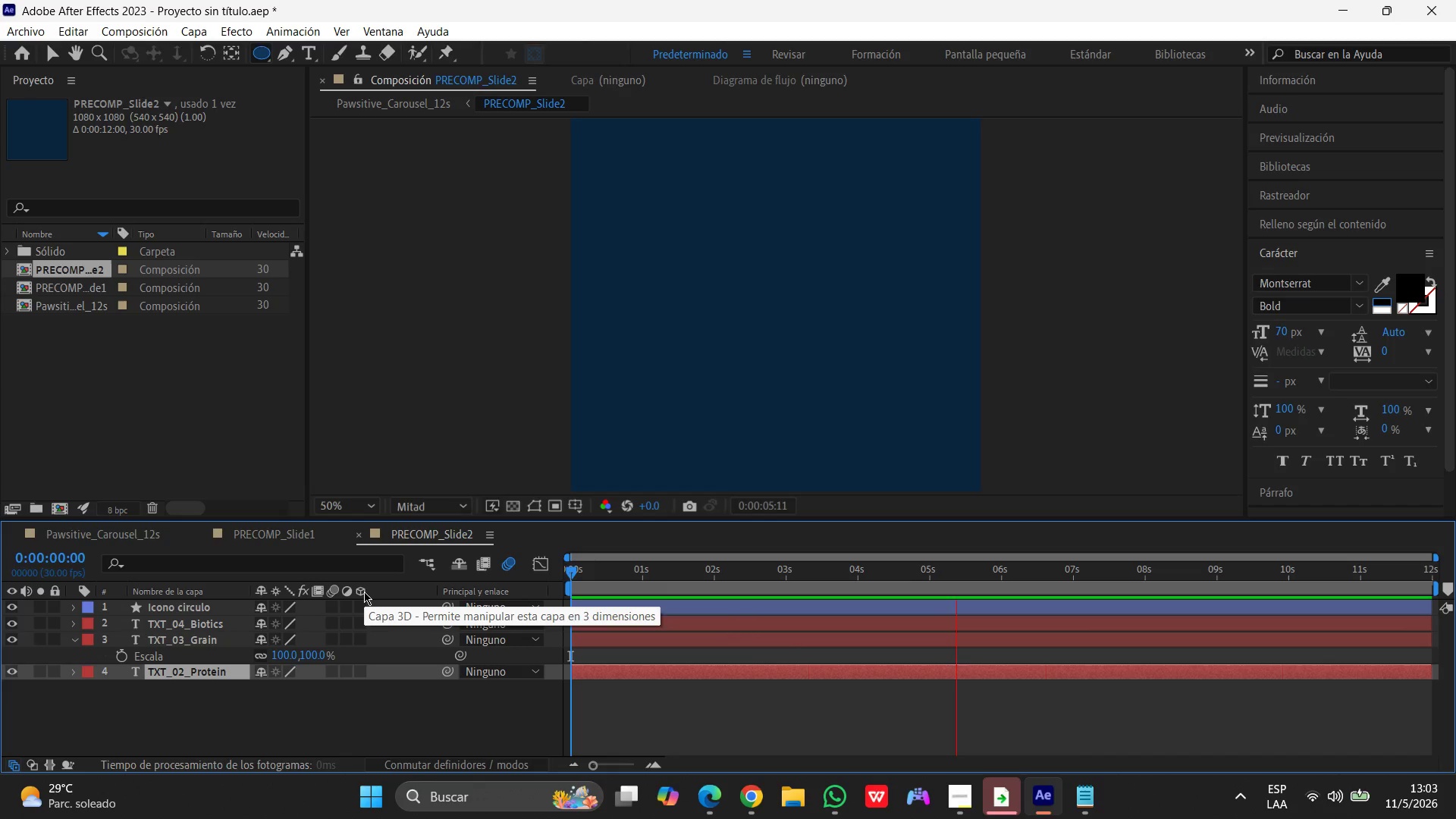 
wait(7.52)
 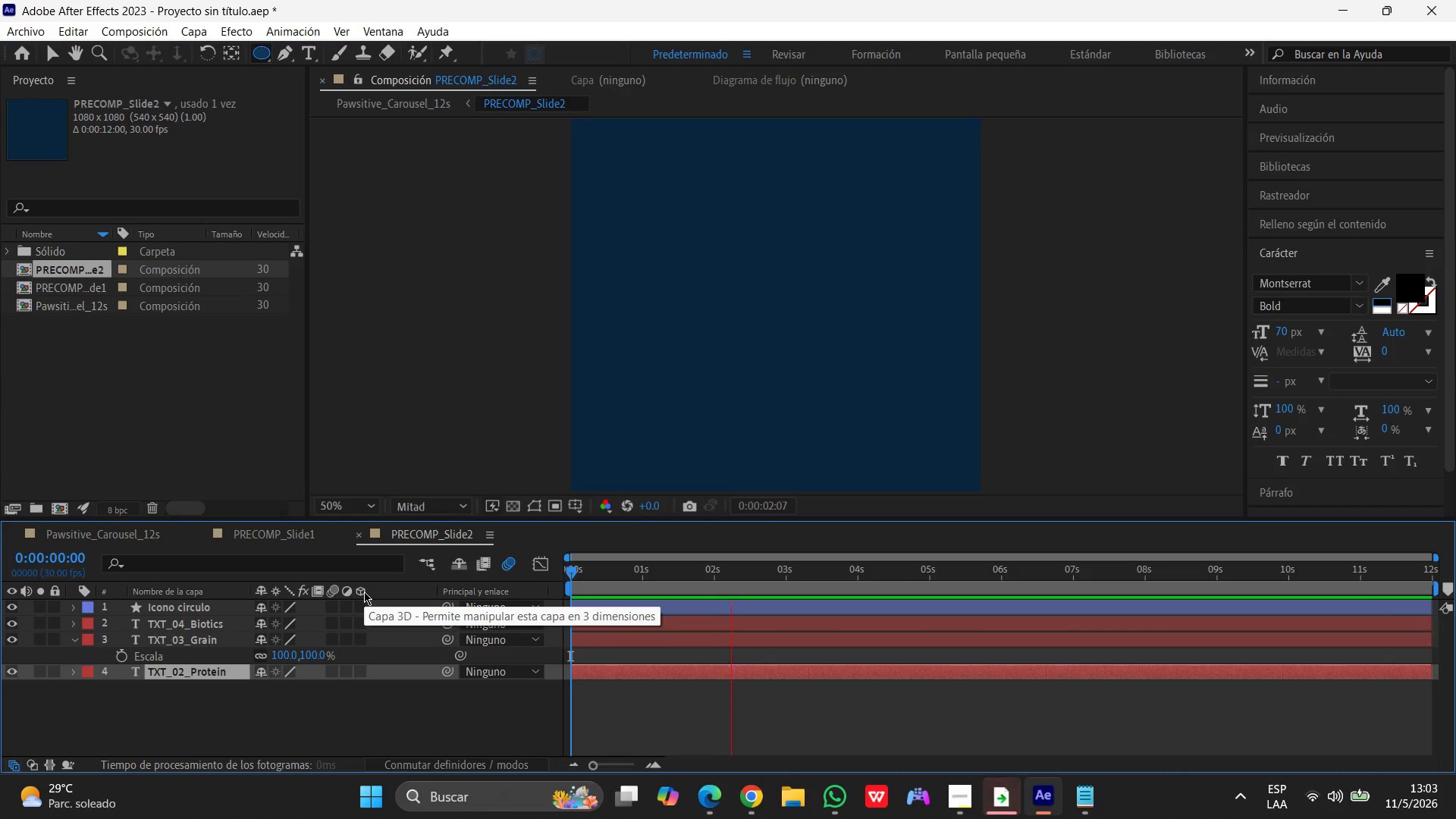 
left_click([673, 740])
 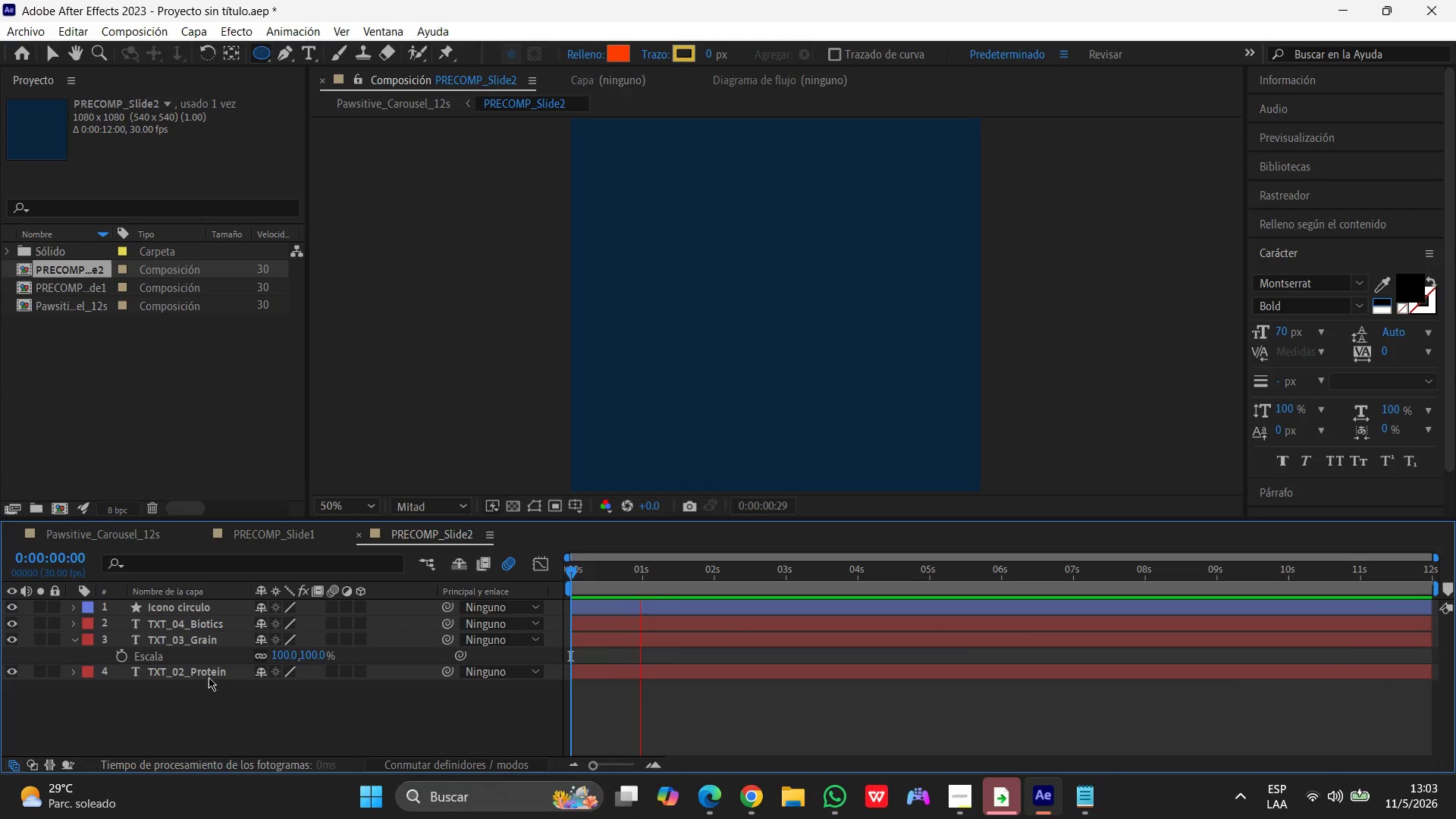 
wait(7.66)
 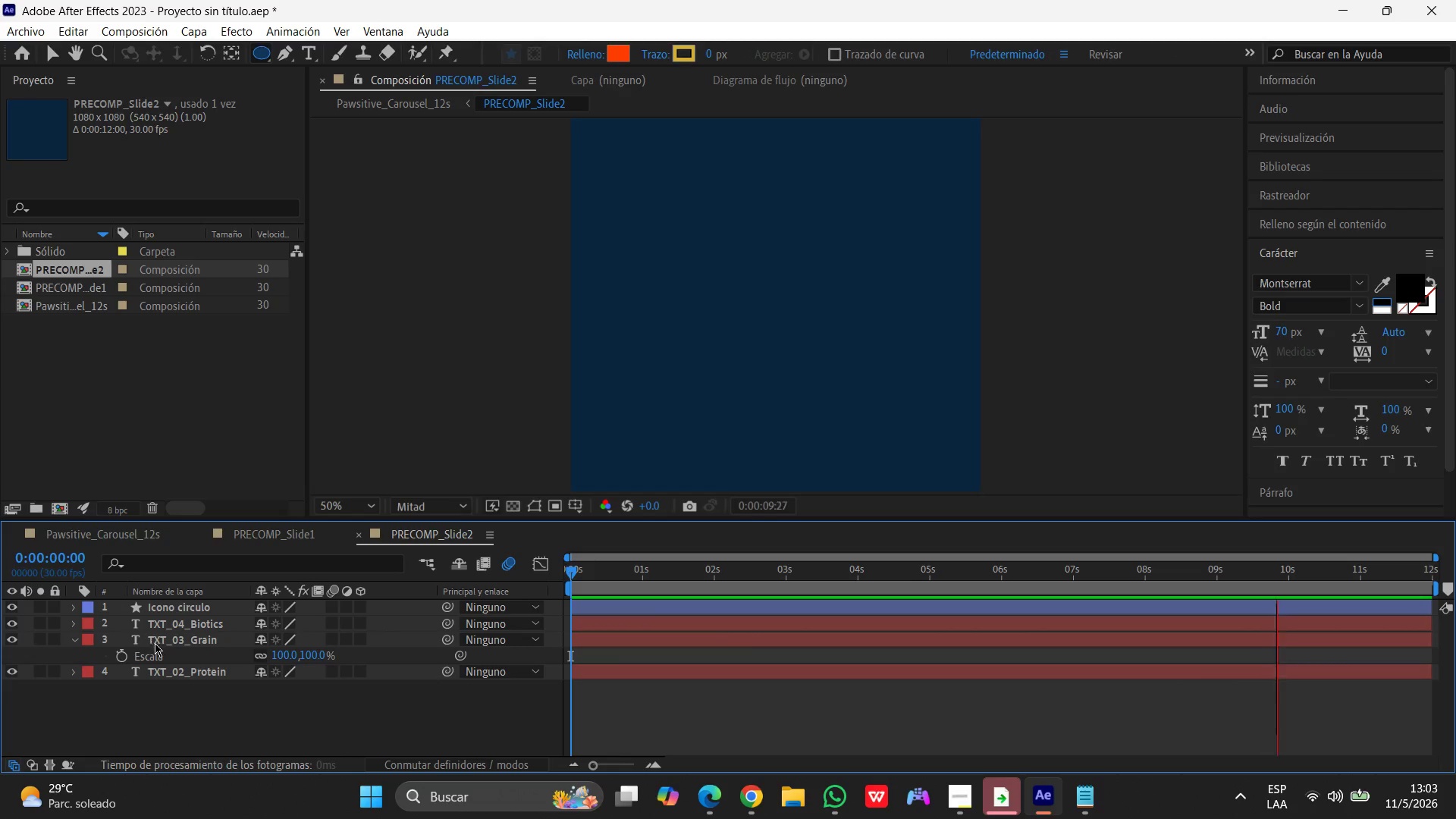 
key(Space)
 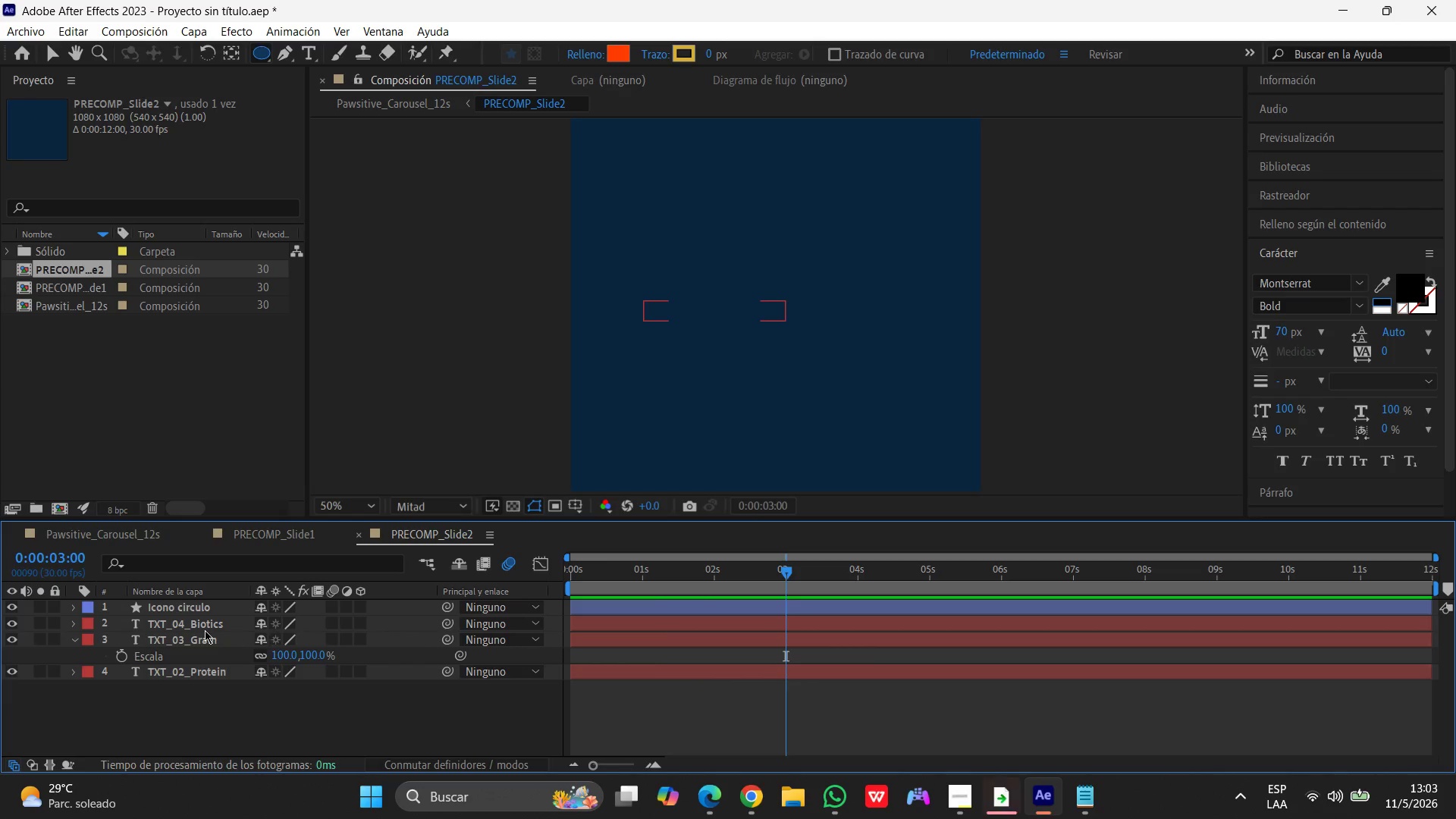 
left_click([196, 628])
 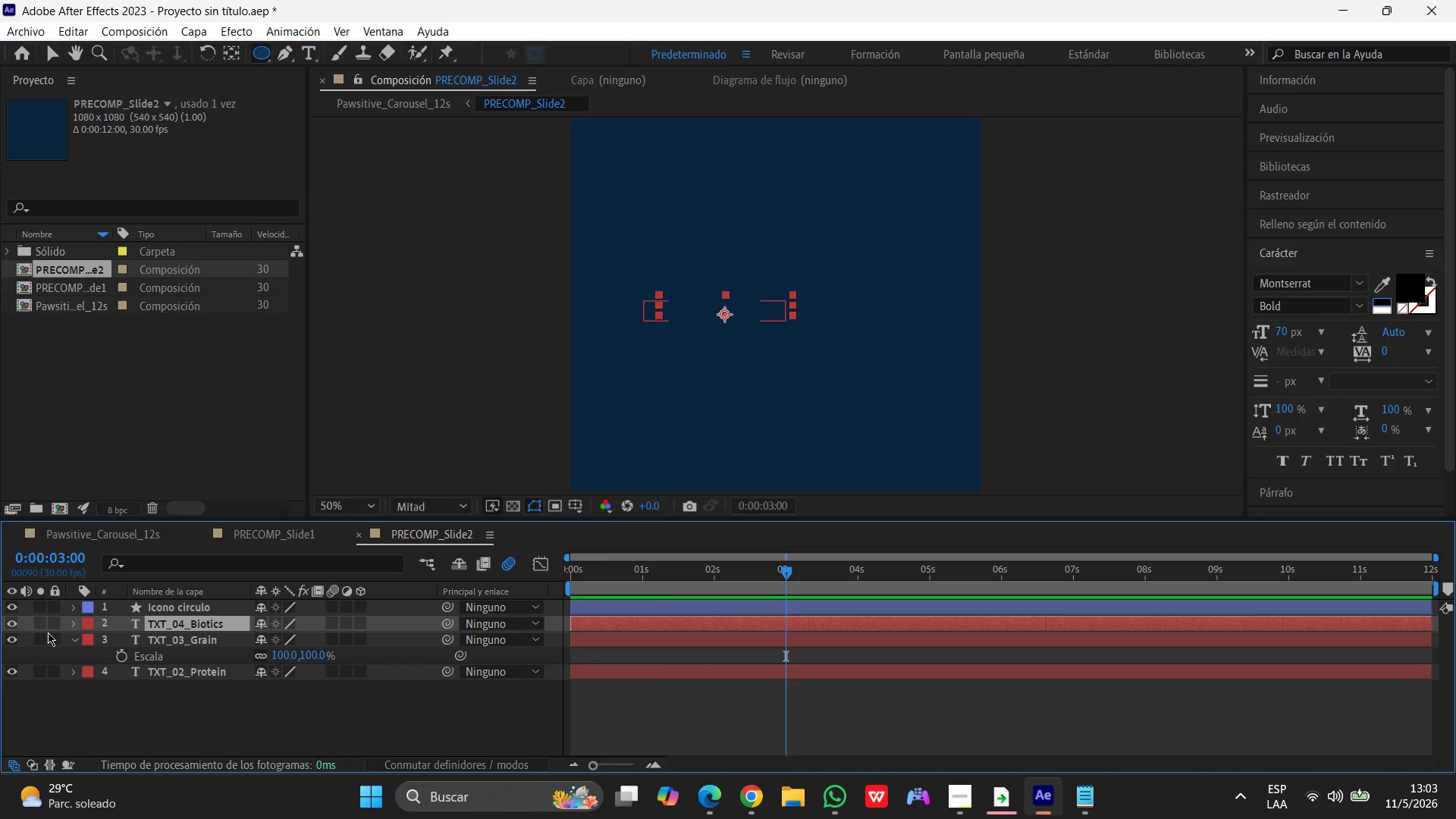 
left_click([72, 635])
 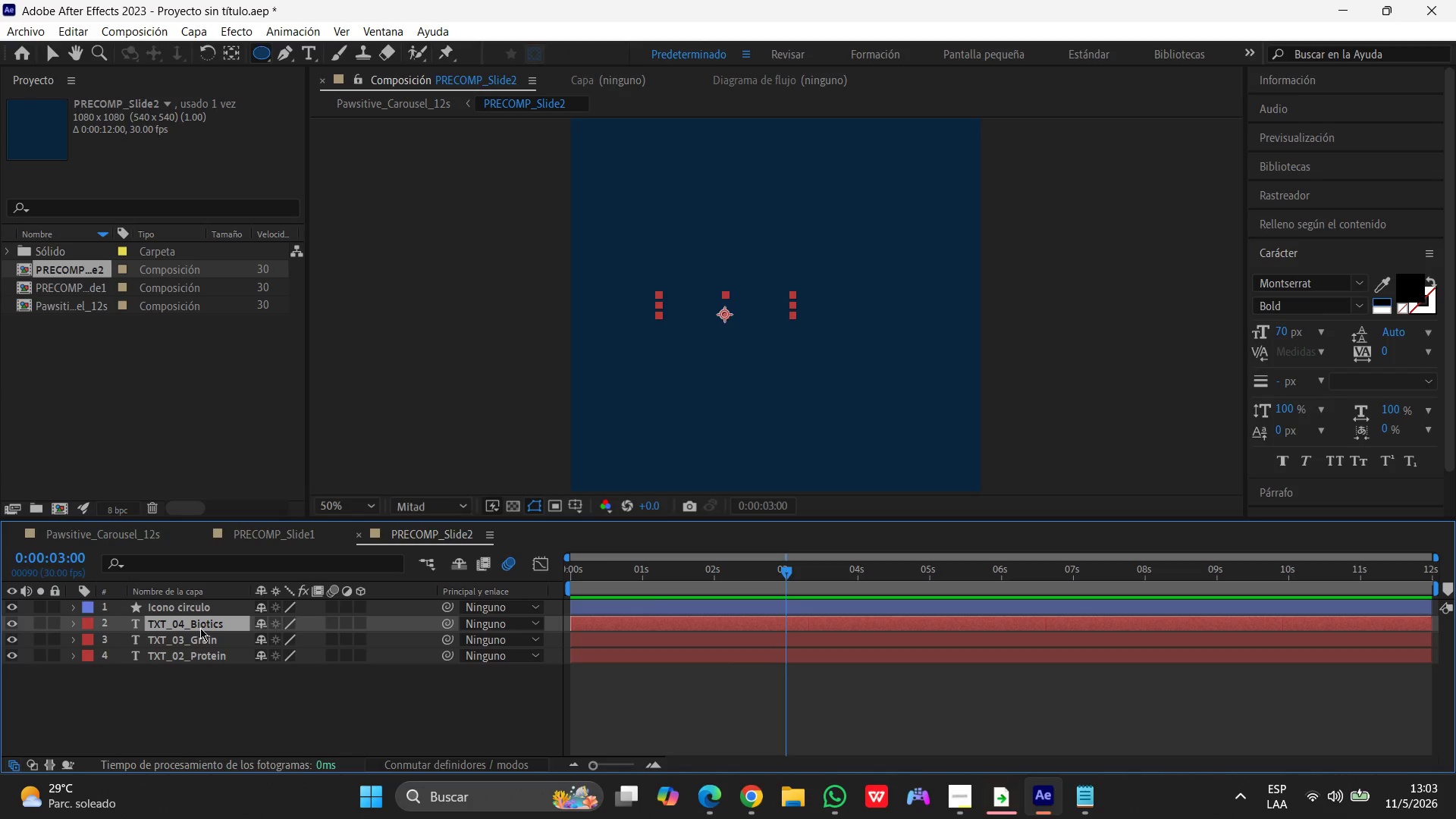 
hold_key(key=ShiftLeft, duration=0.91)
left_click([201, 635])
 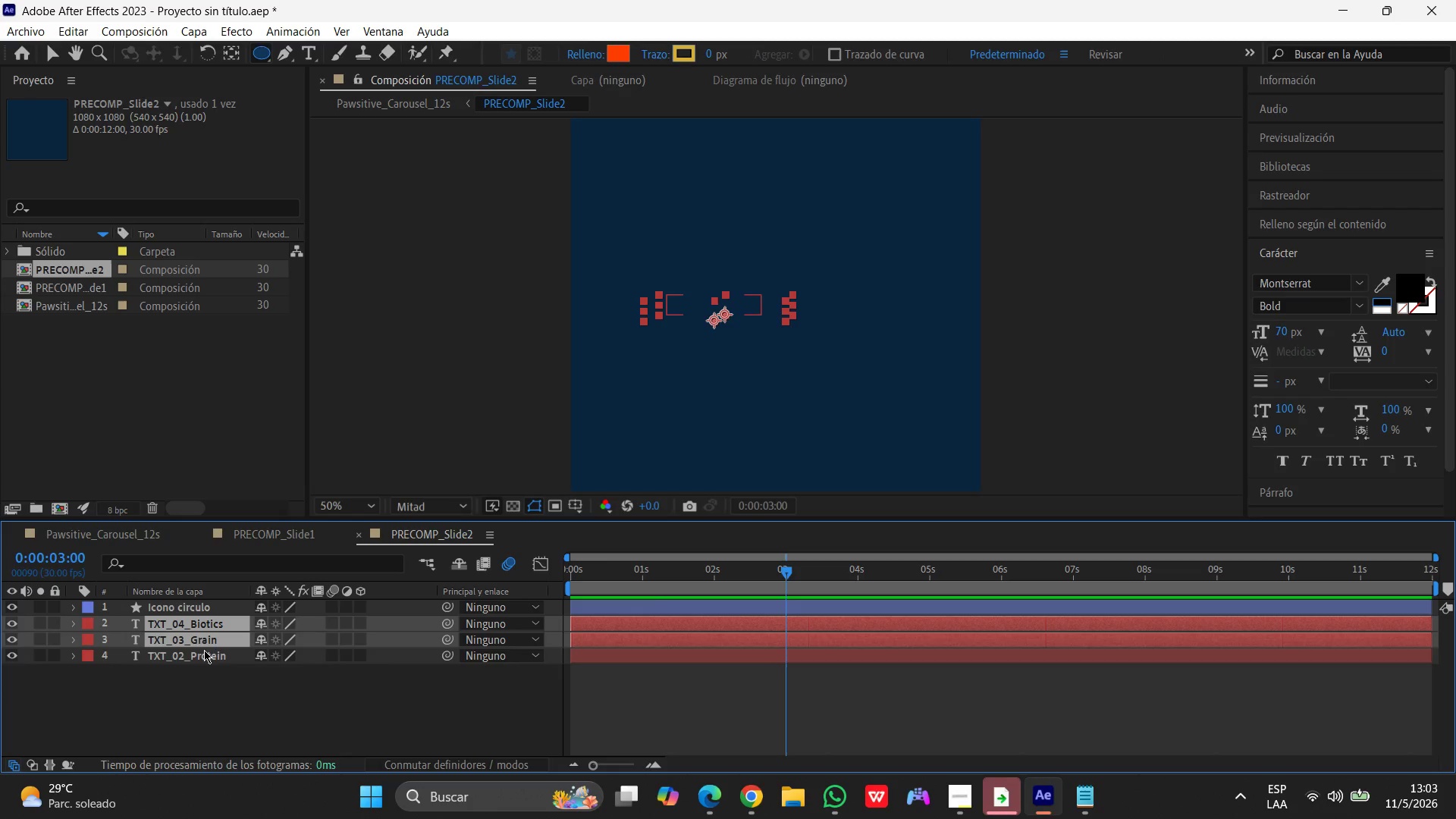 
left_click([204, 651])
 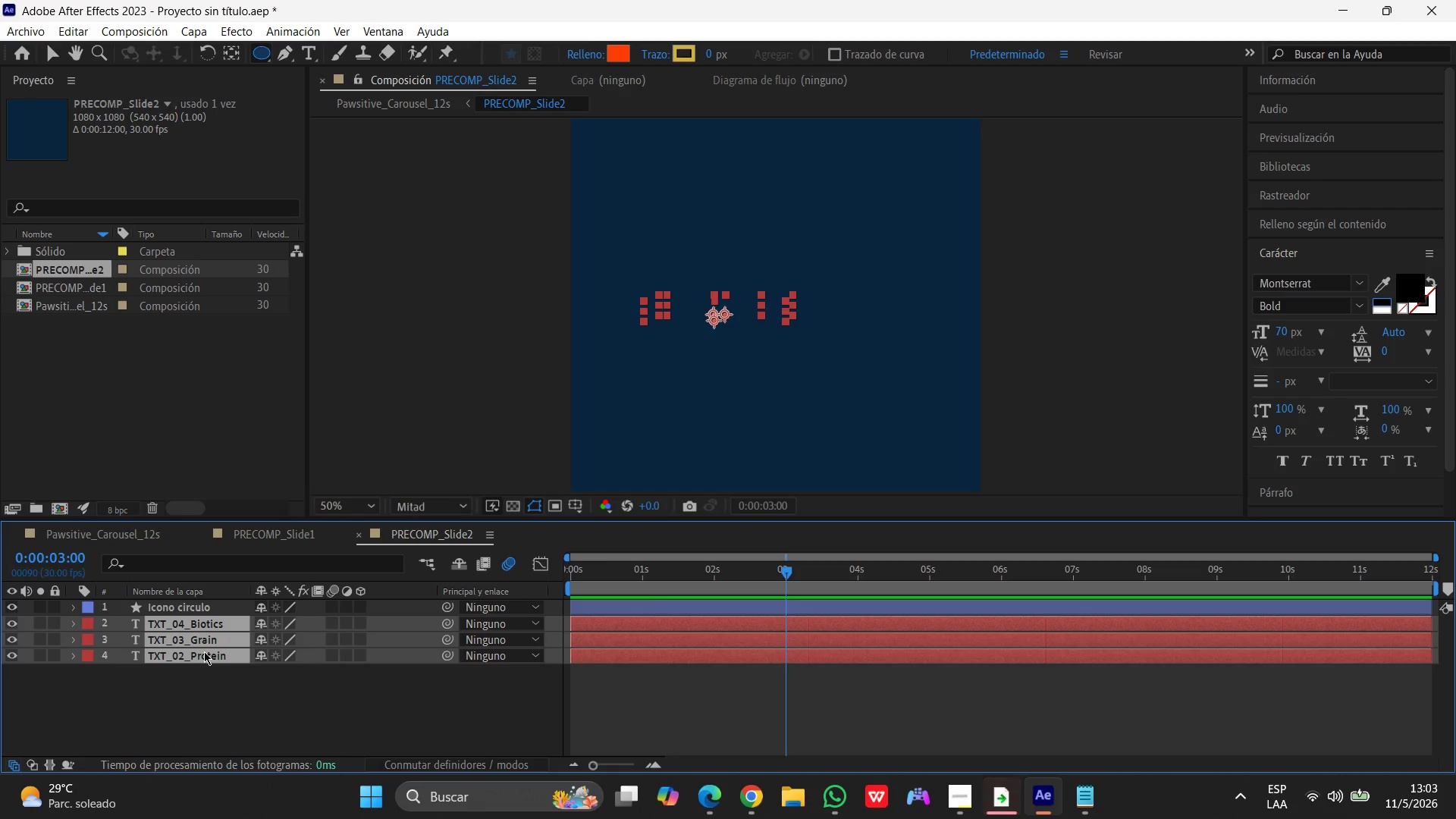 
key(T)
 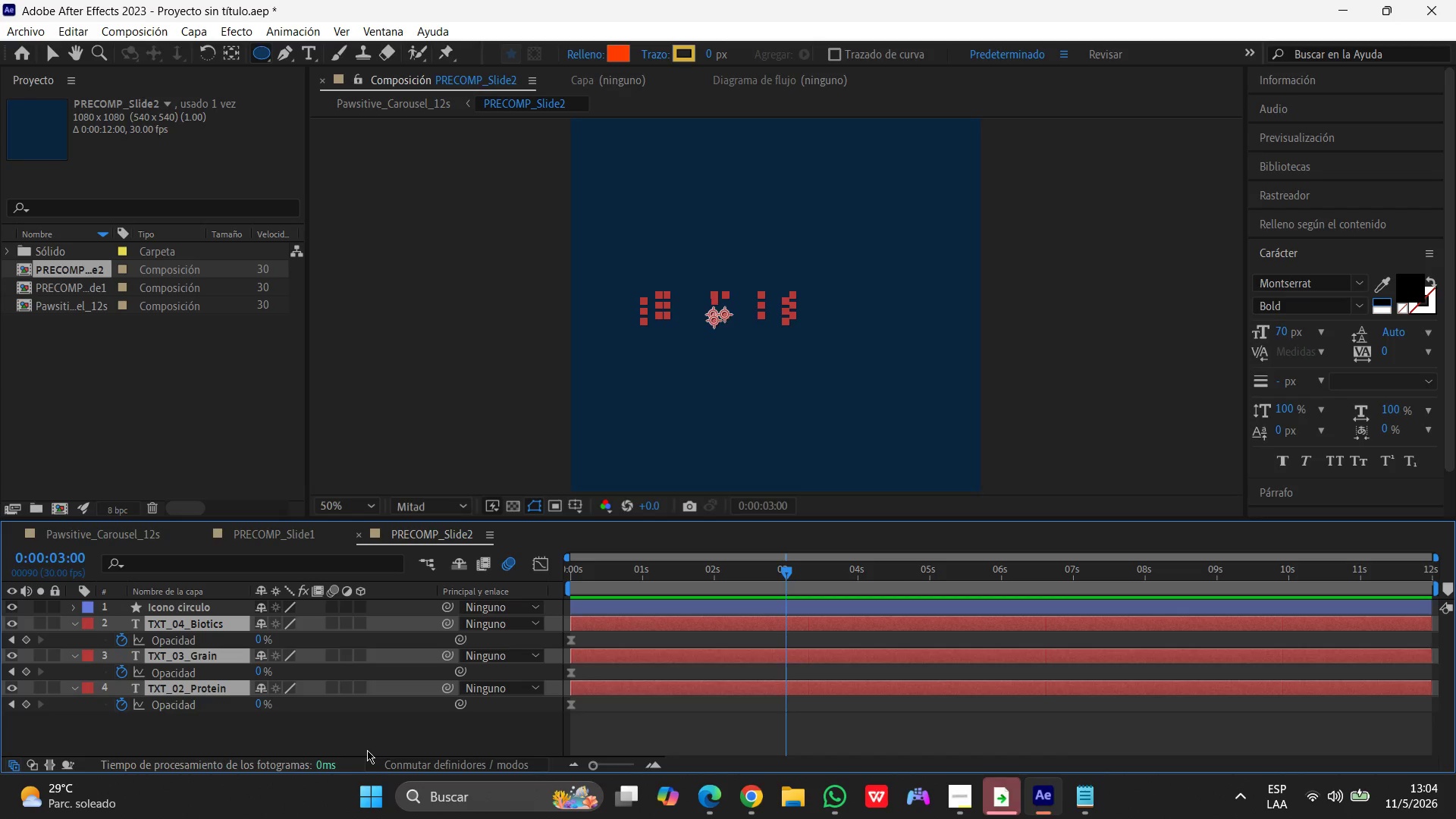 
wait(23.38)
 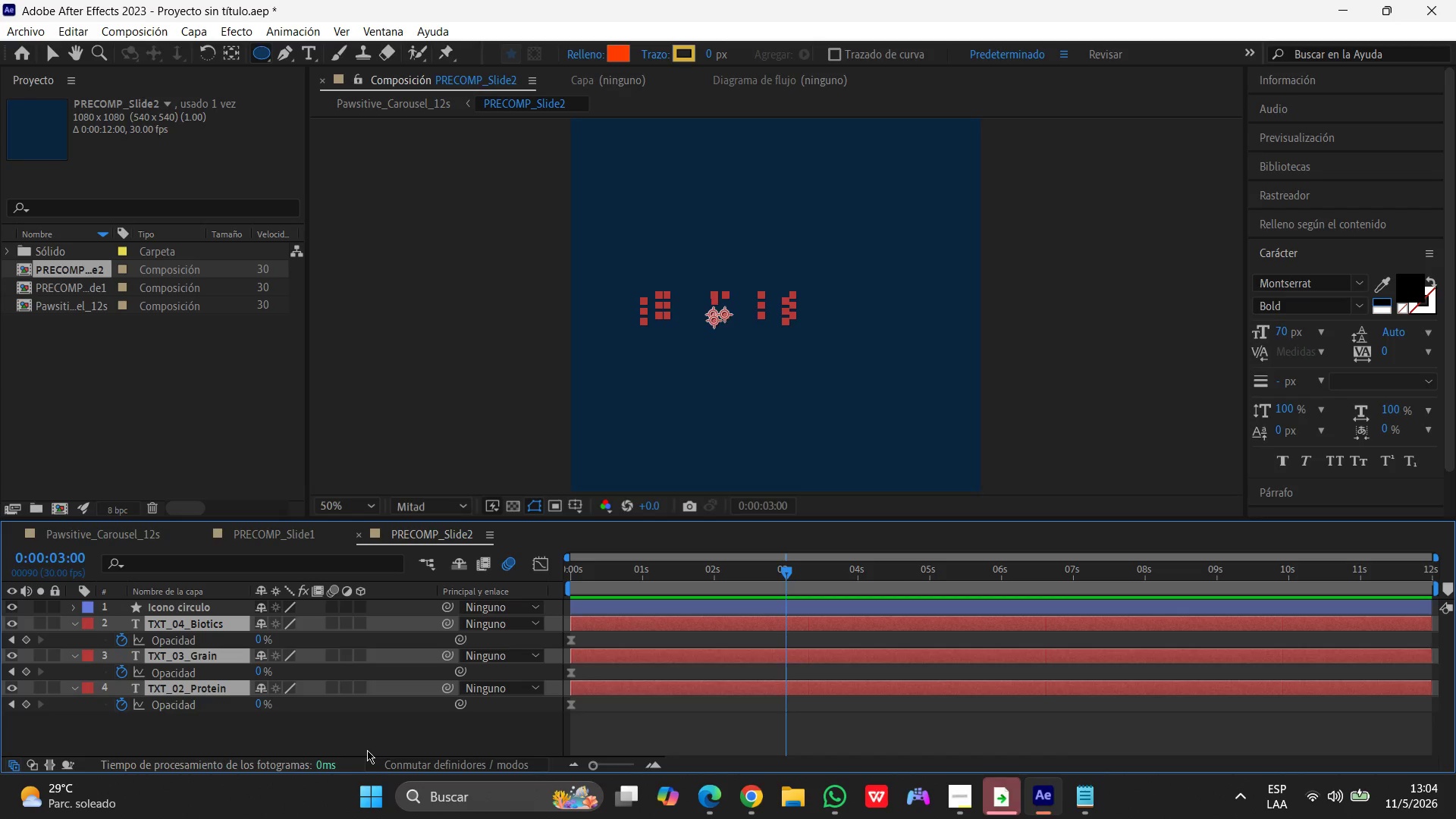 
left_click_drag(start_coordinate=[789, 571], to_coordinate=[409, 632])
 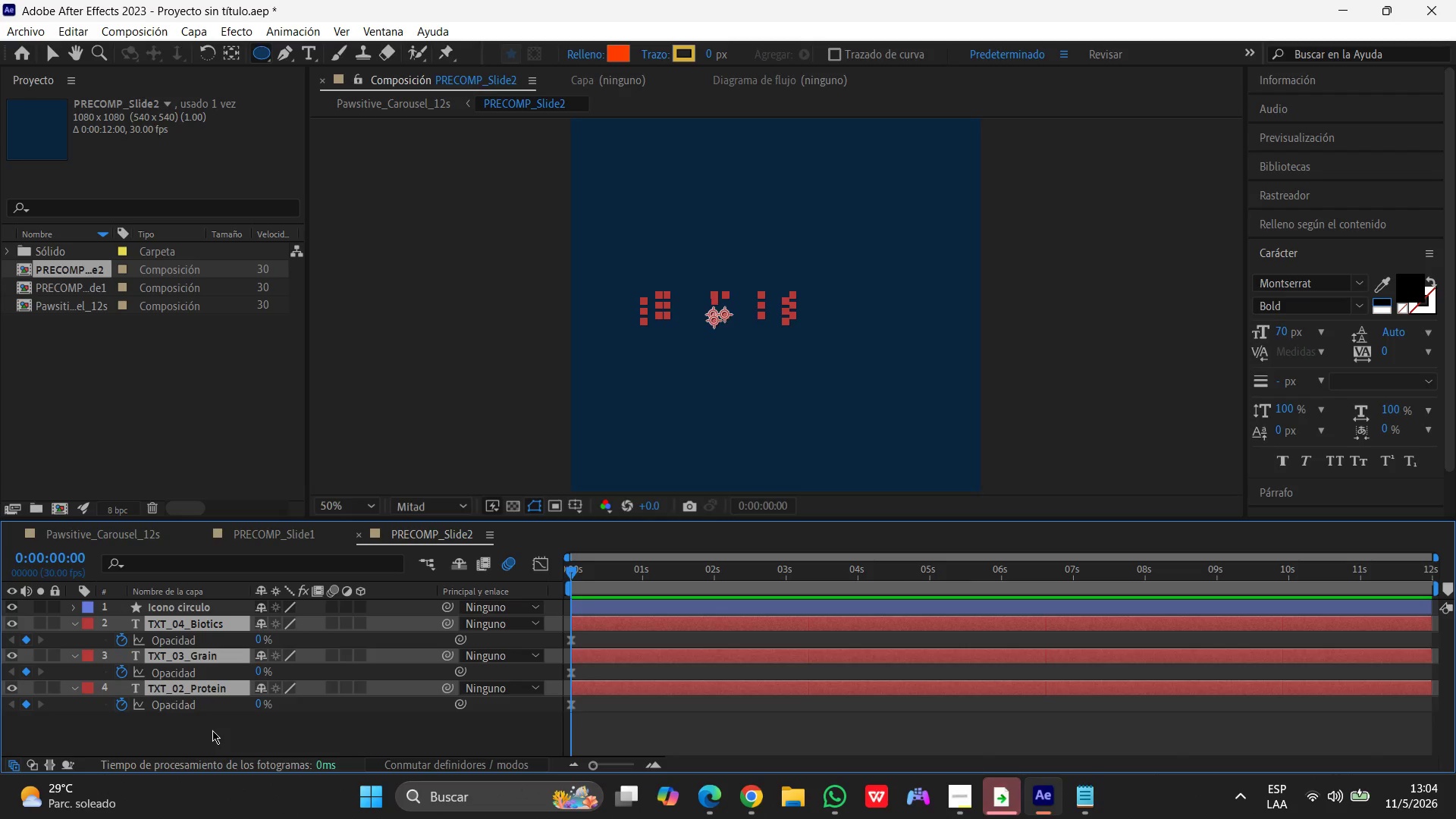 
wait(21.95)
 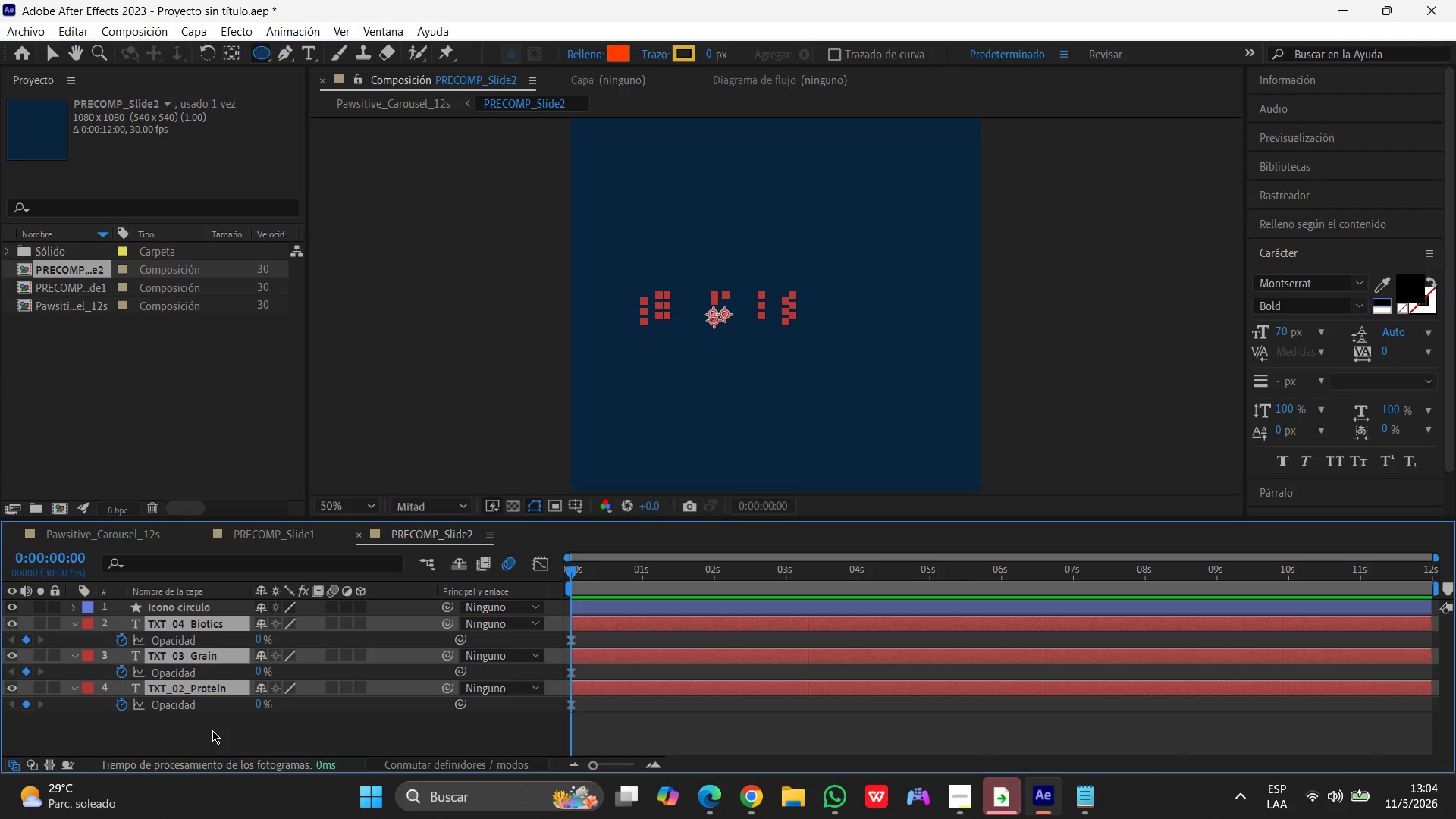 
left_click([234, 722])
 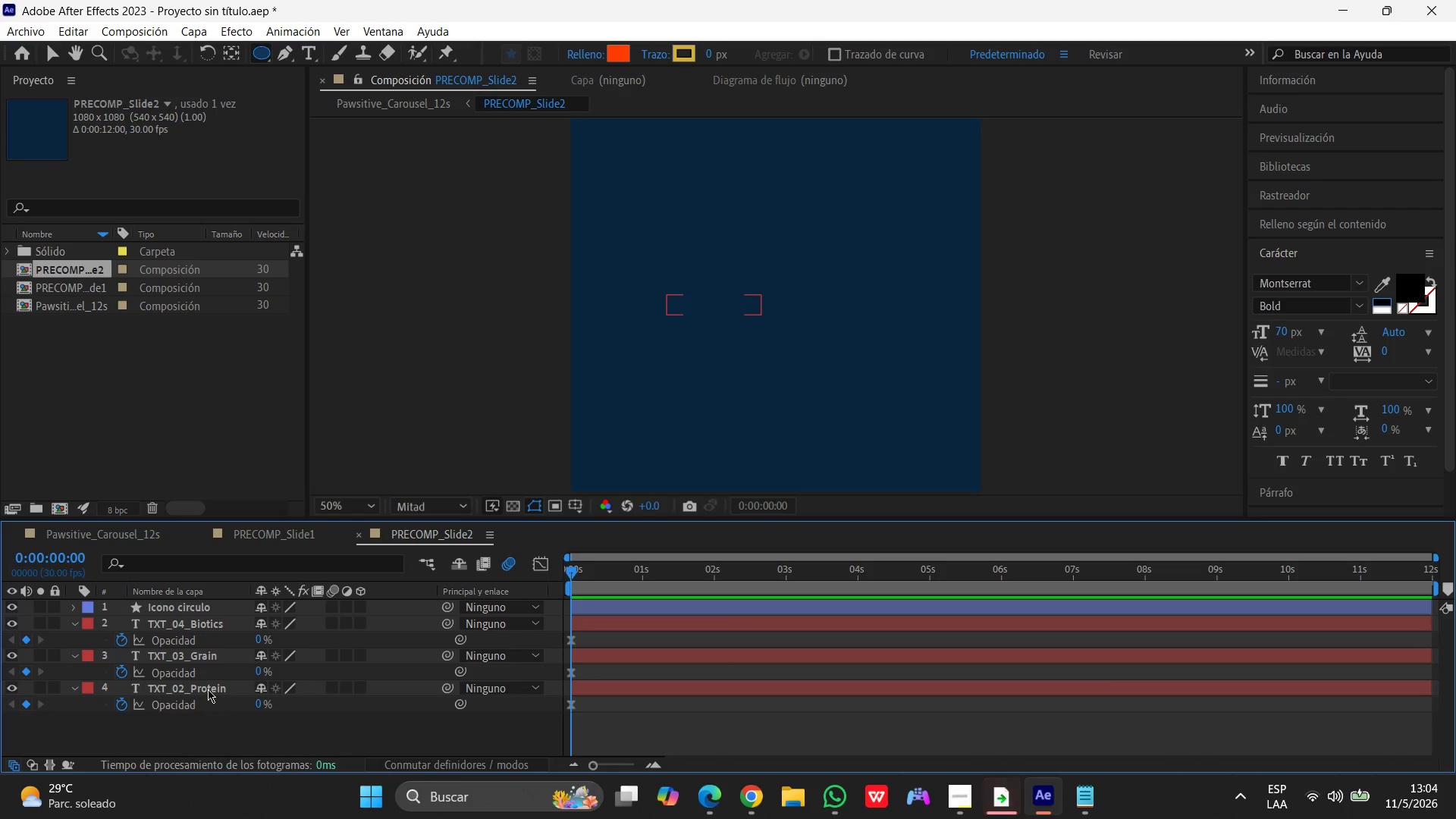 
left_click([208, 689])
 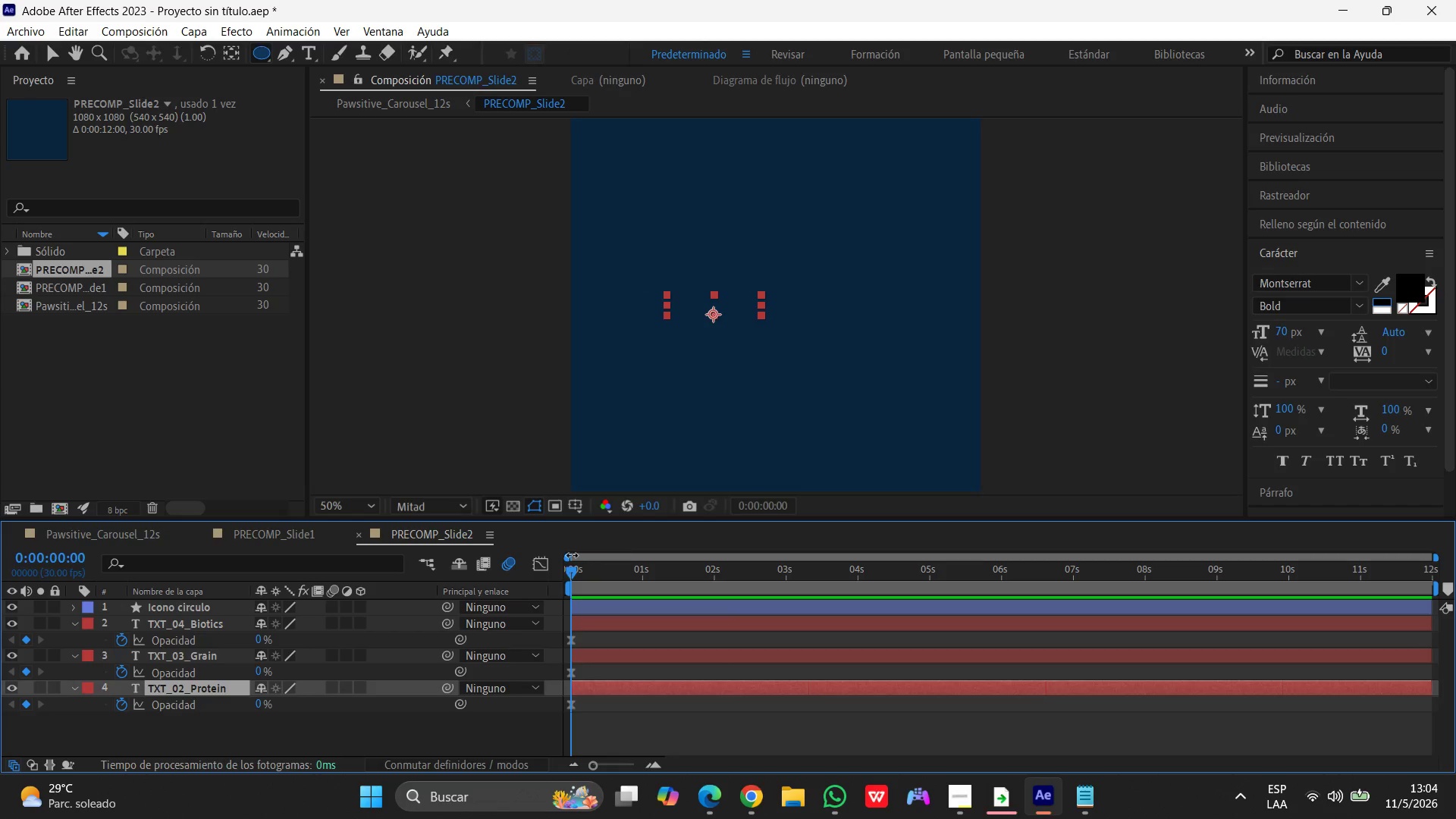 
left_click_drag(start_coordinate=[570, 568], to_coordinate=[880, 585])
 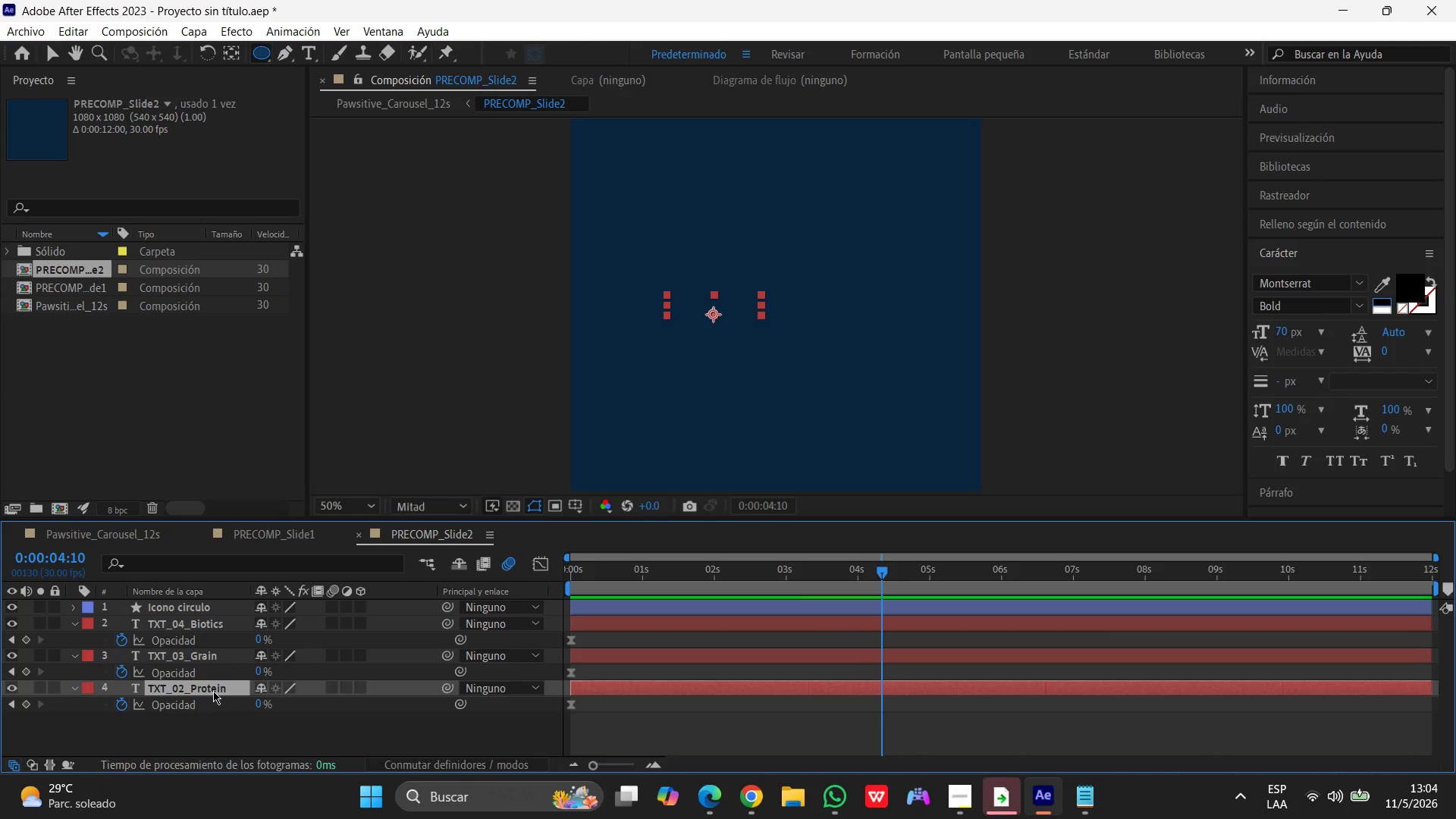 
left_click([213, 690])
 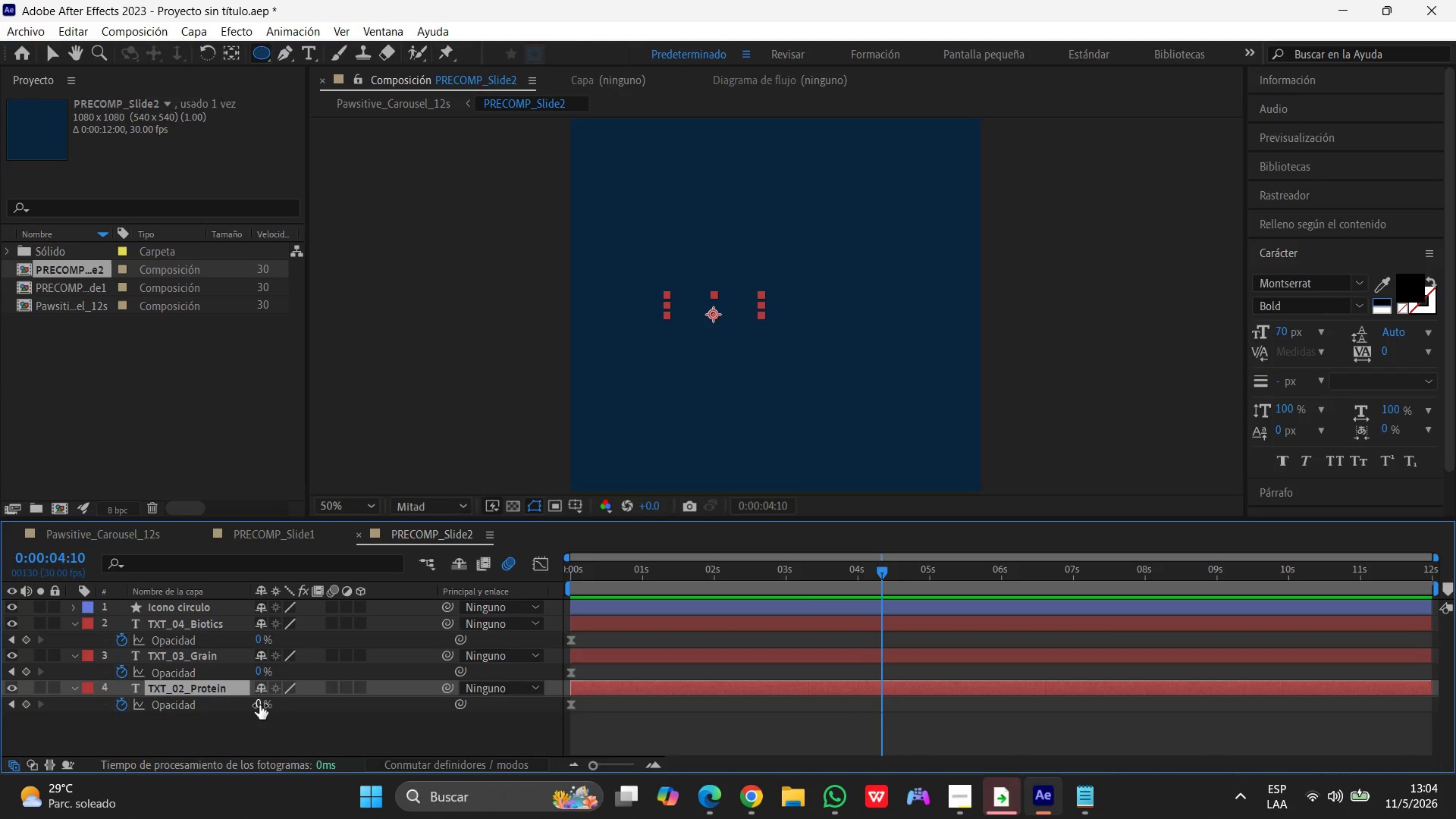 
left_click([259, 705])
 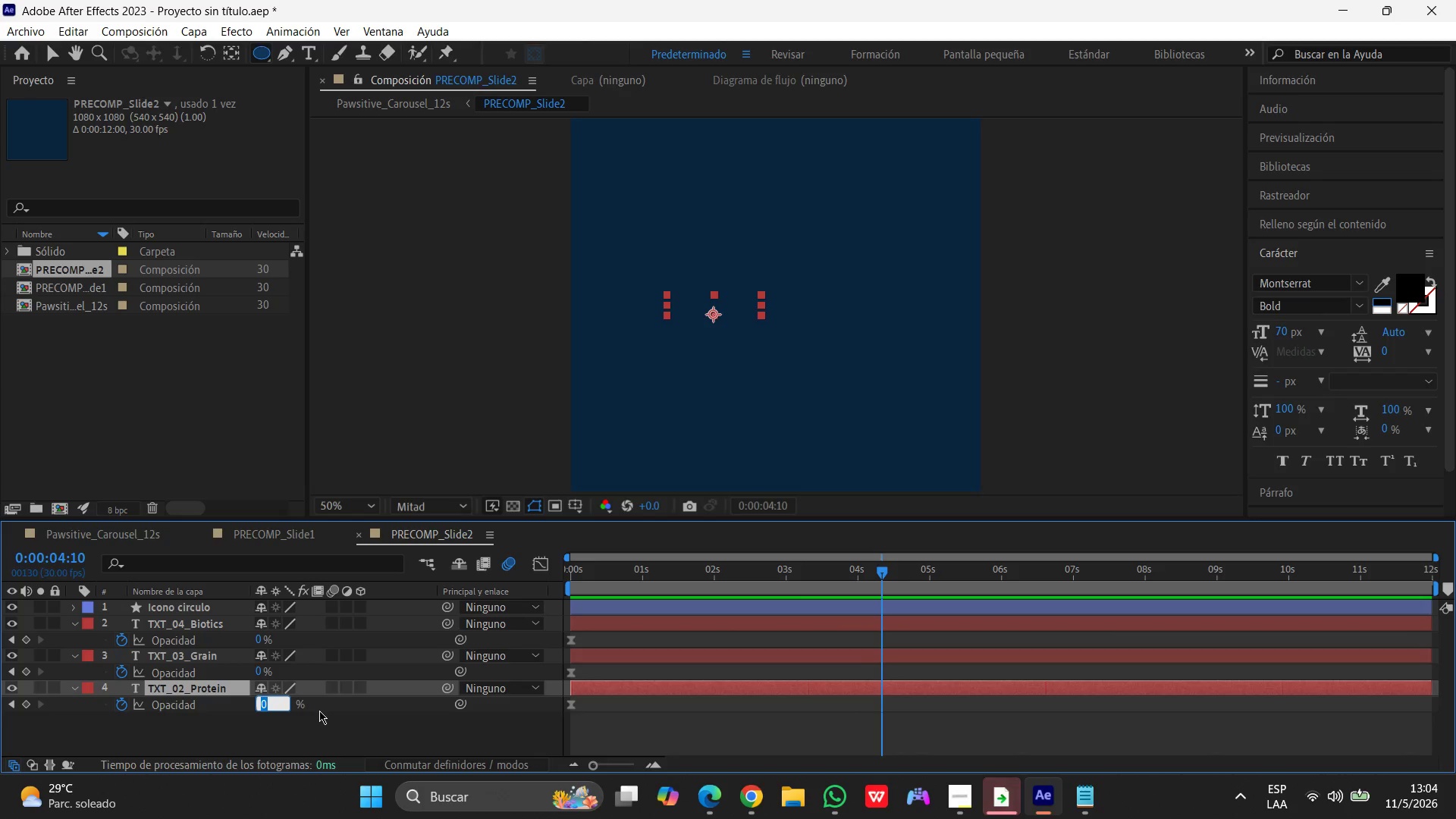 
key(Numpad0)
 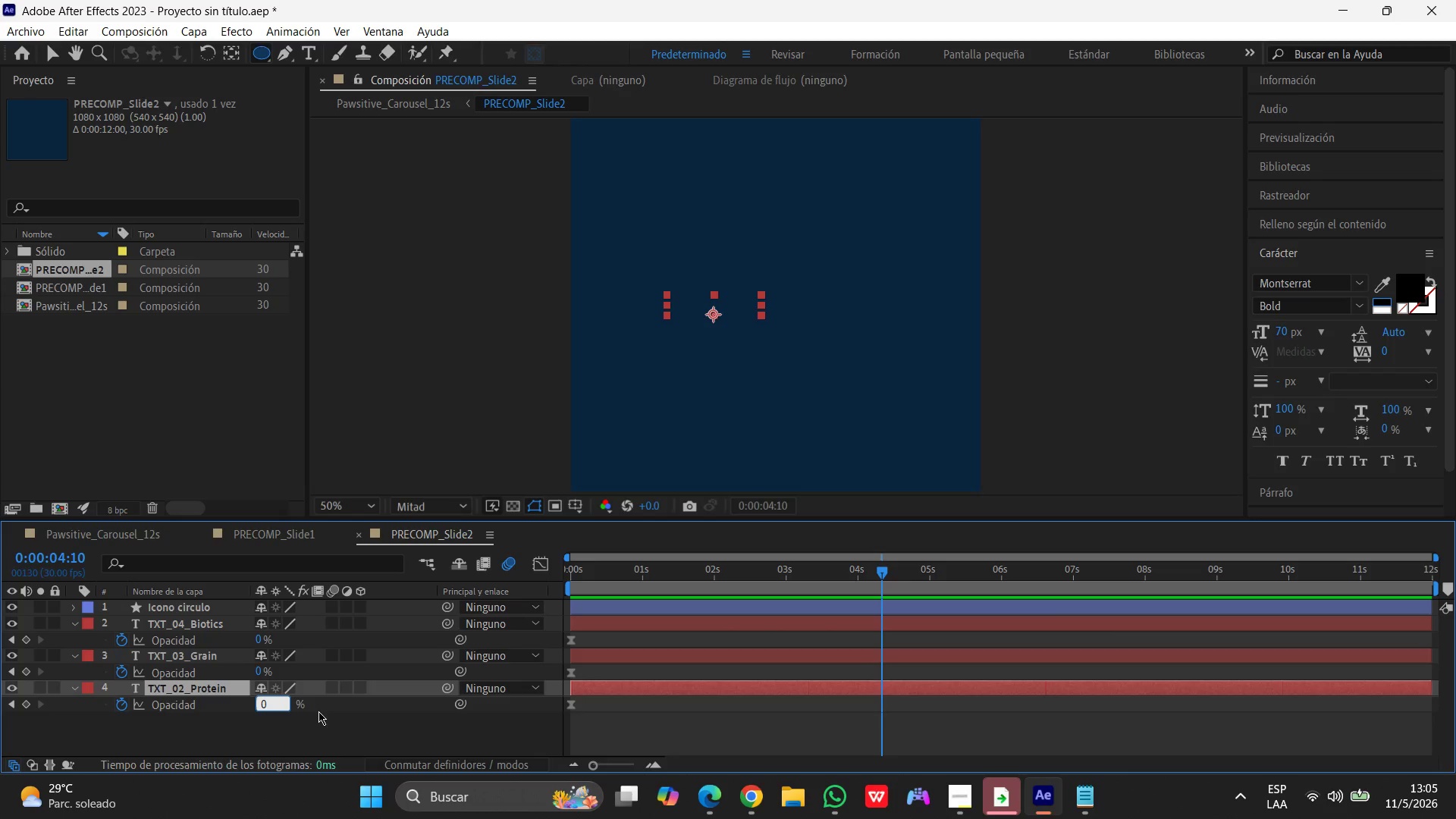 
key(Enter)
 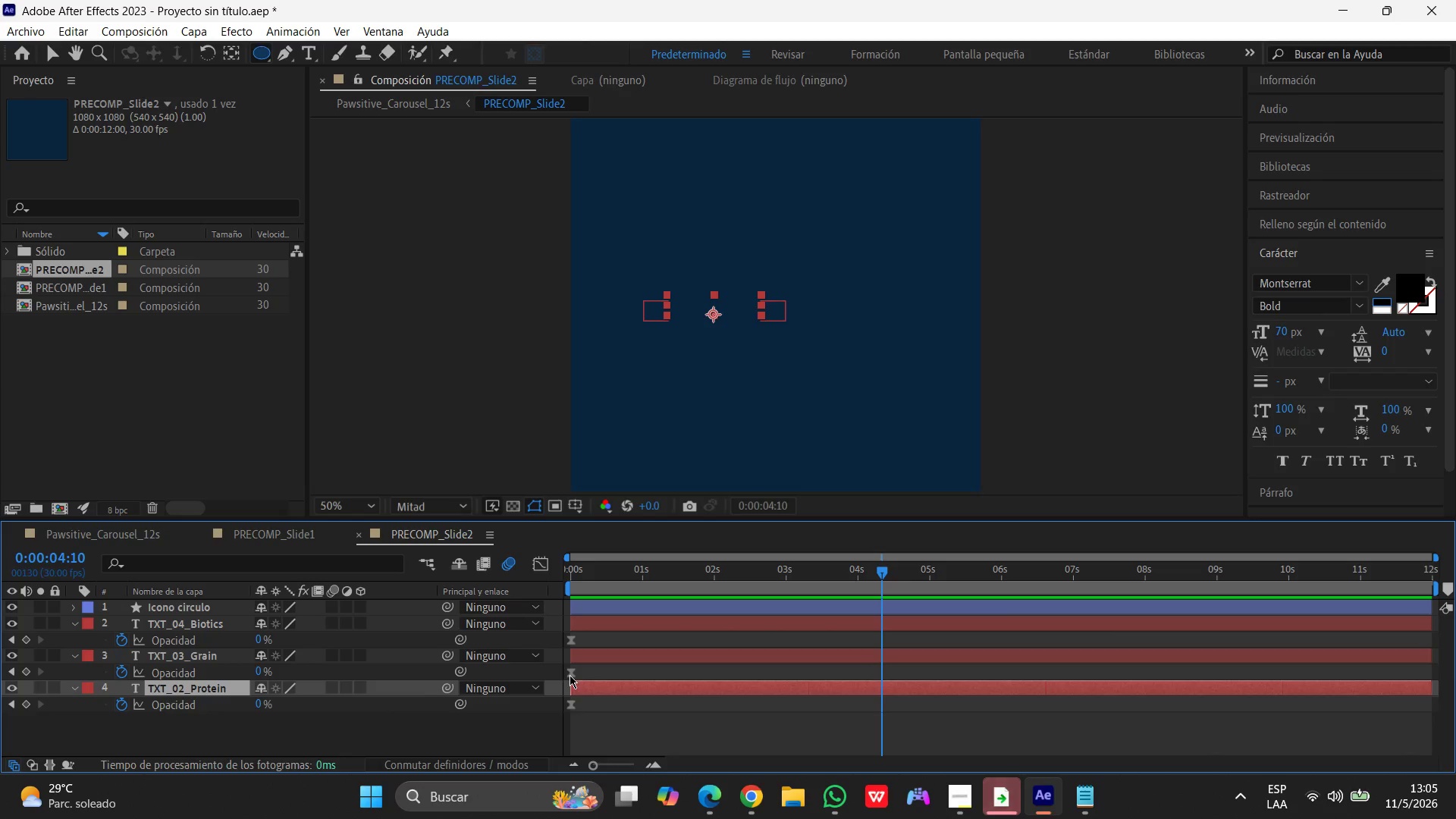 
left_click_drag(start_coordinate=[570, 672], to_coordinate=[882, 687])
 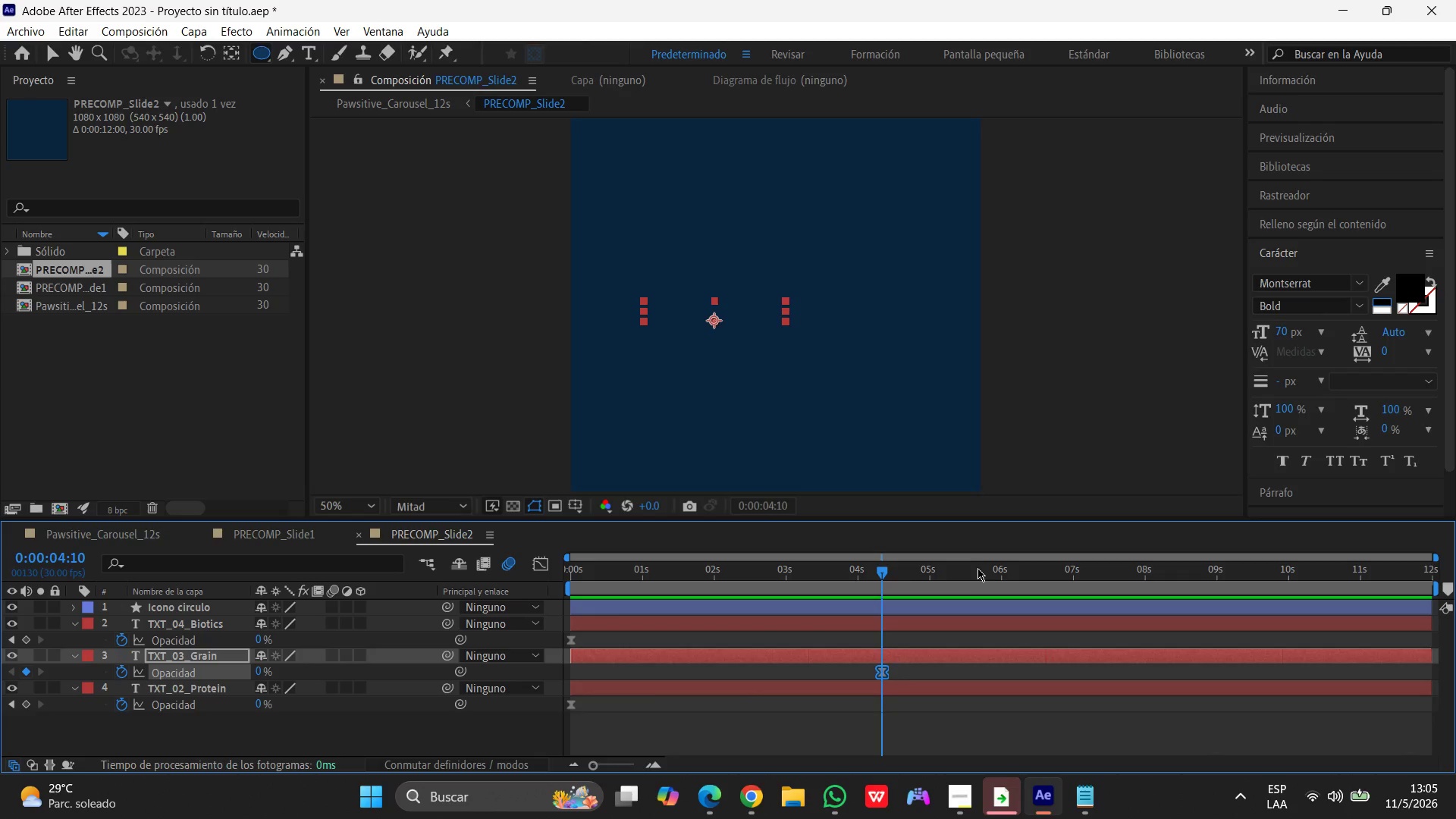 
left_click_drag(start_coordinate=[883, 571], to_coordinate=[920, 575])
 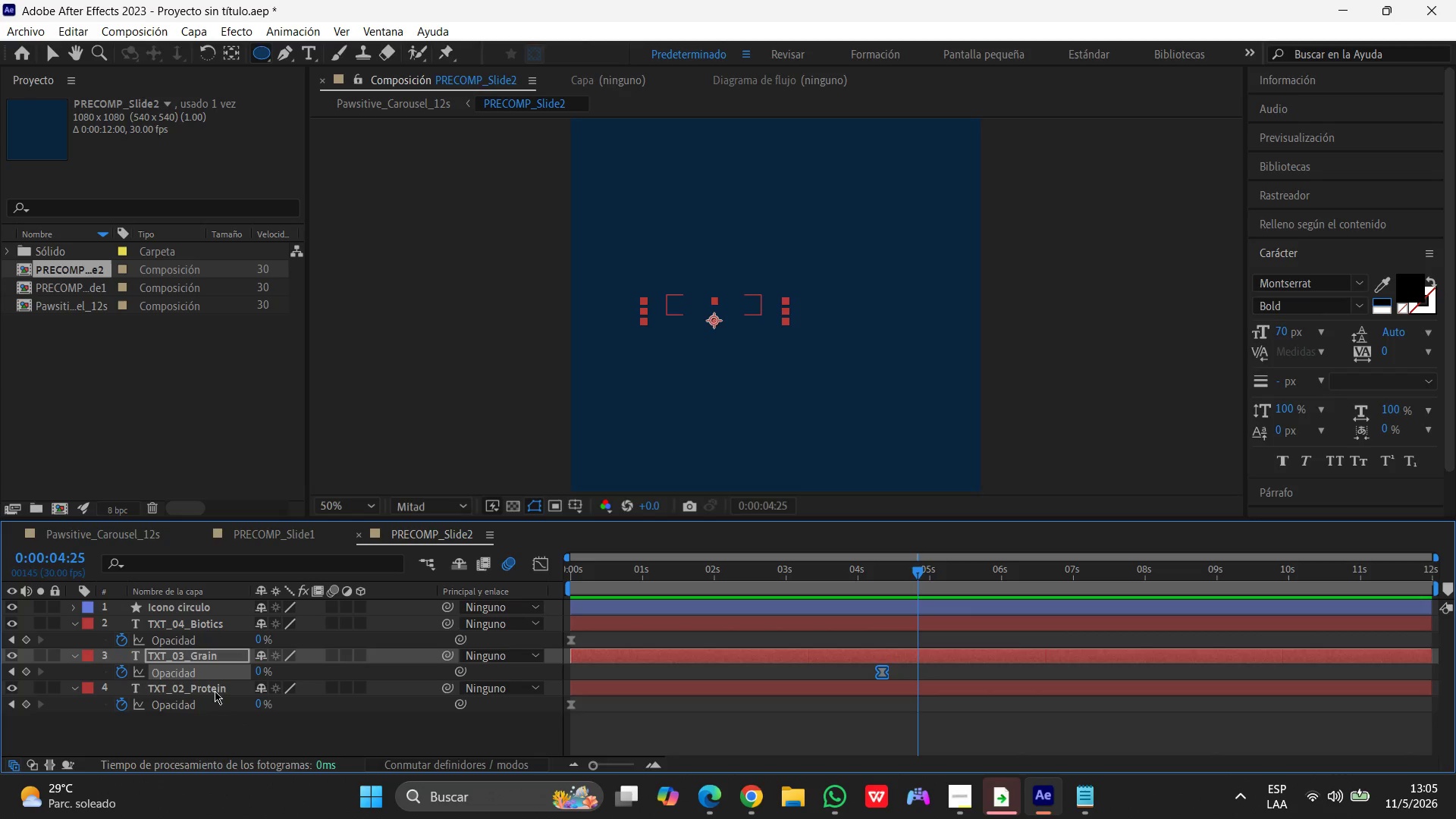 
left_click([215, 691])
 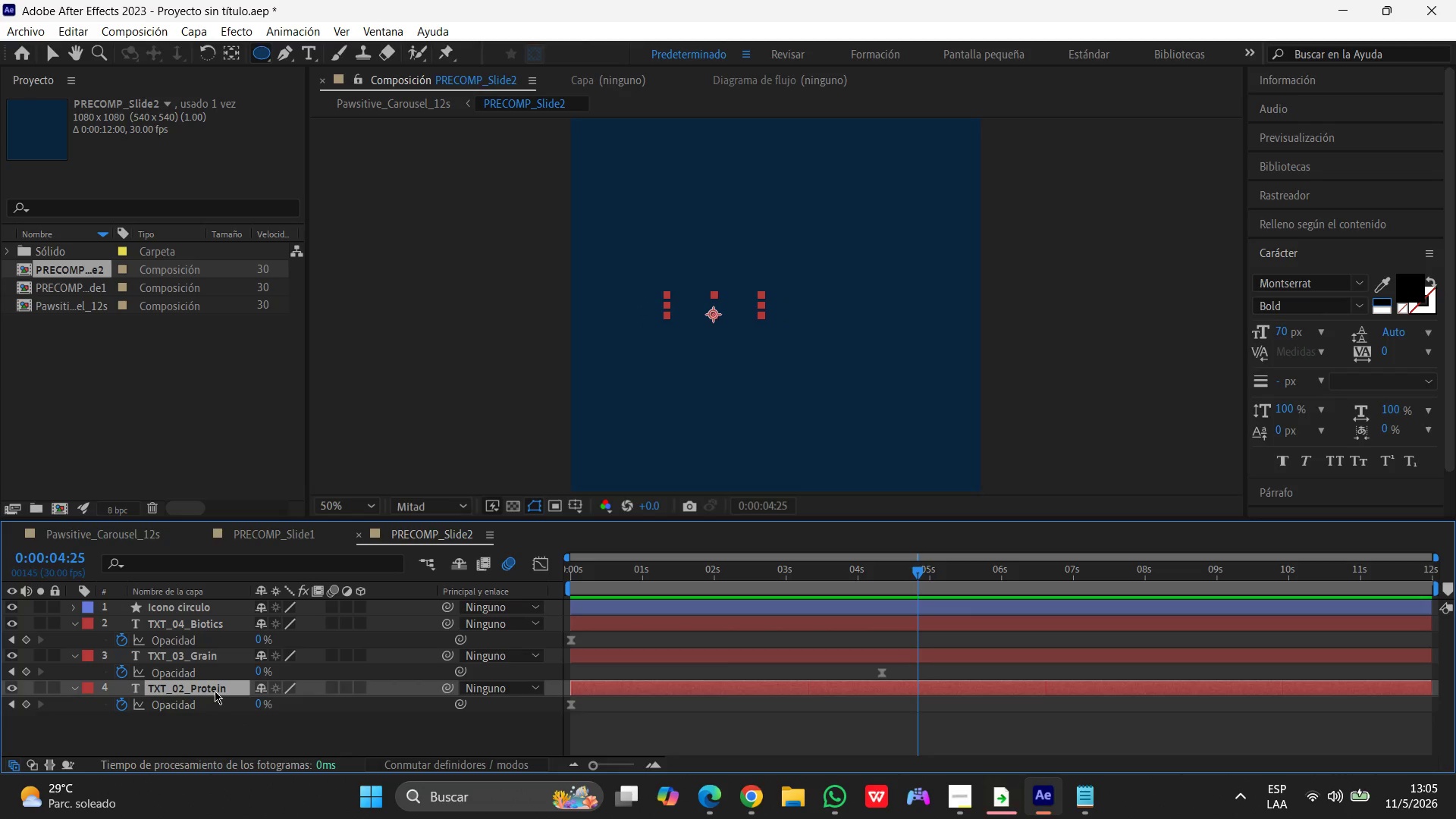 
left_click([215, 691])
 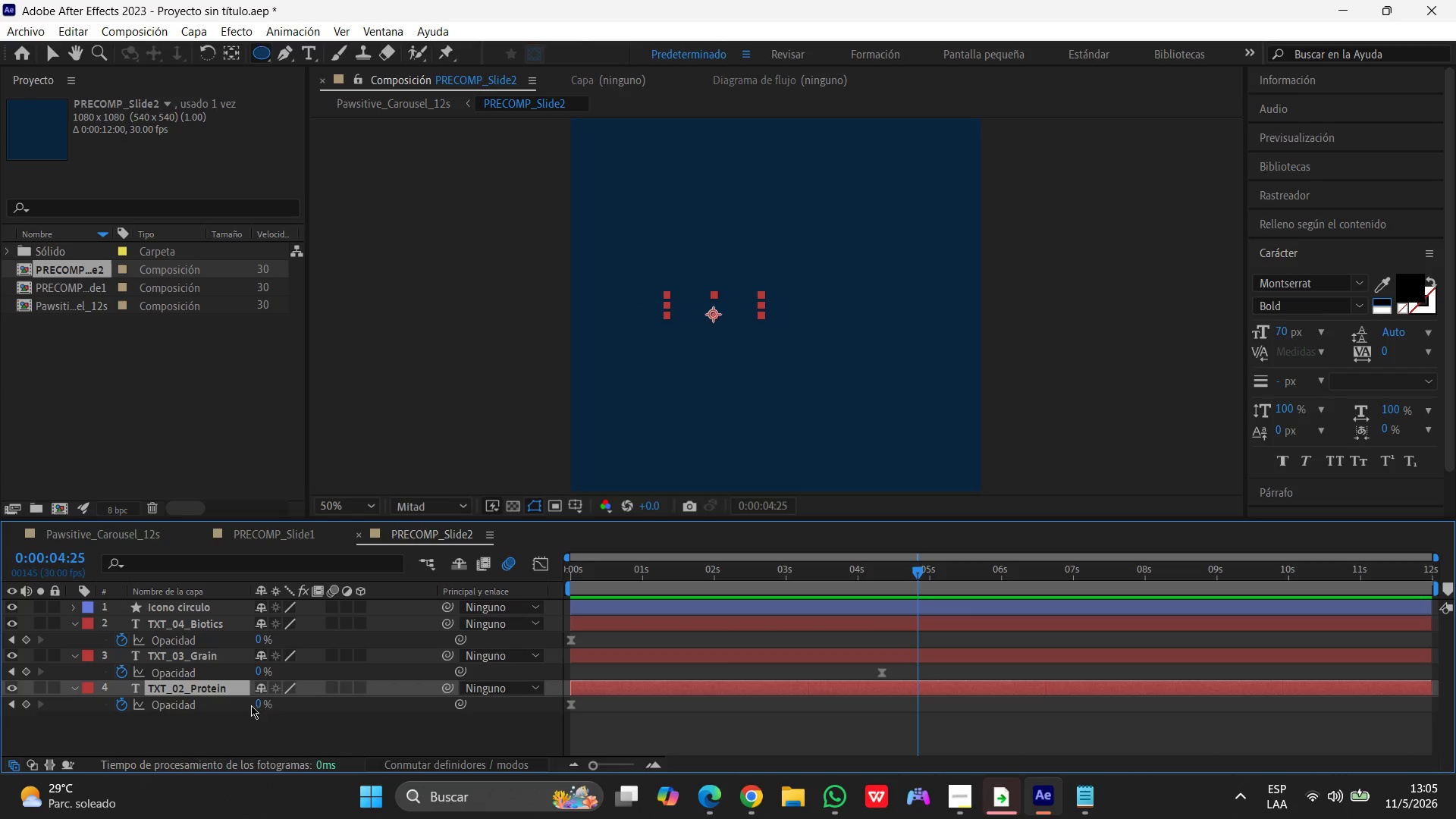 
left_click([259, 701])
 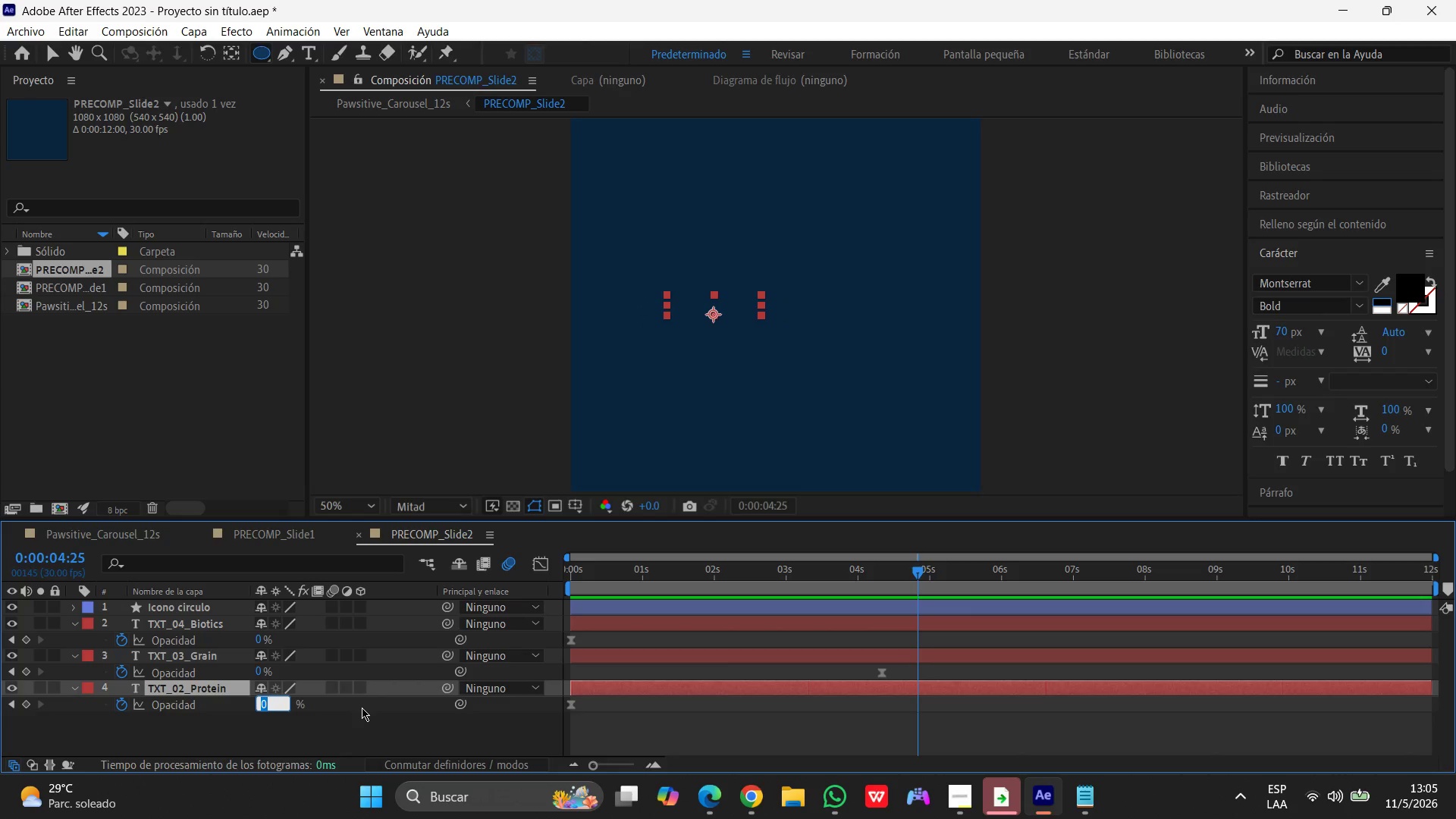 
key(Numpad1)
 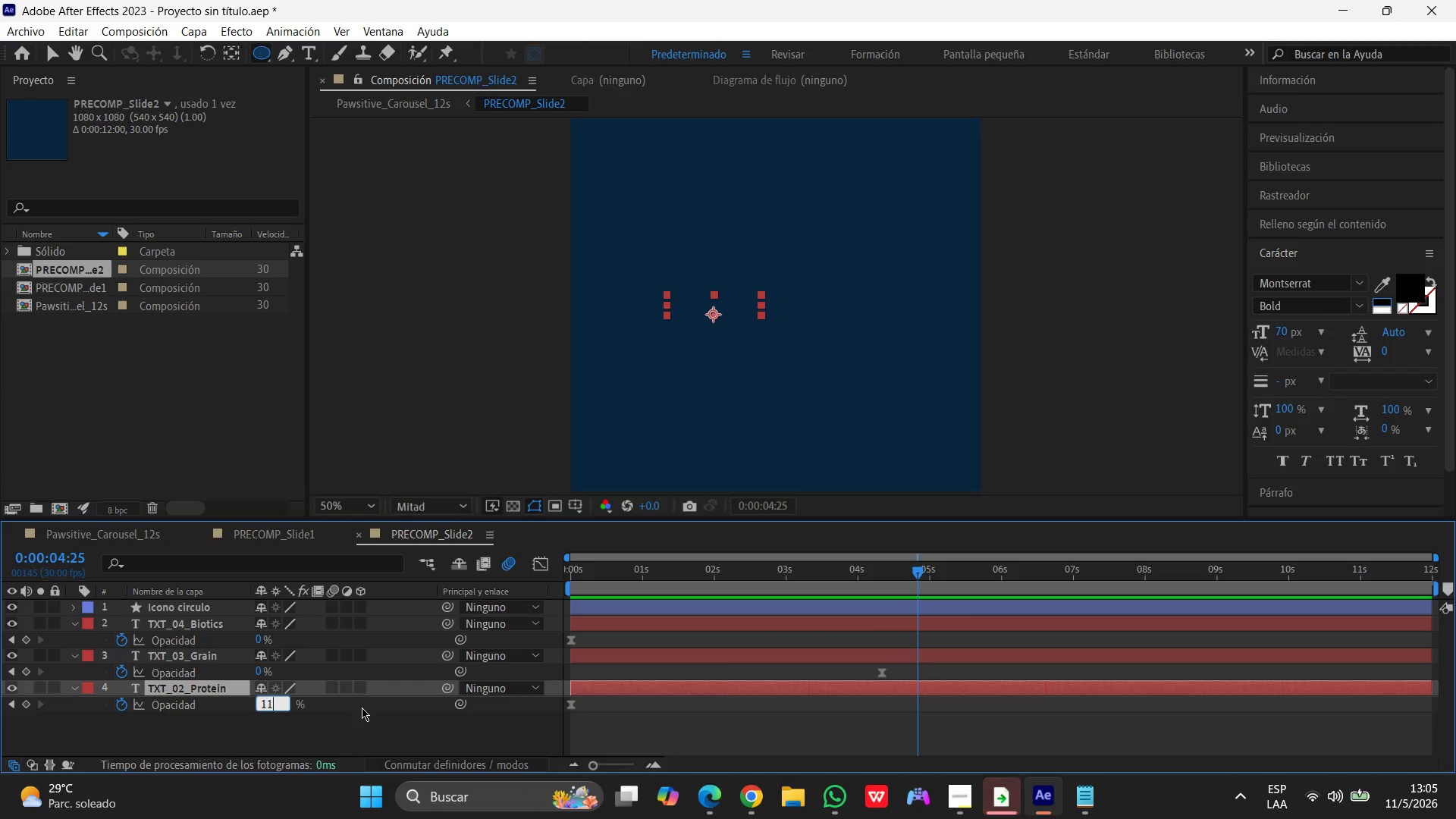 
key(Numpad1)
 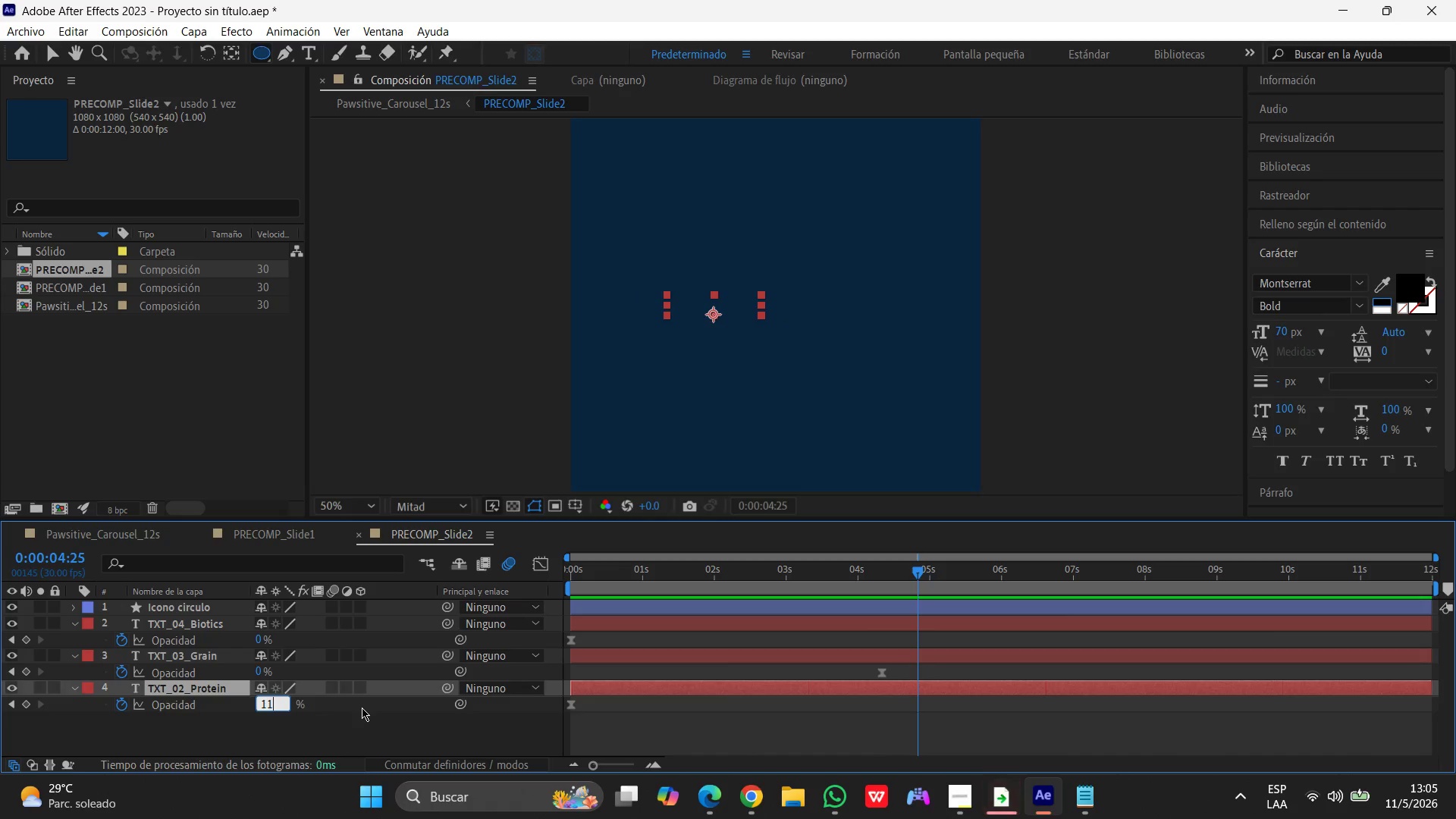 
key(Numpad0)
 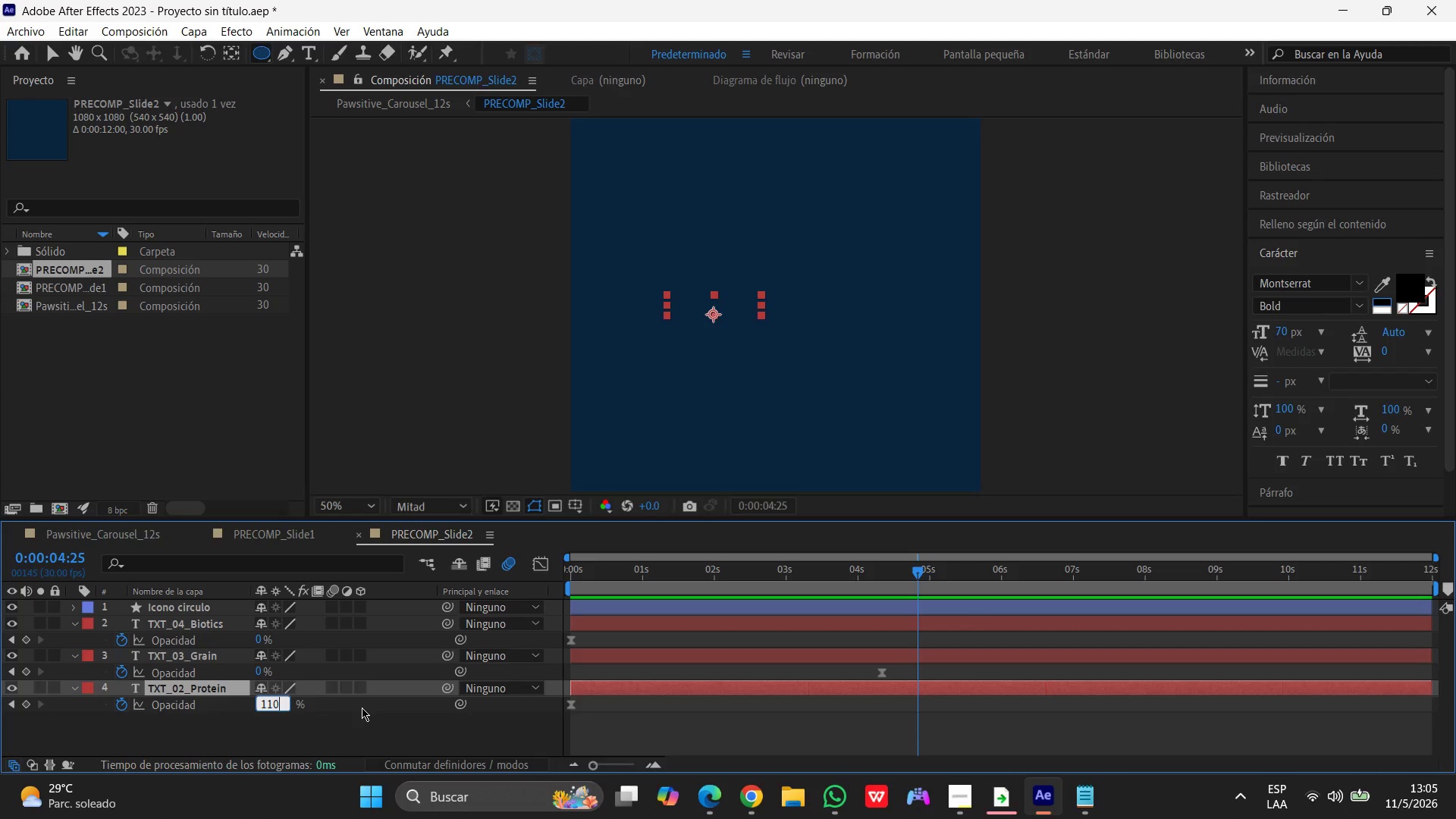 
key(Enter)
 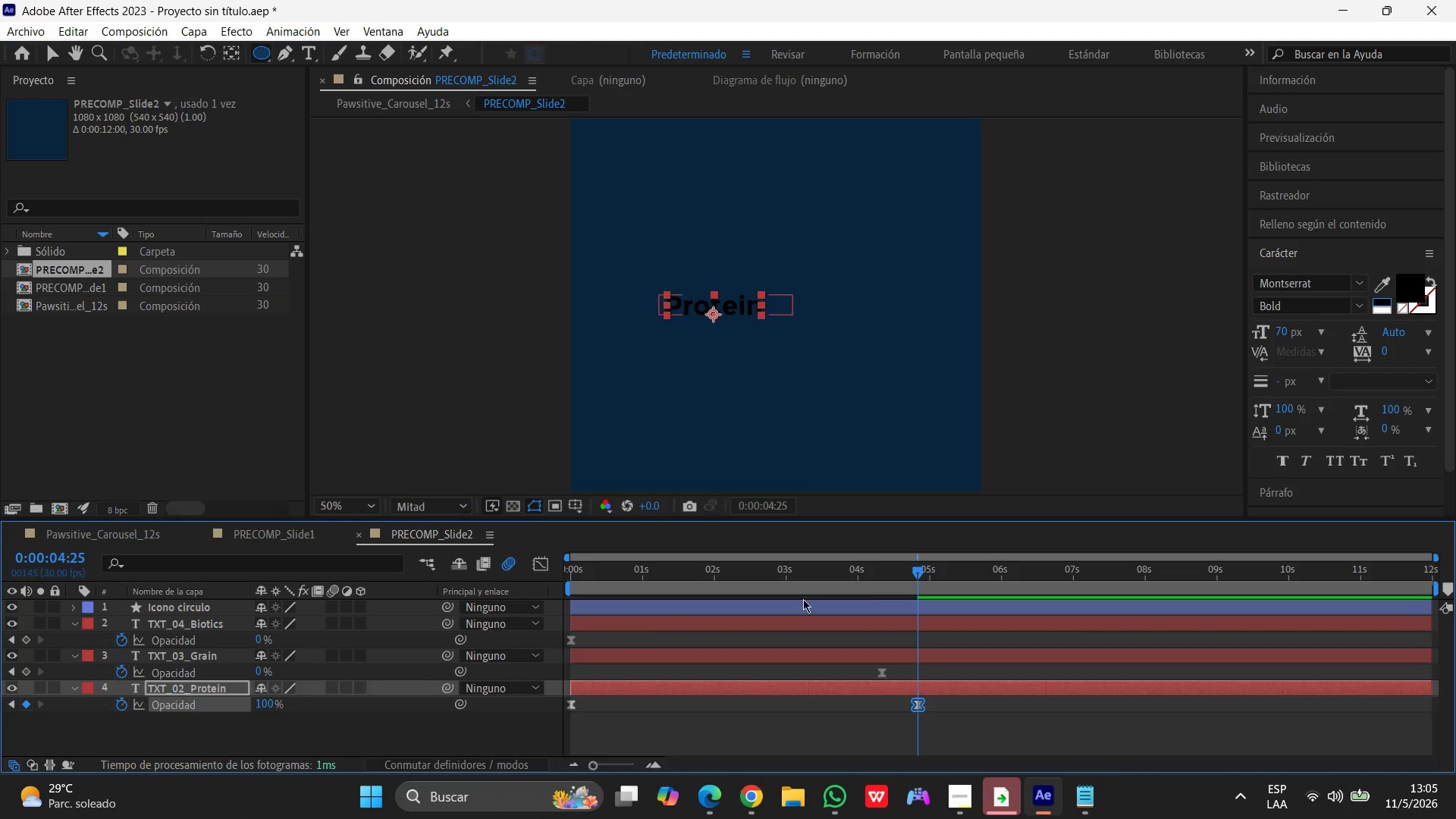 
wait(5.55)
 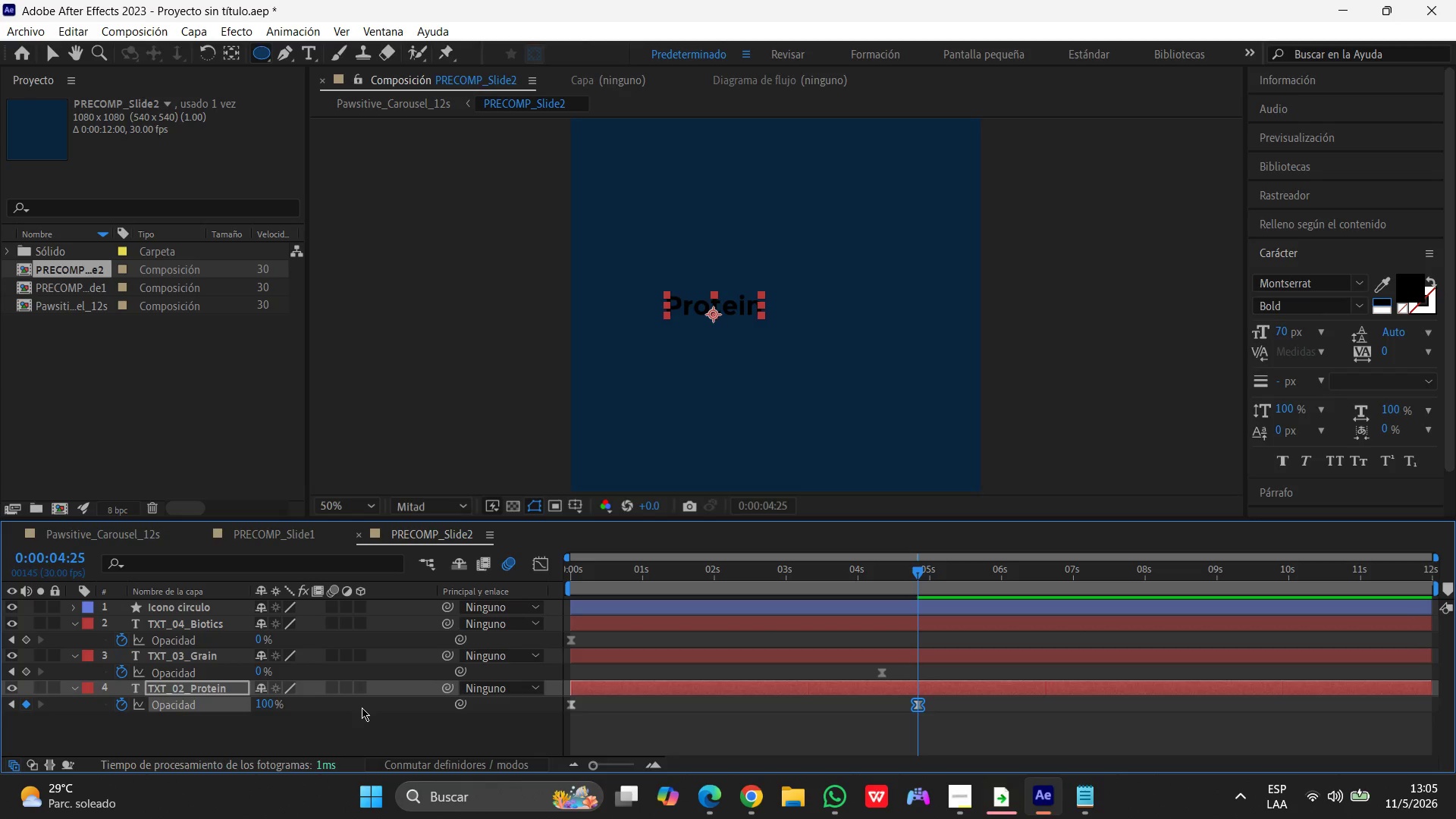 
left_click_drag(start_coordinate=[918, 572], to_coordinate=[882, 587])
 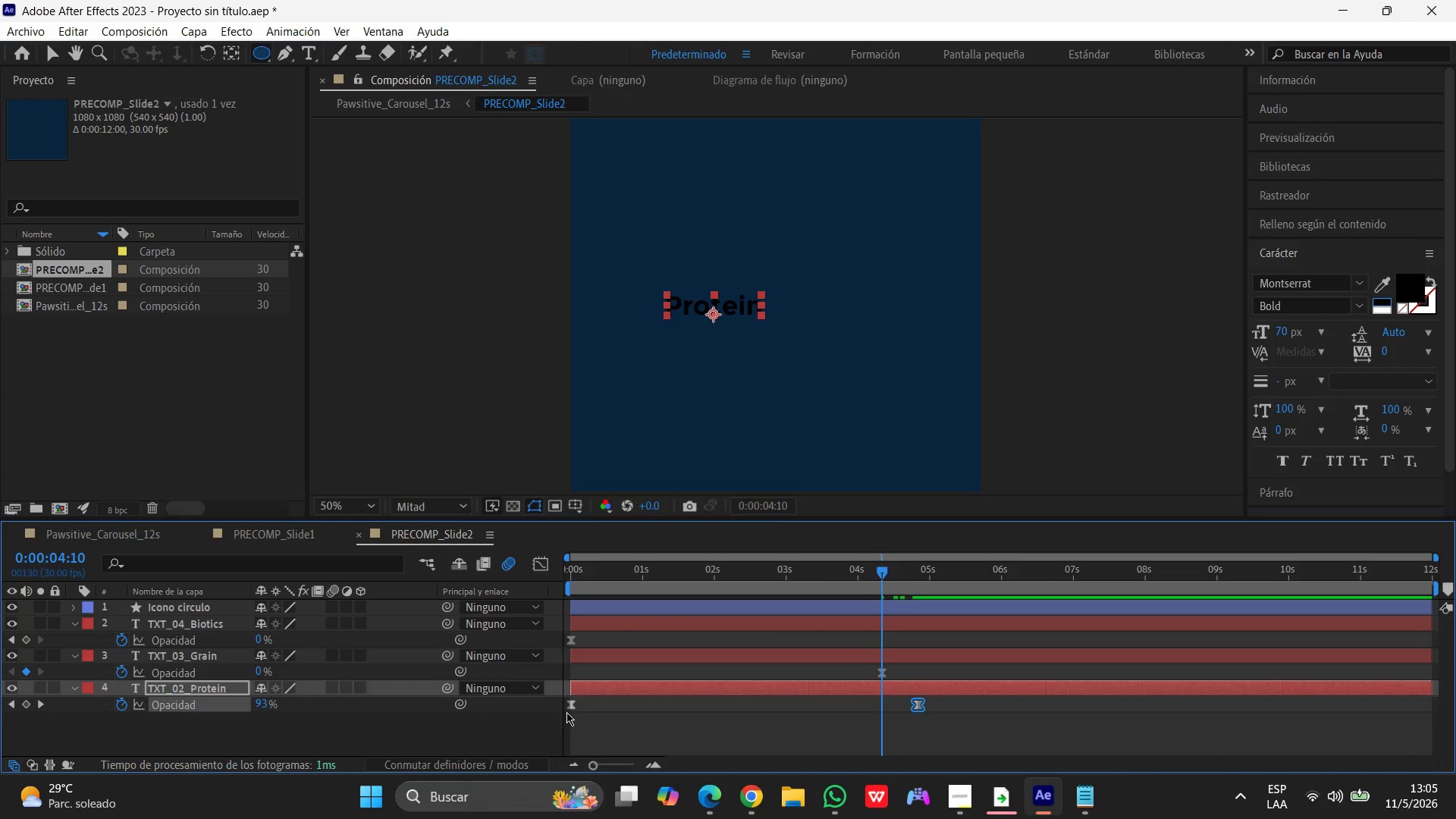 
left_click_drag(start_coordinate=[570, 709], to_coordinate=[882, 716])
 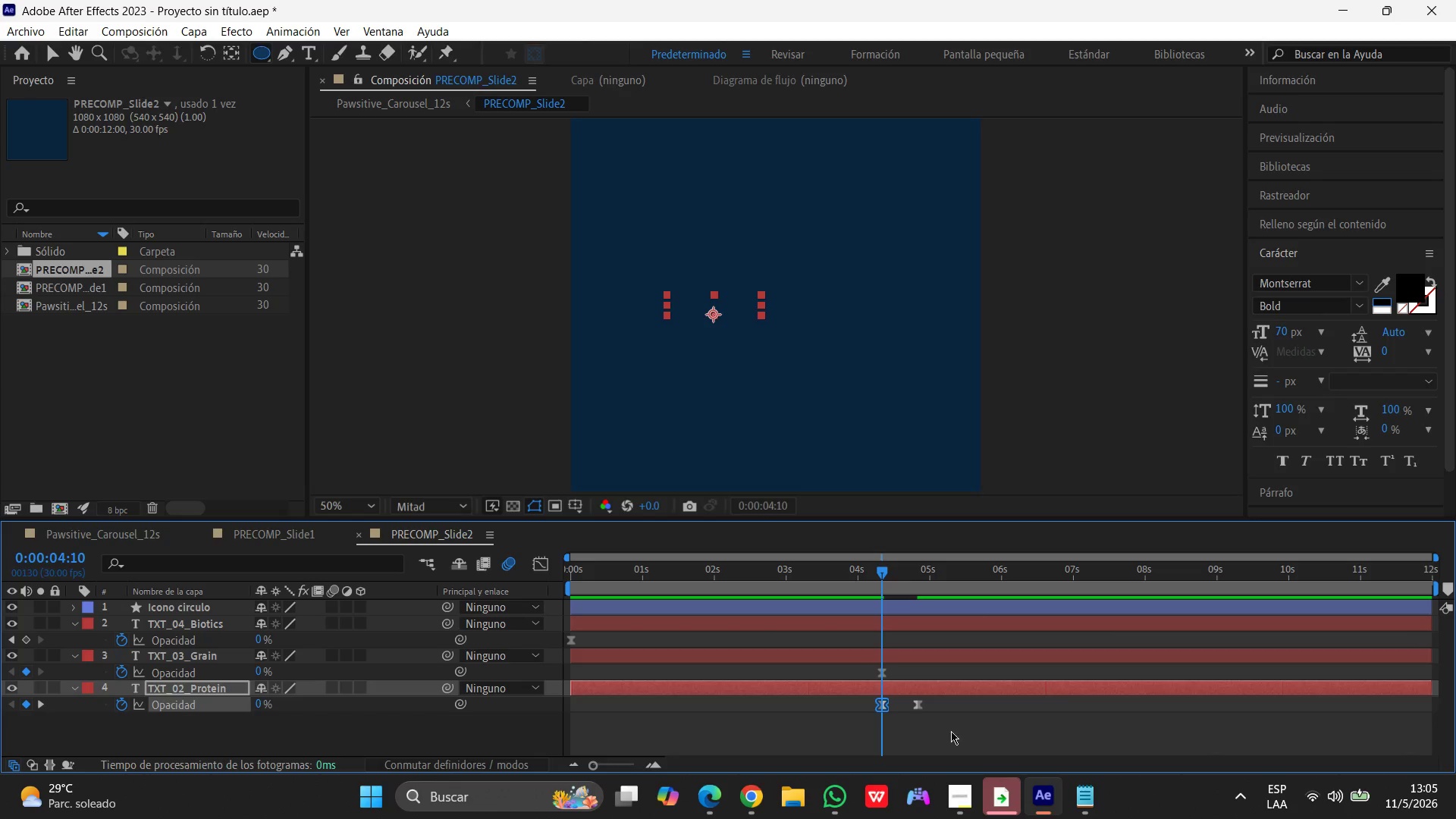 
left_click([920, 702])
 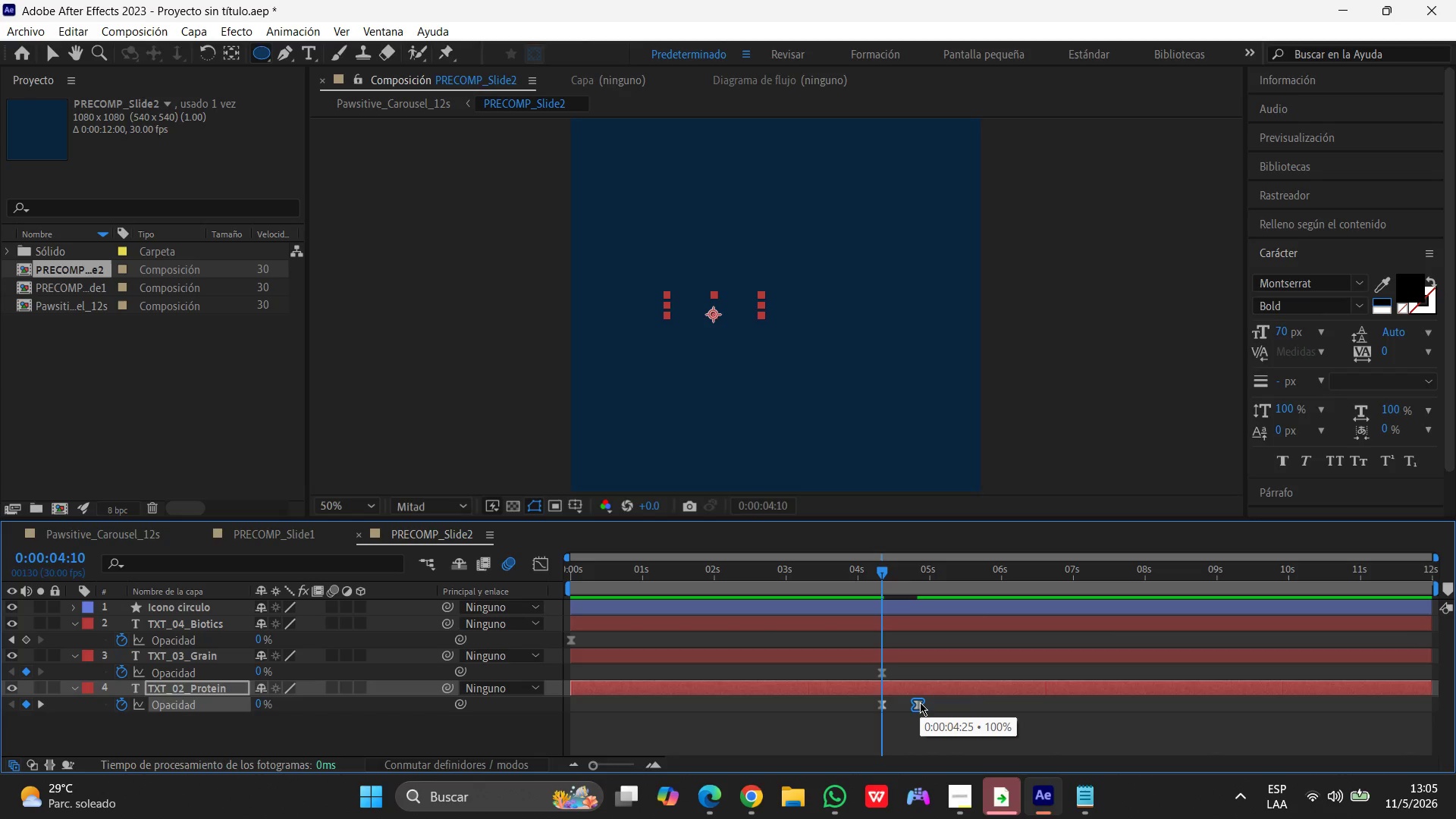 
hold_key(key=ShiftLeft, duration=1.24)
left_click([887, 702])
 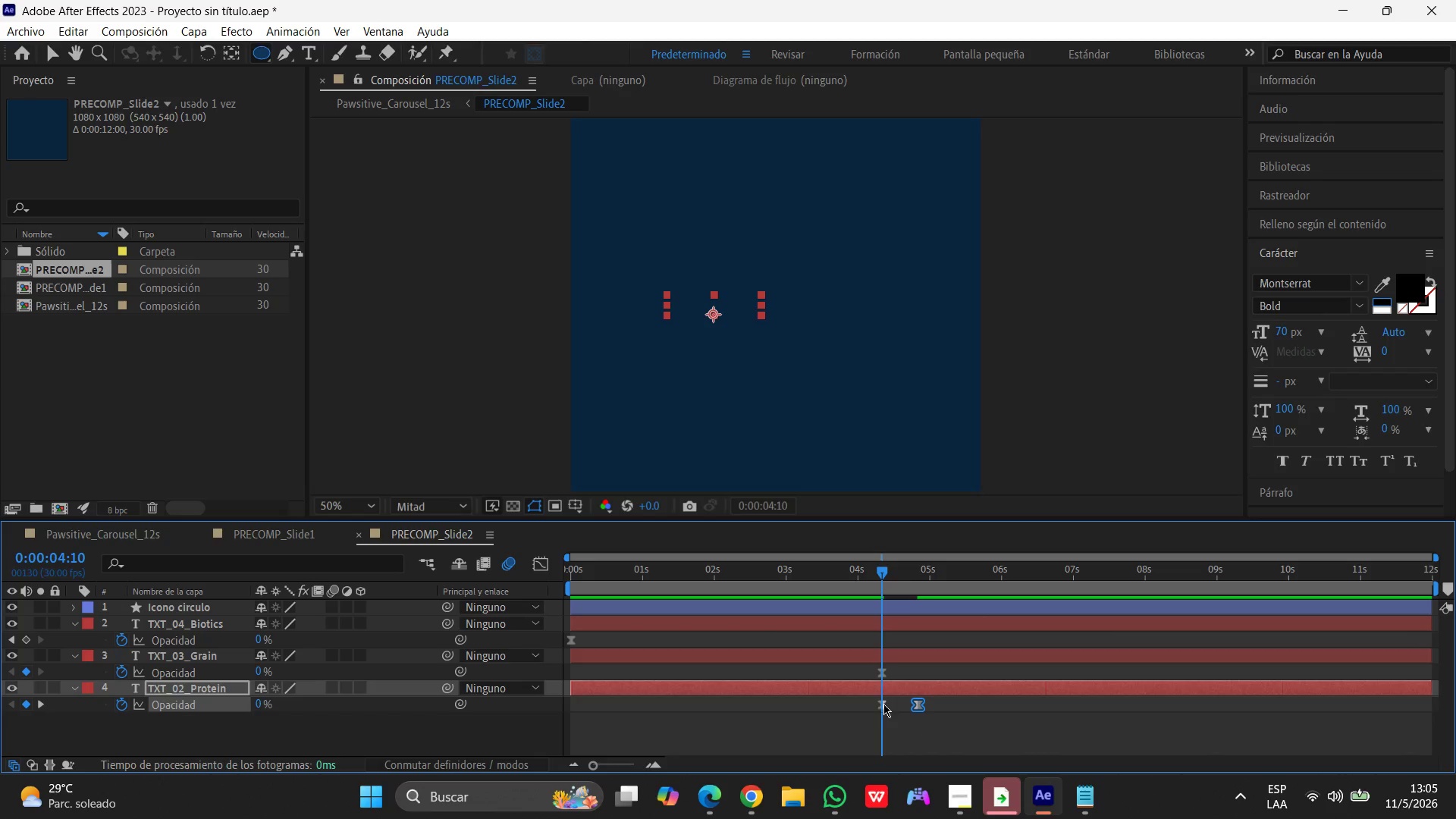 
left_click([883, 704])
 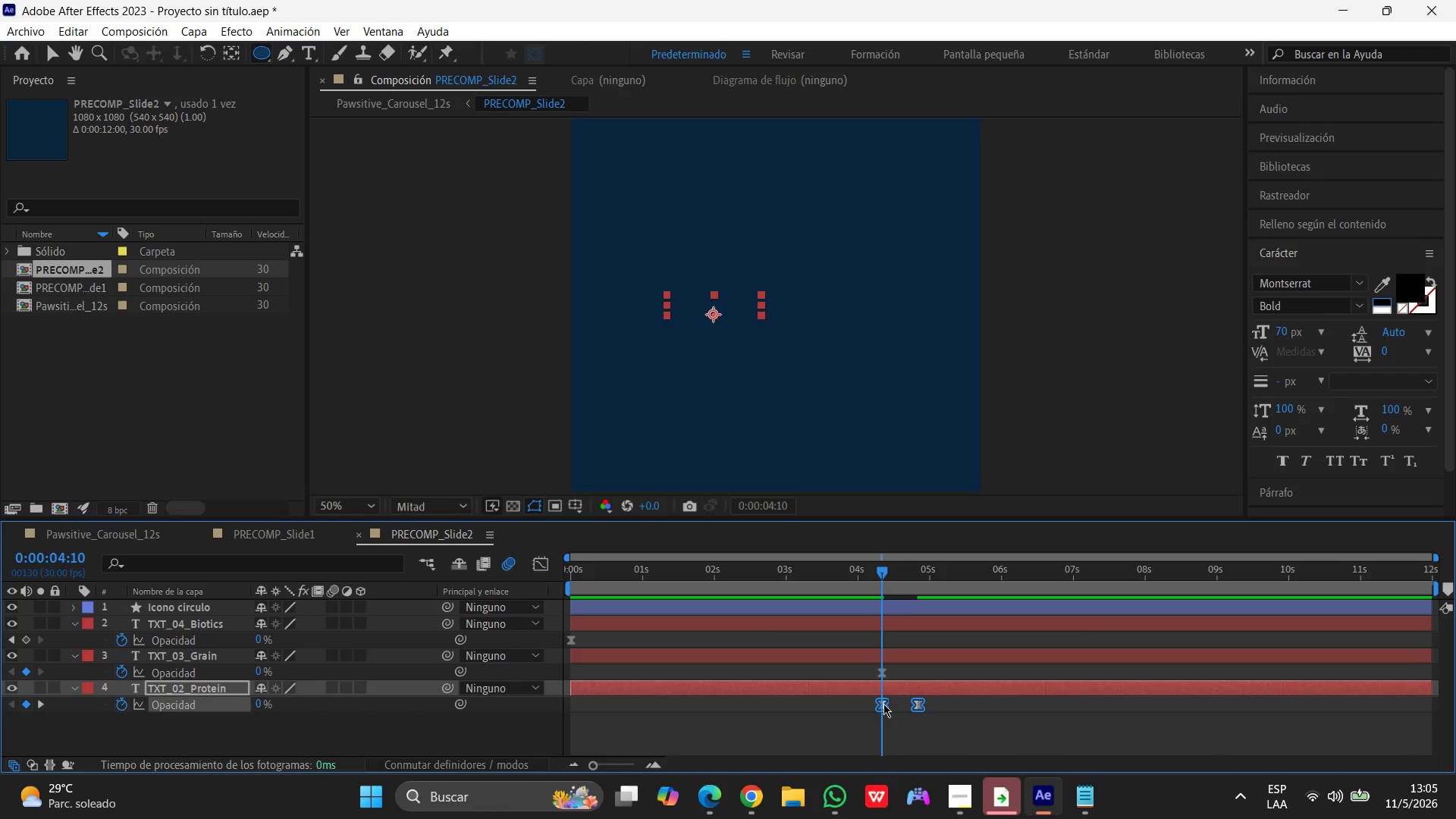 
right_click([883, 704])
 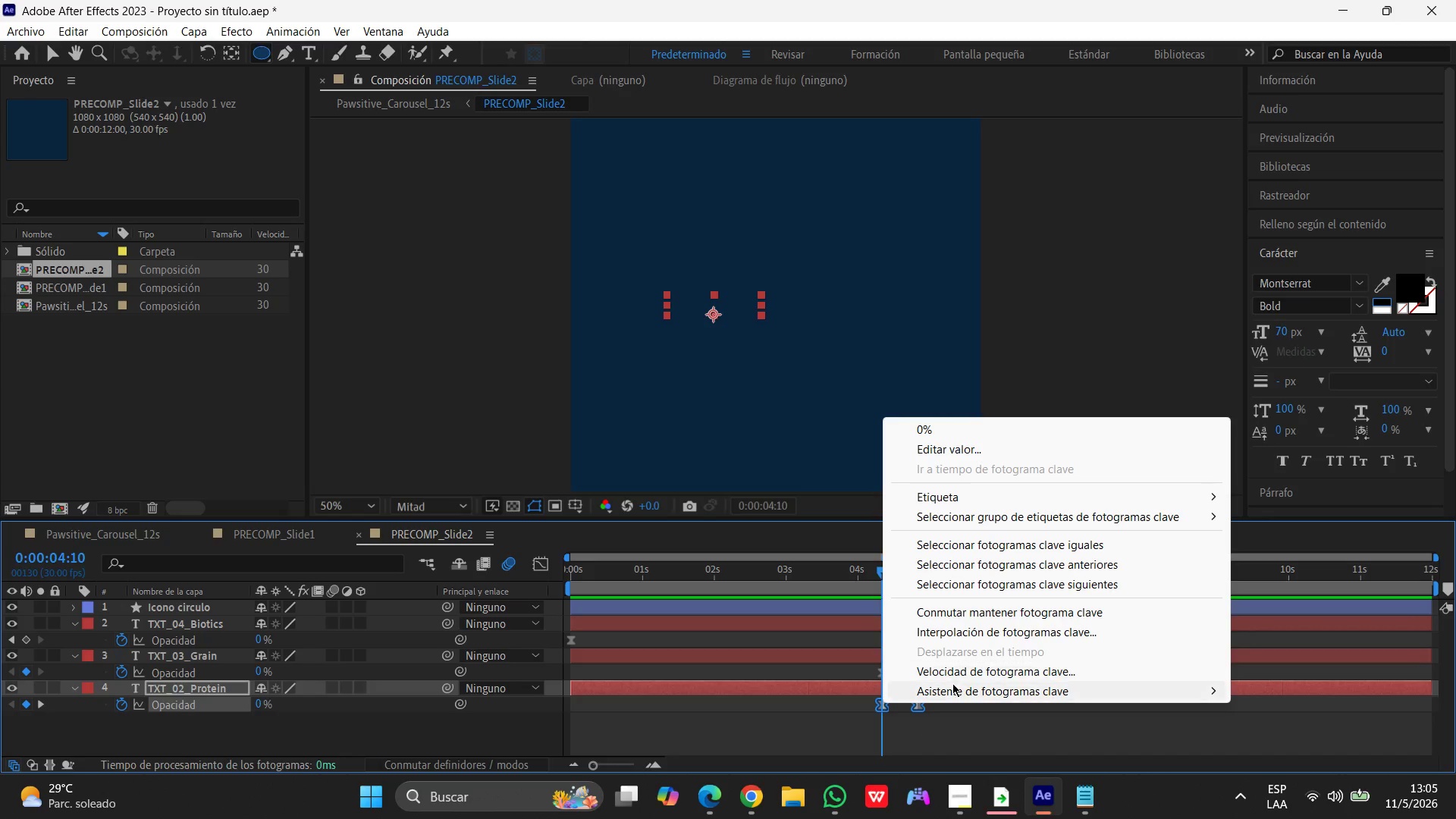 
left_click([953, 692])
 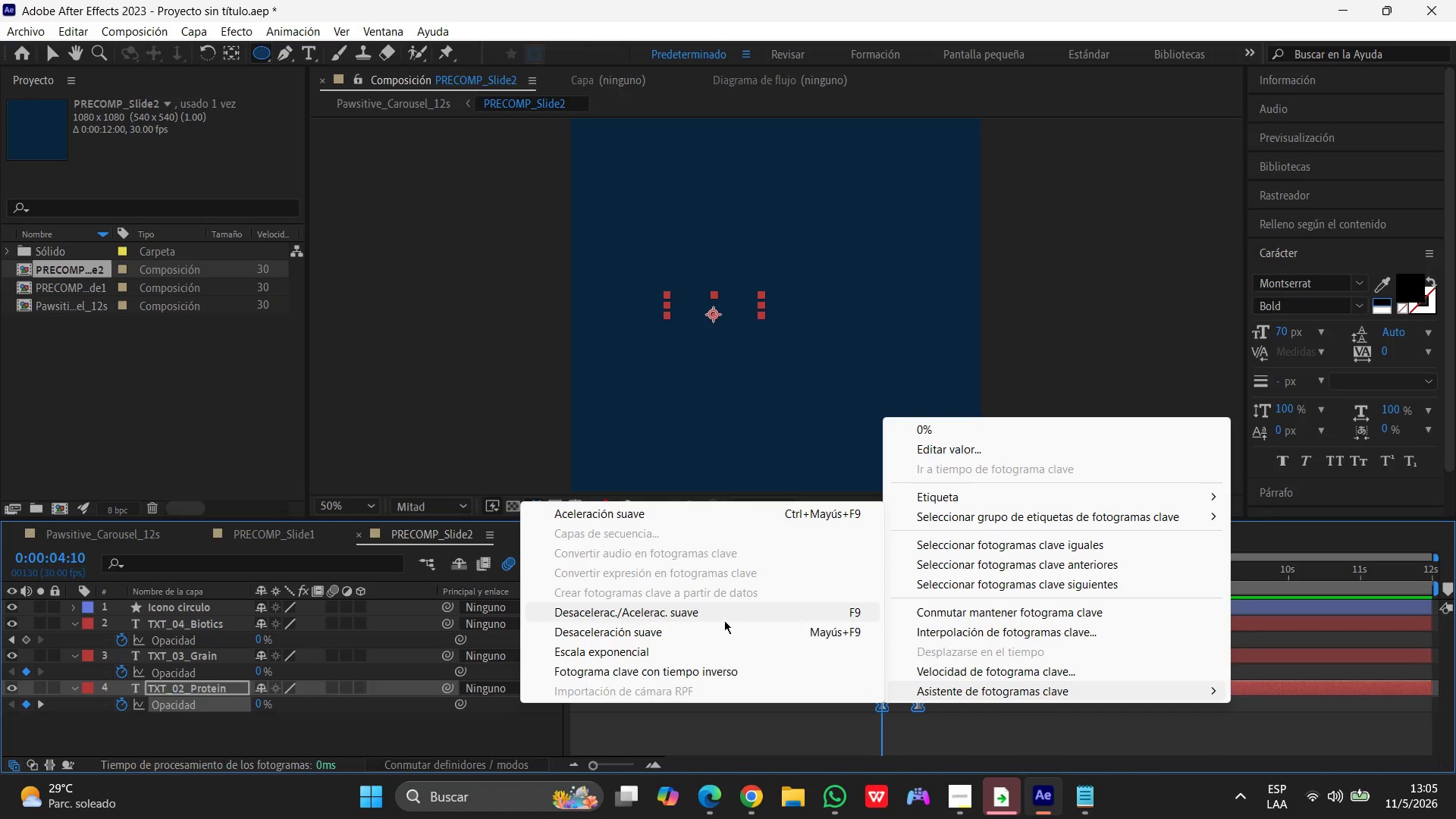 
left_click([724, 619])
 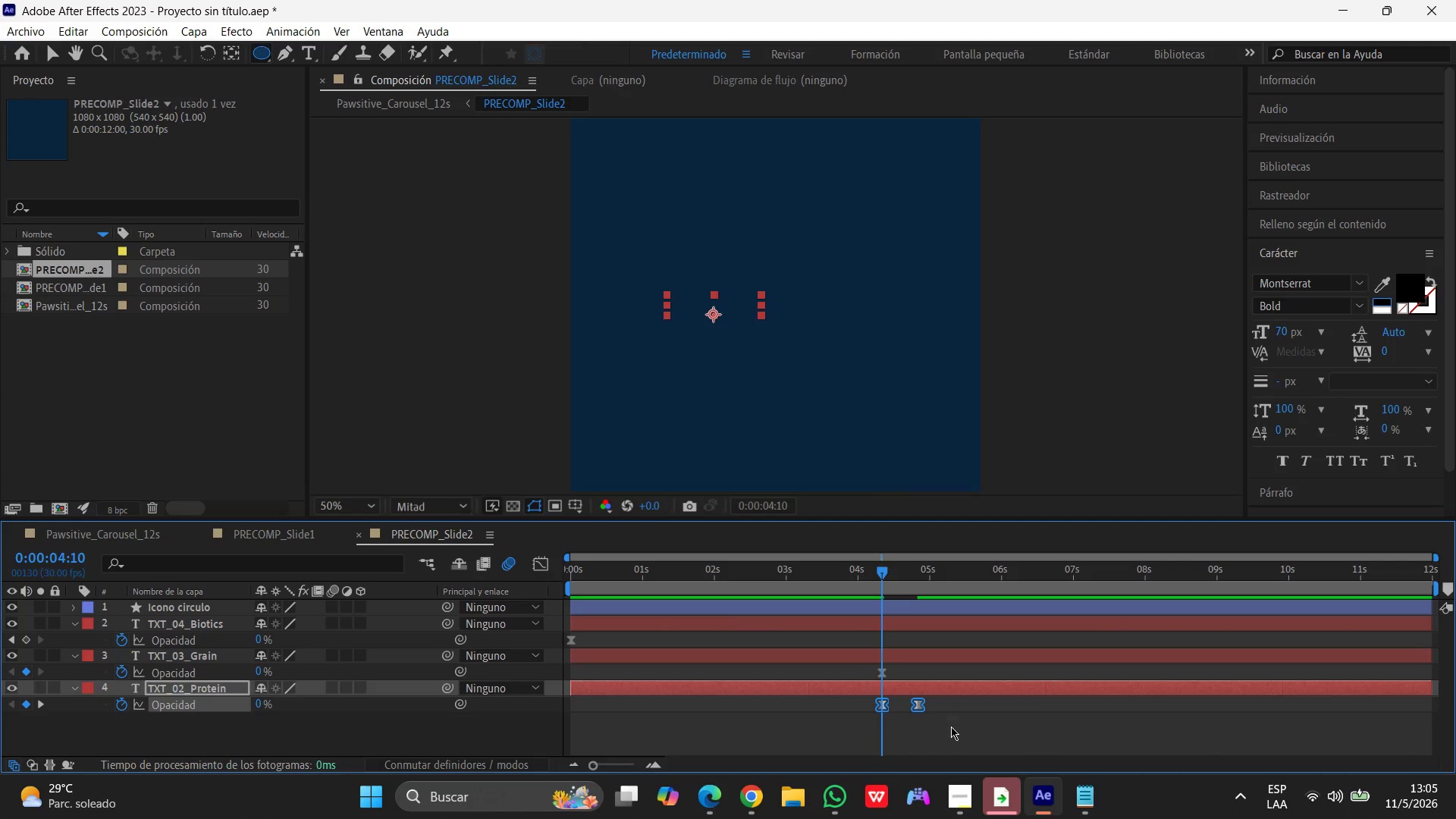 
left_click([949, 738])
 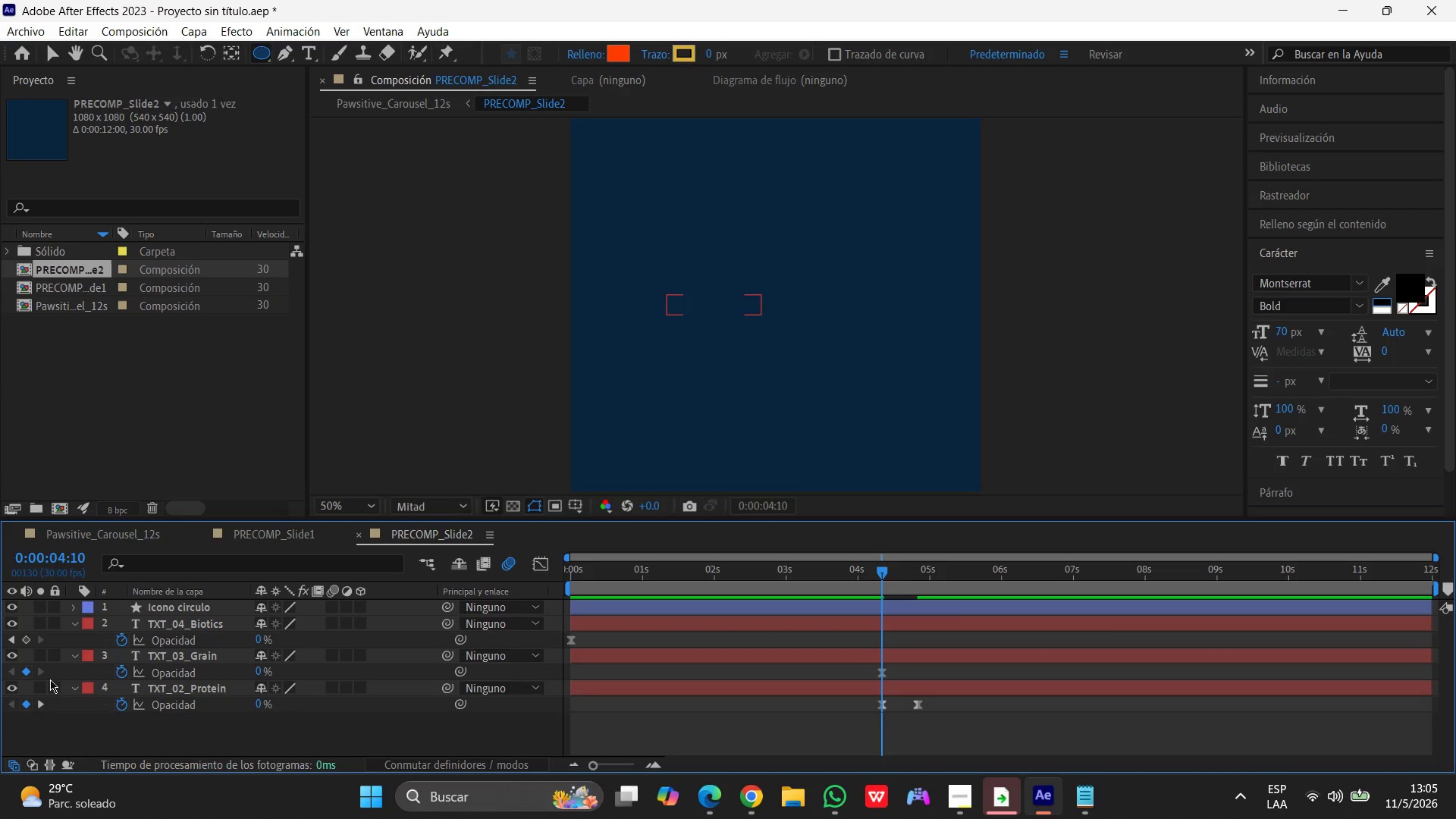 
left_click([70, 692])
 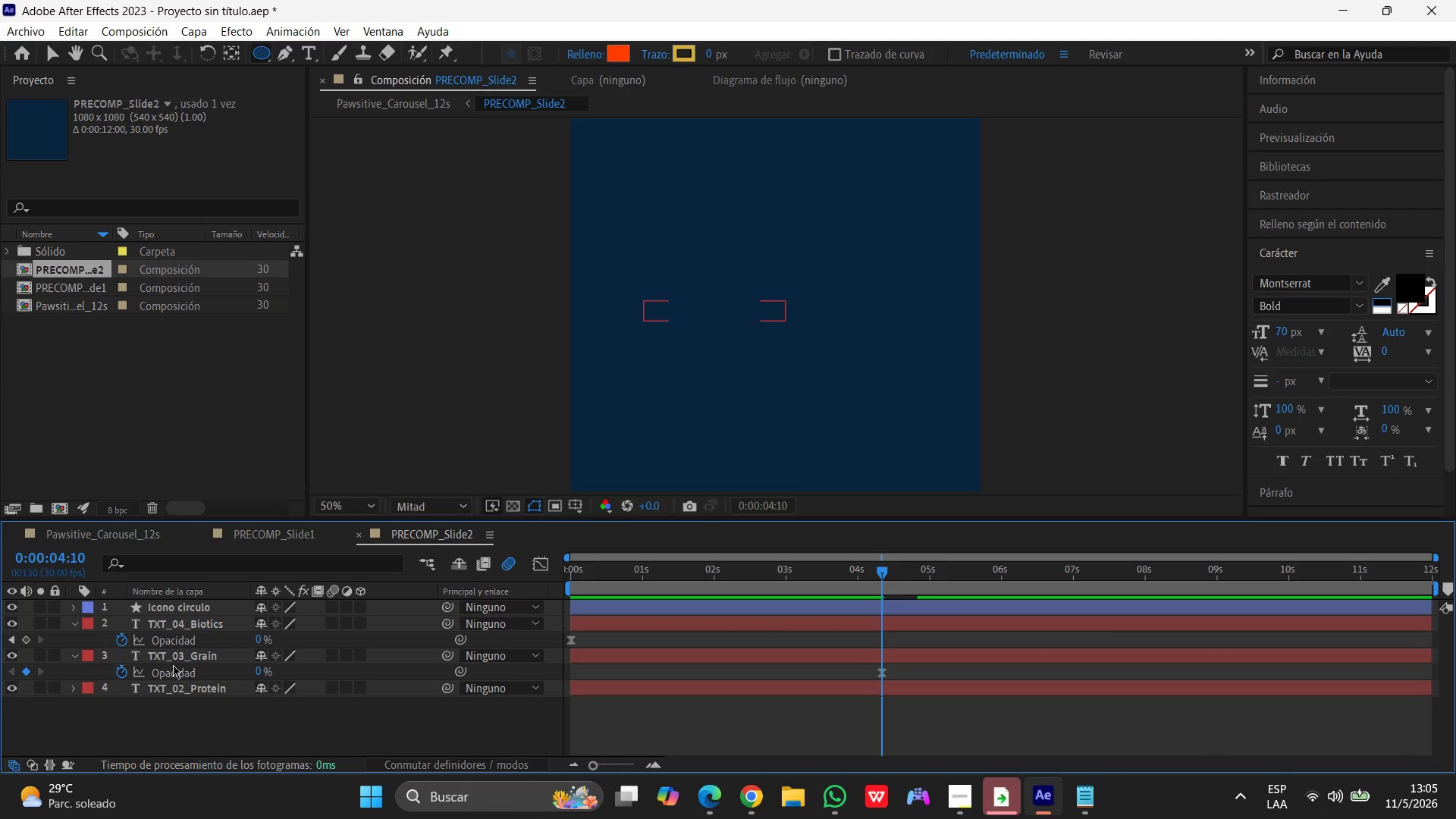 
left_click([198, 656])
 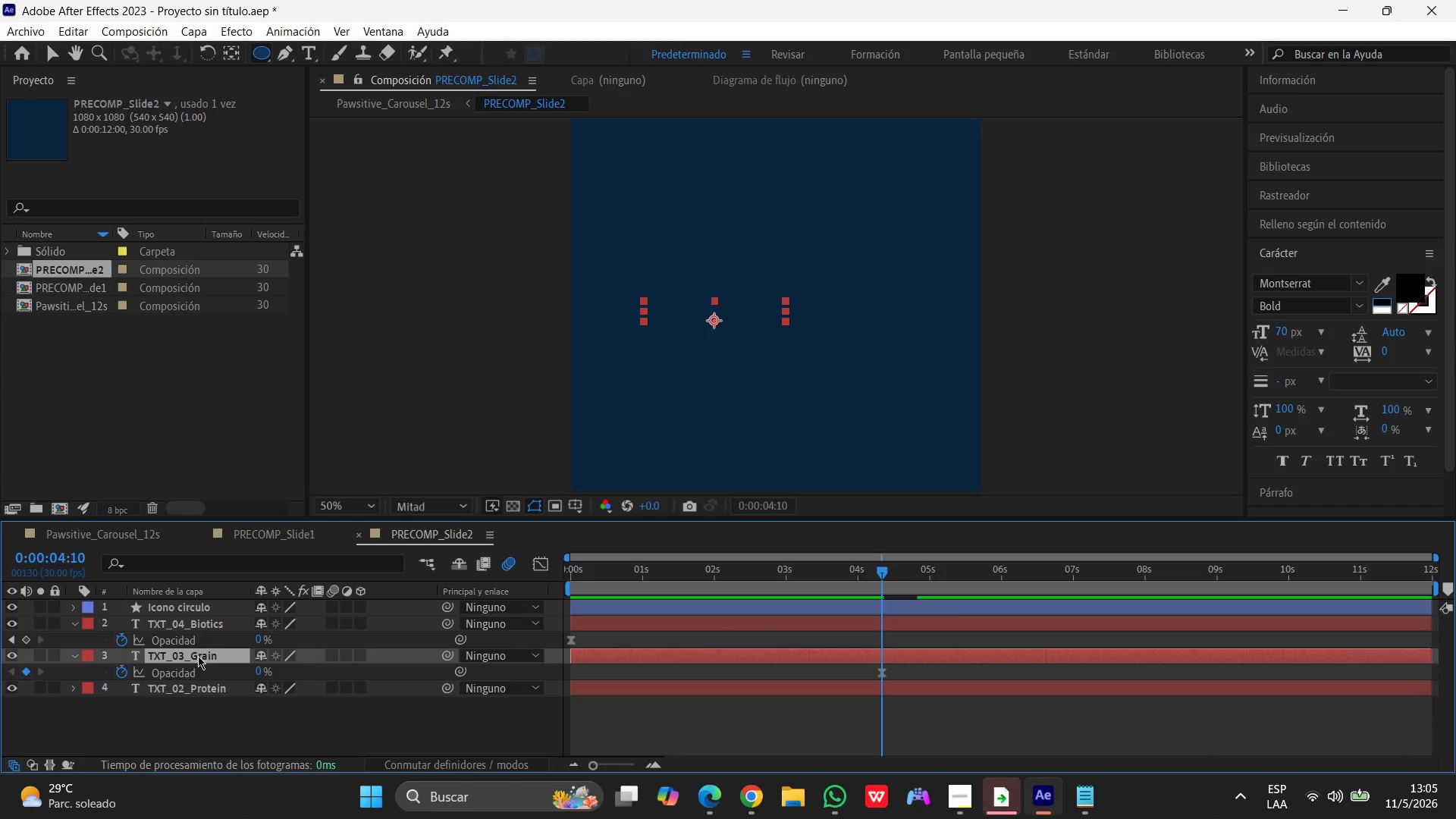 
left_click([198, 656])
 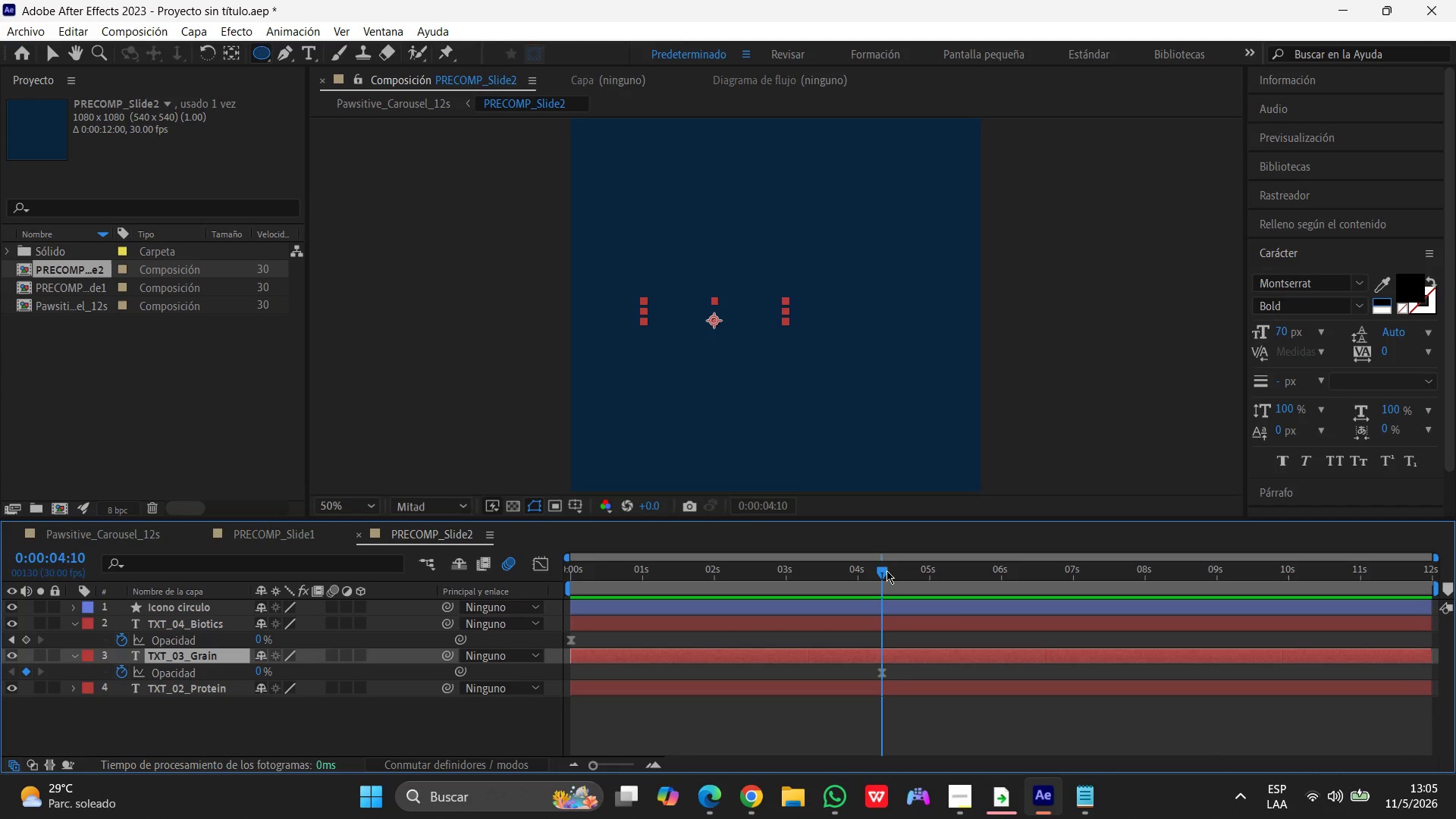 
left_click_drag(start_coordinate=[883, 571], to_coordinate=[896, 570])
 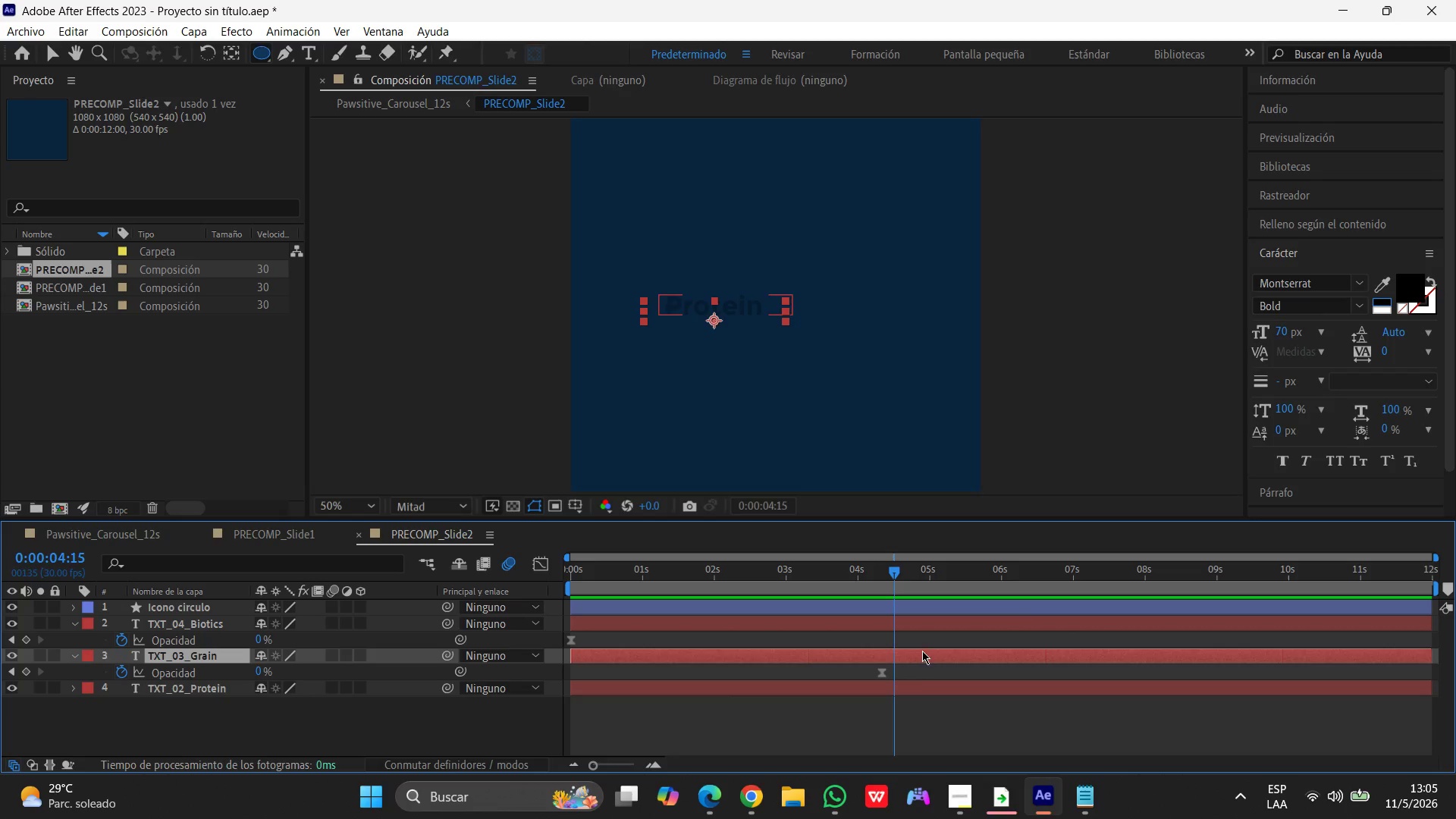 
left_click_drag(start_coordinate=[880, 674], to_coordinate=[893, 674])
 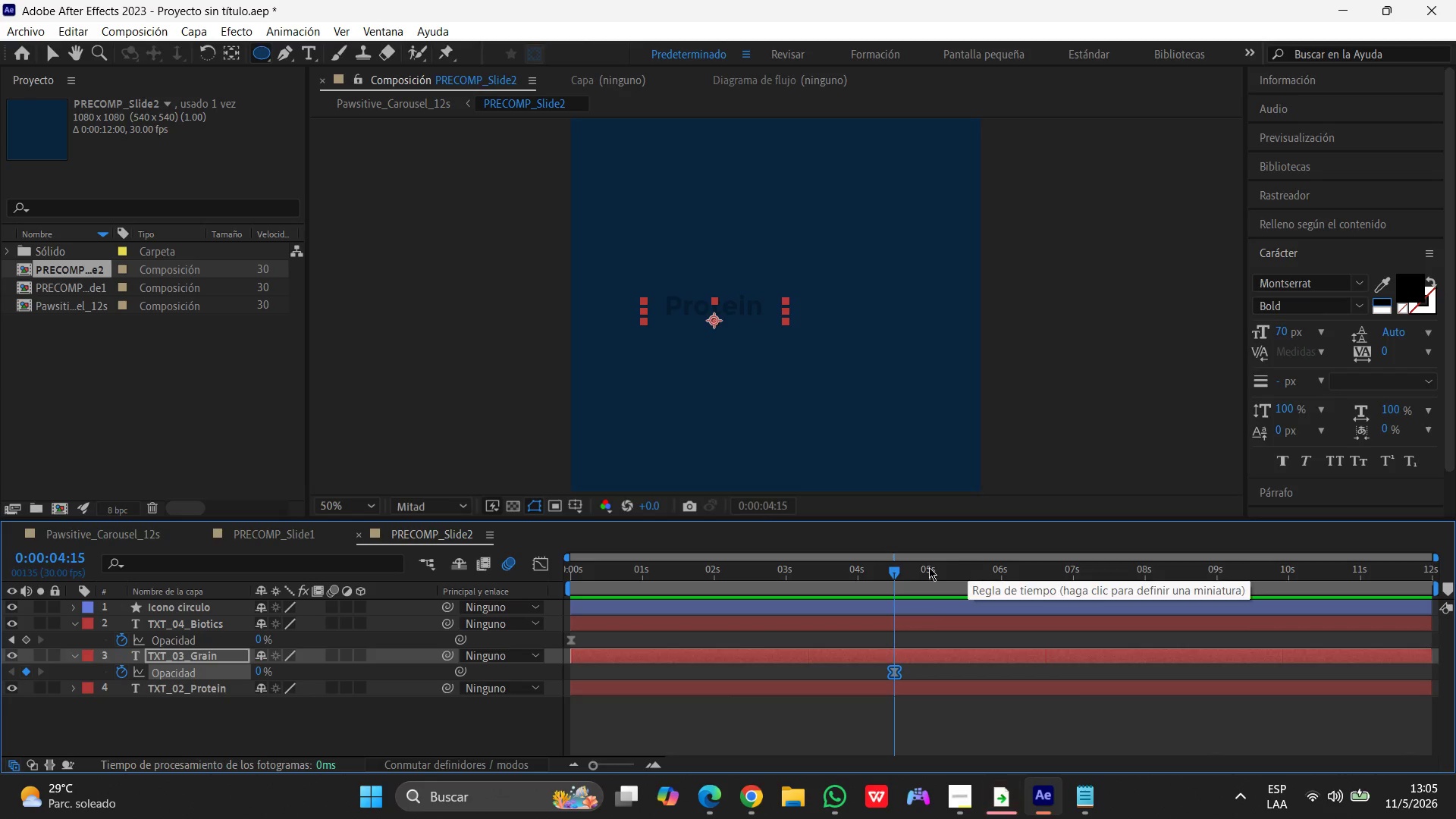 
left_click_drag(start_coordinate=[894, 571], to_coordinate=[927, 571])
 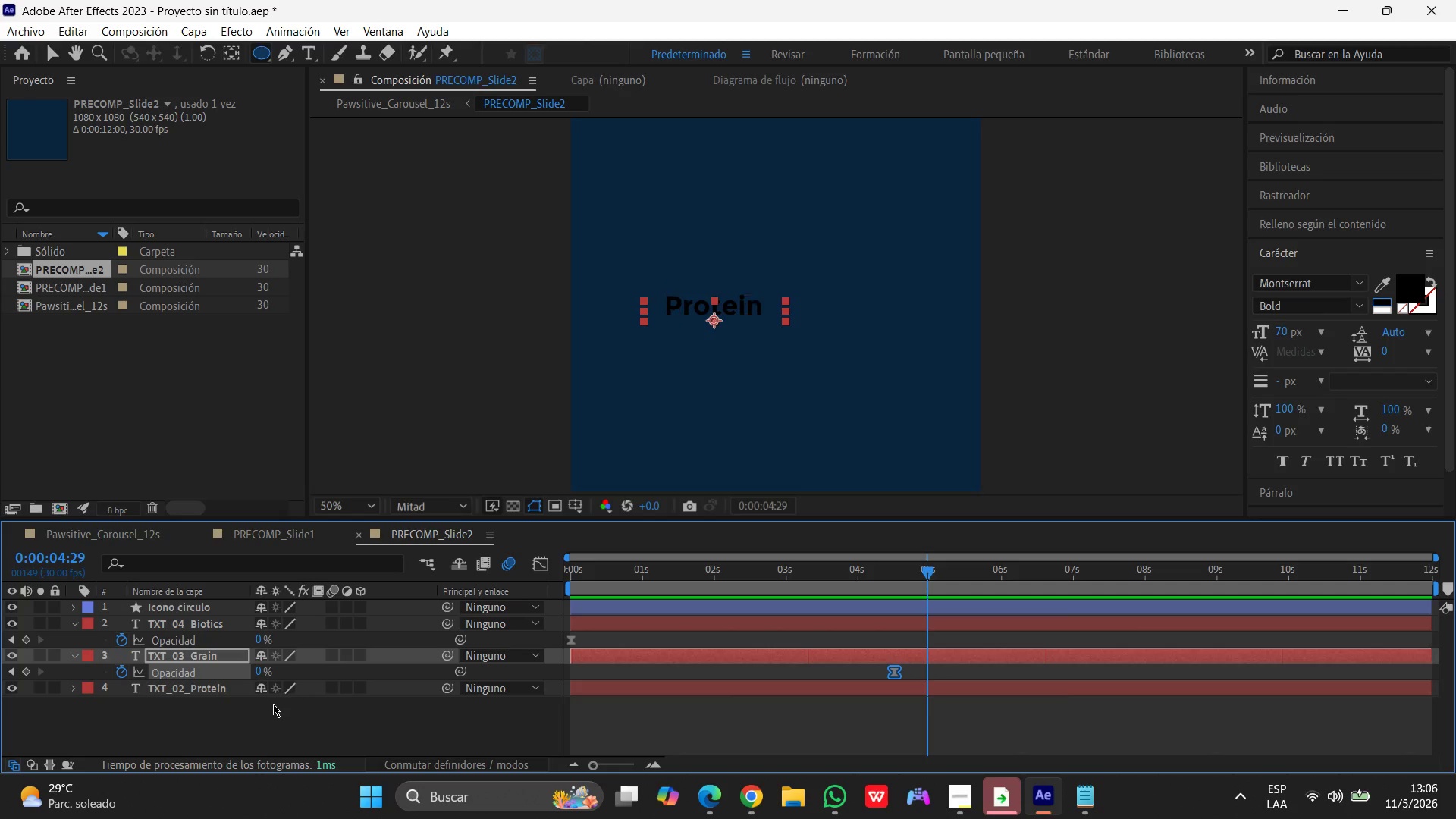 
left_click([260, 671])
 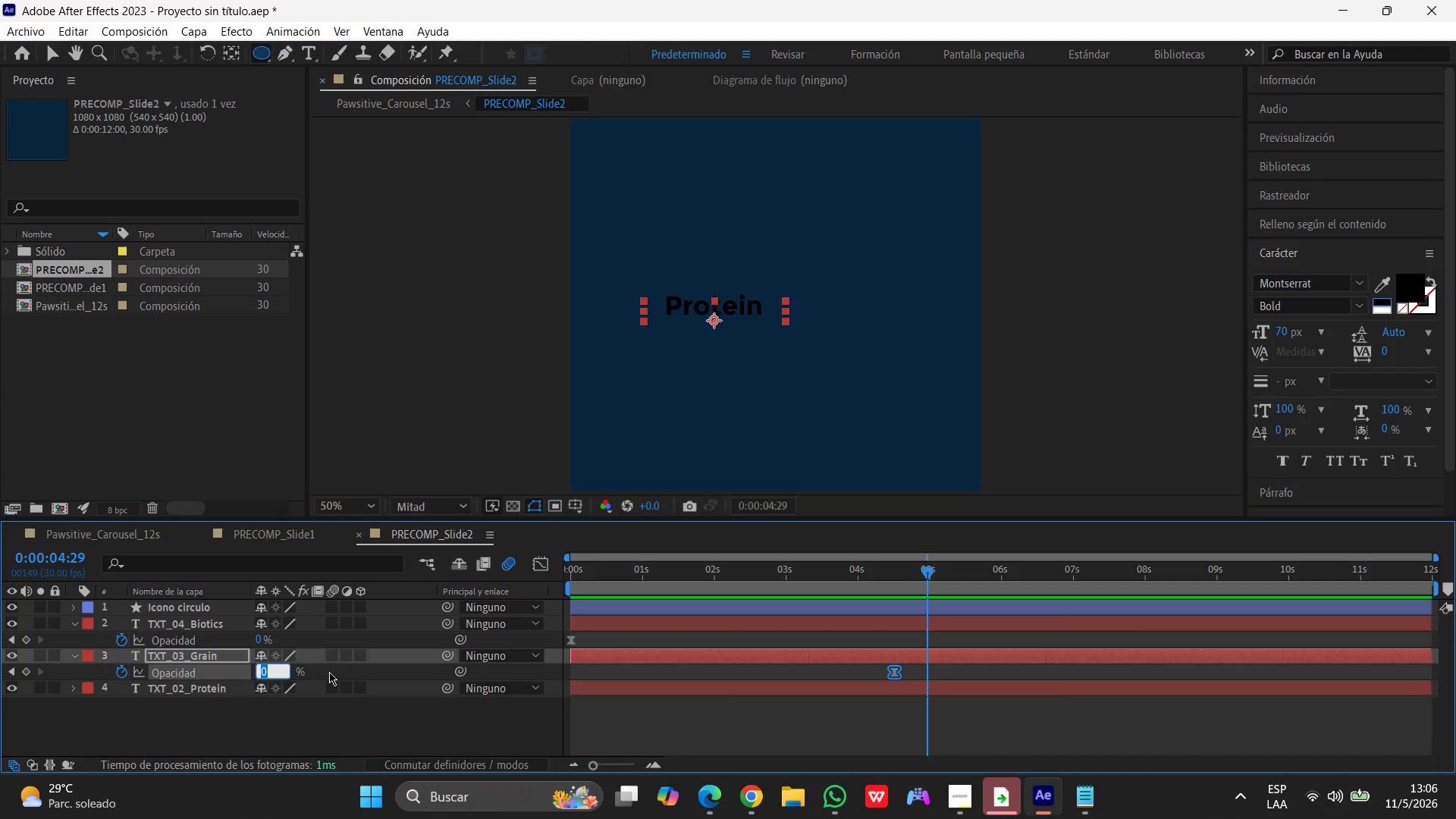 
key(Numpad1)
 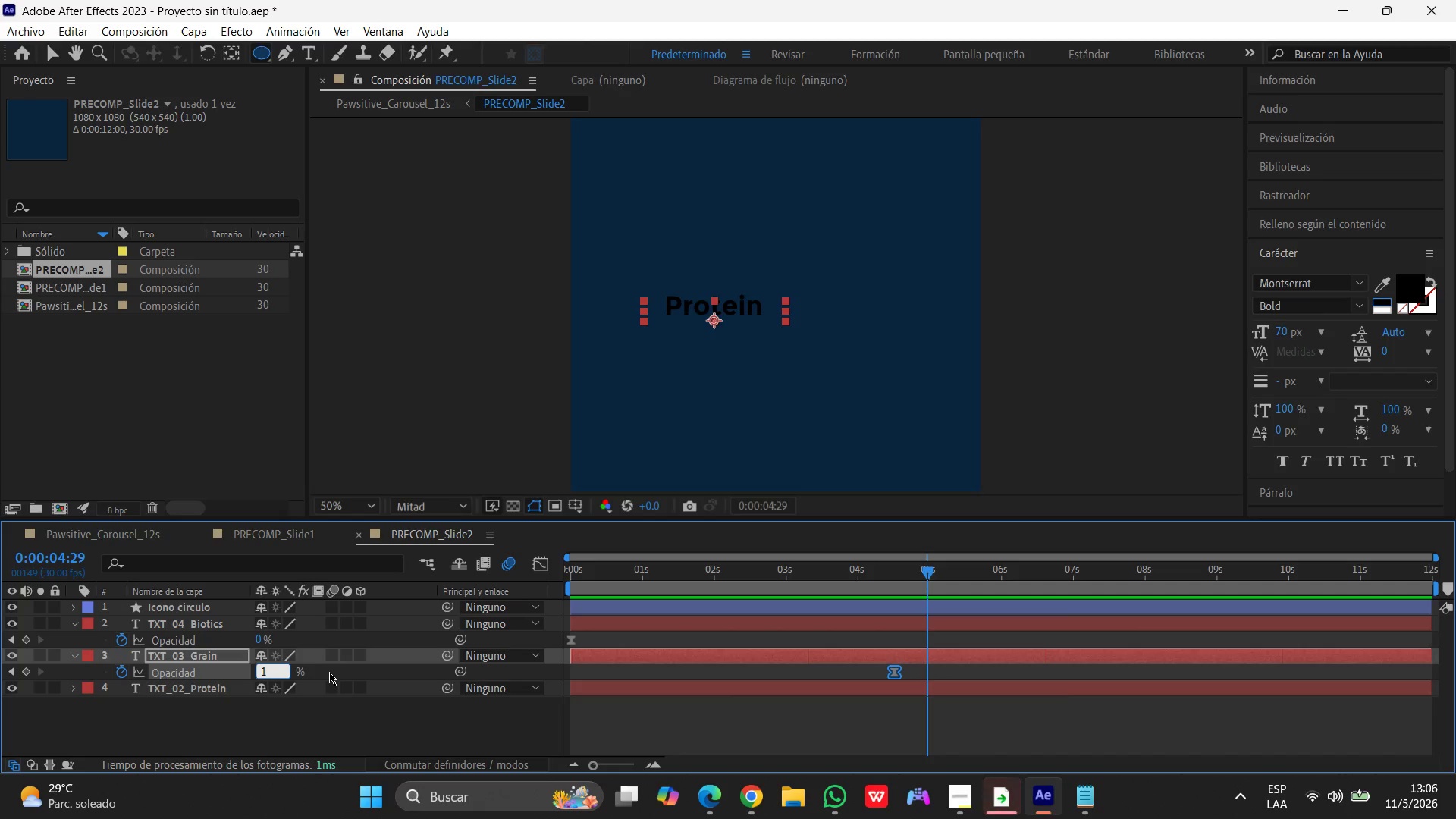 
key(Numpad1)
 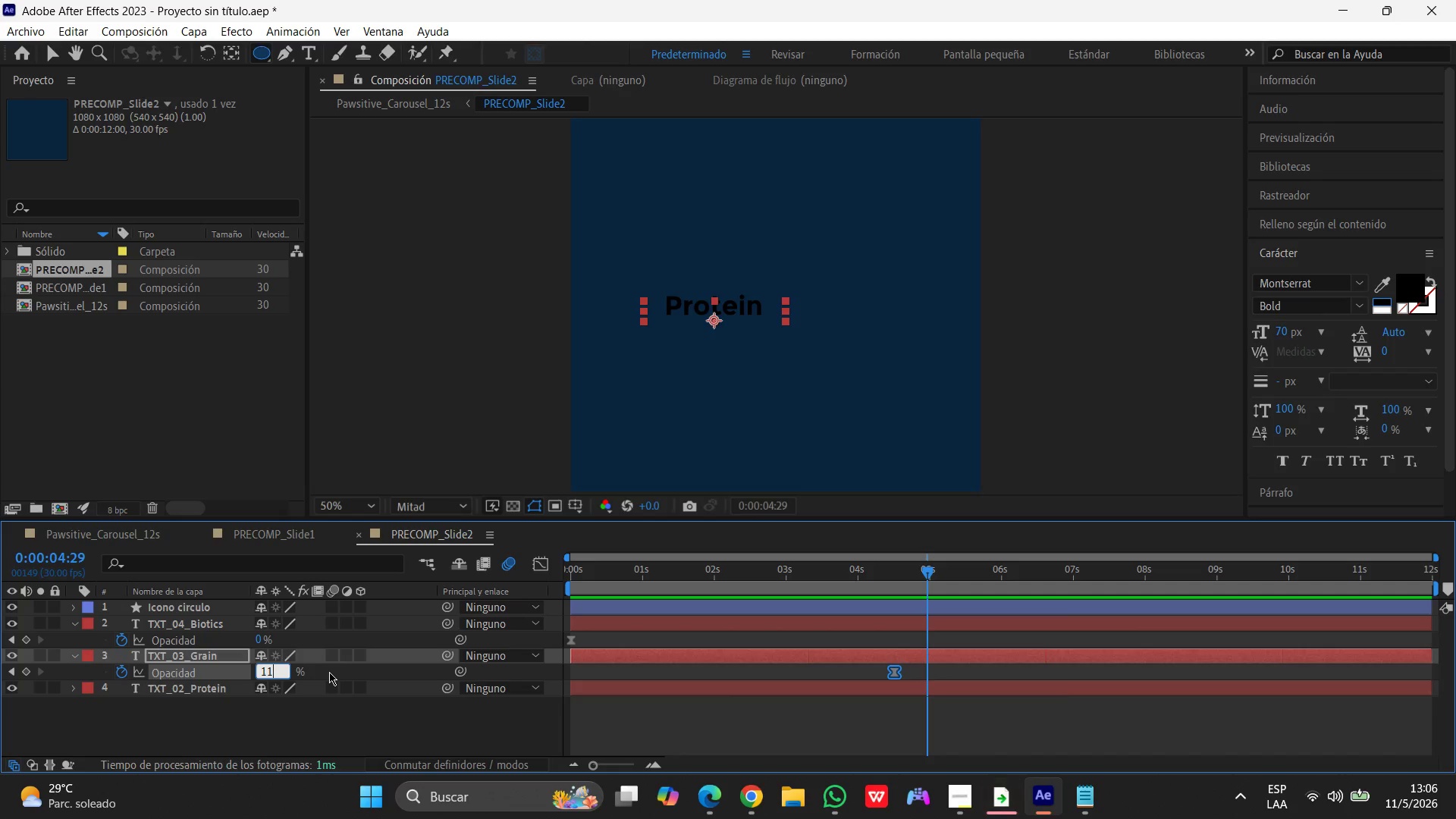 
key(Numpad0)
 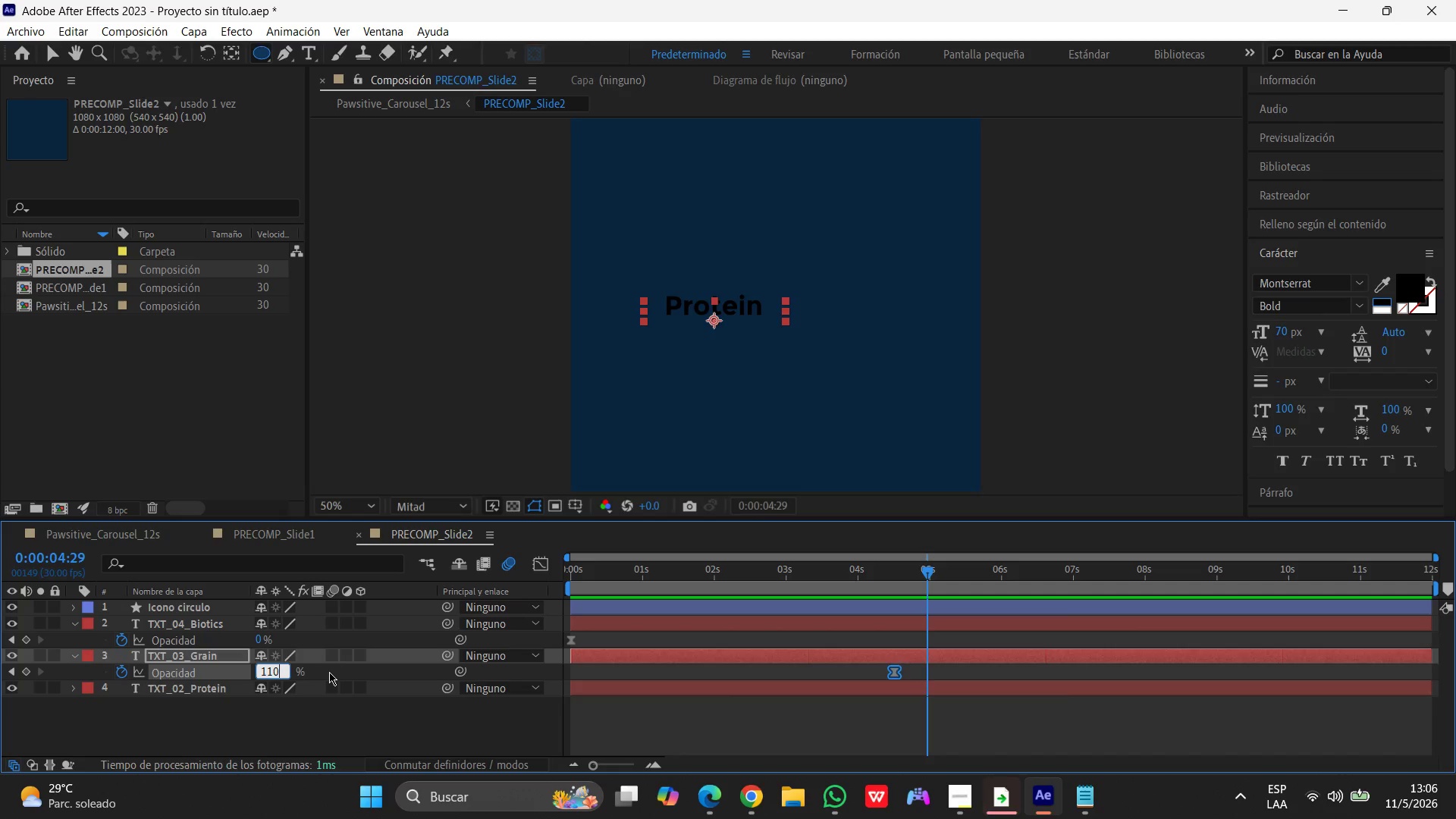 
key(Enter)
 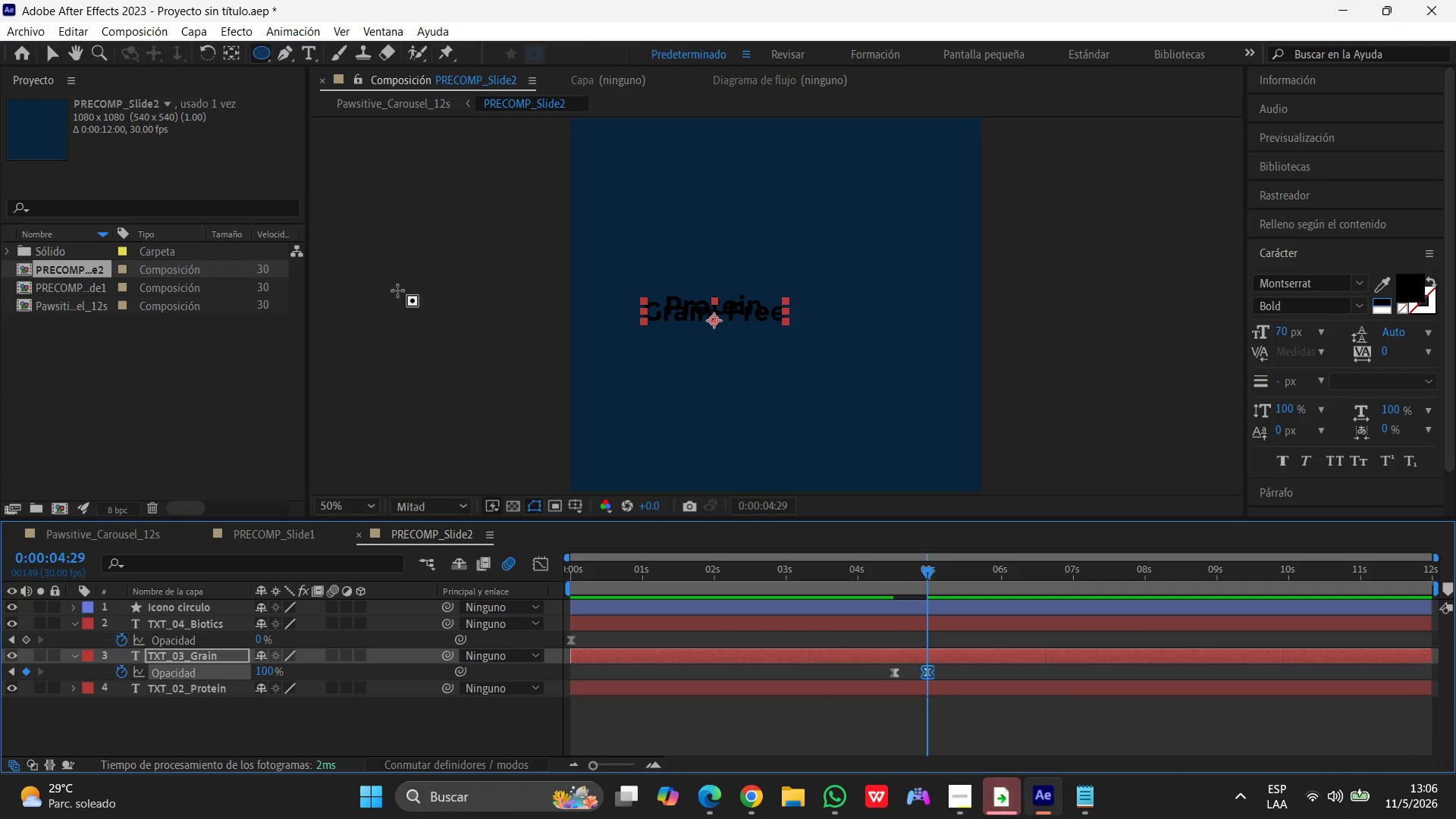 
wait(5.56)
 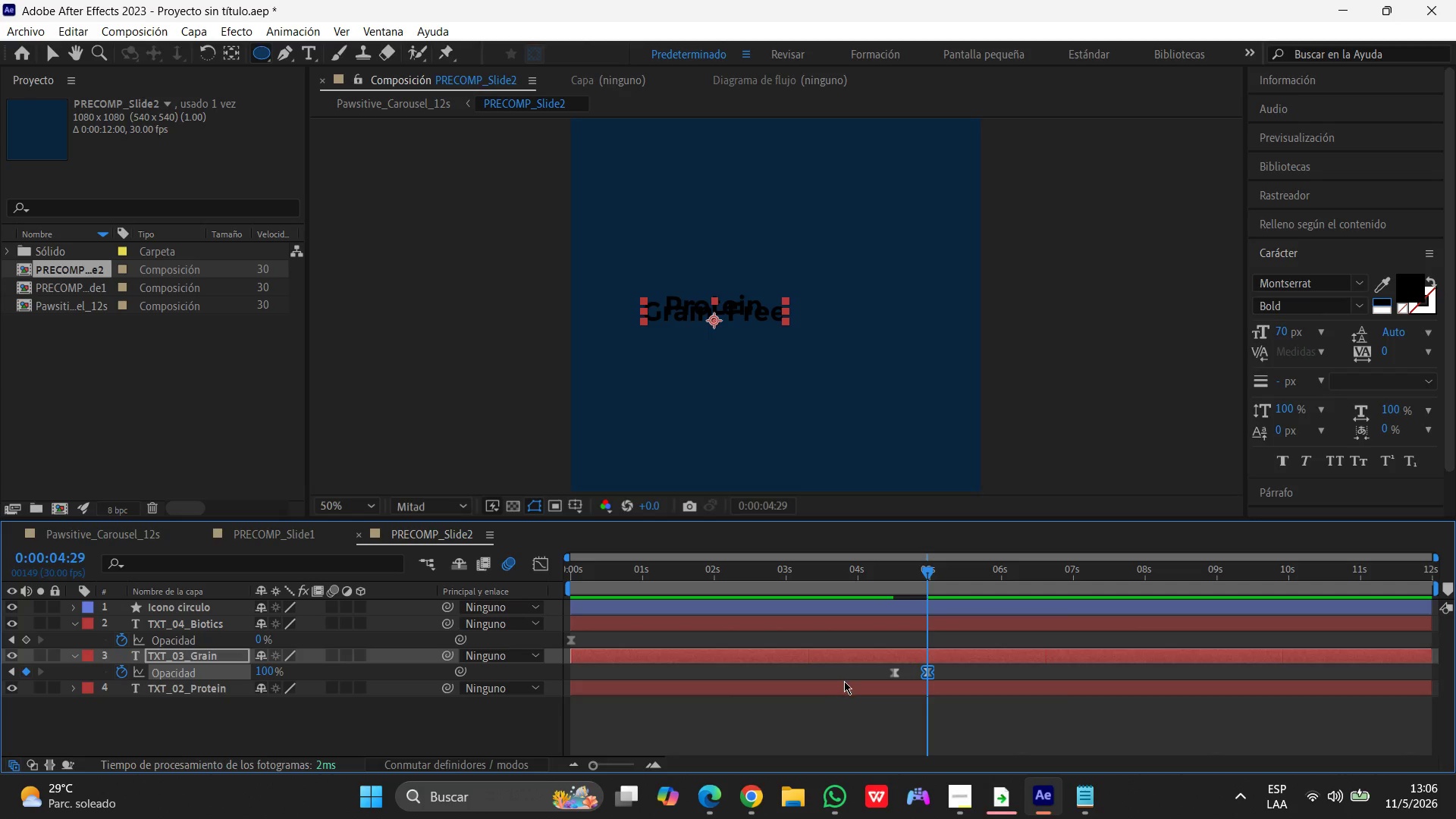 
left_click([42, 51])
 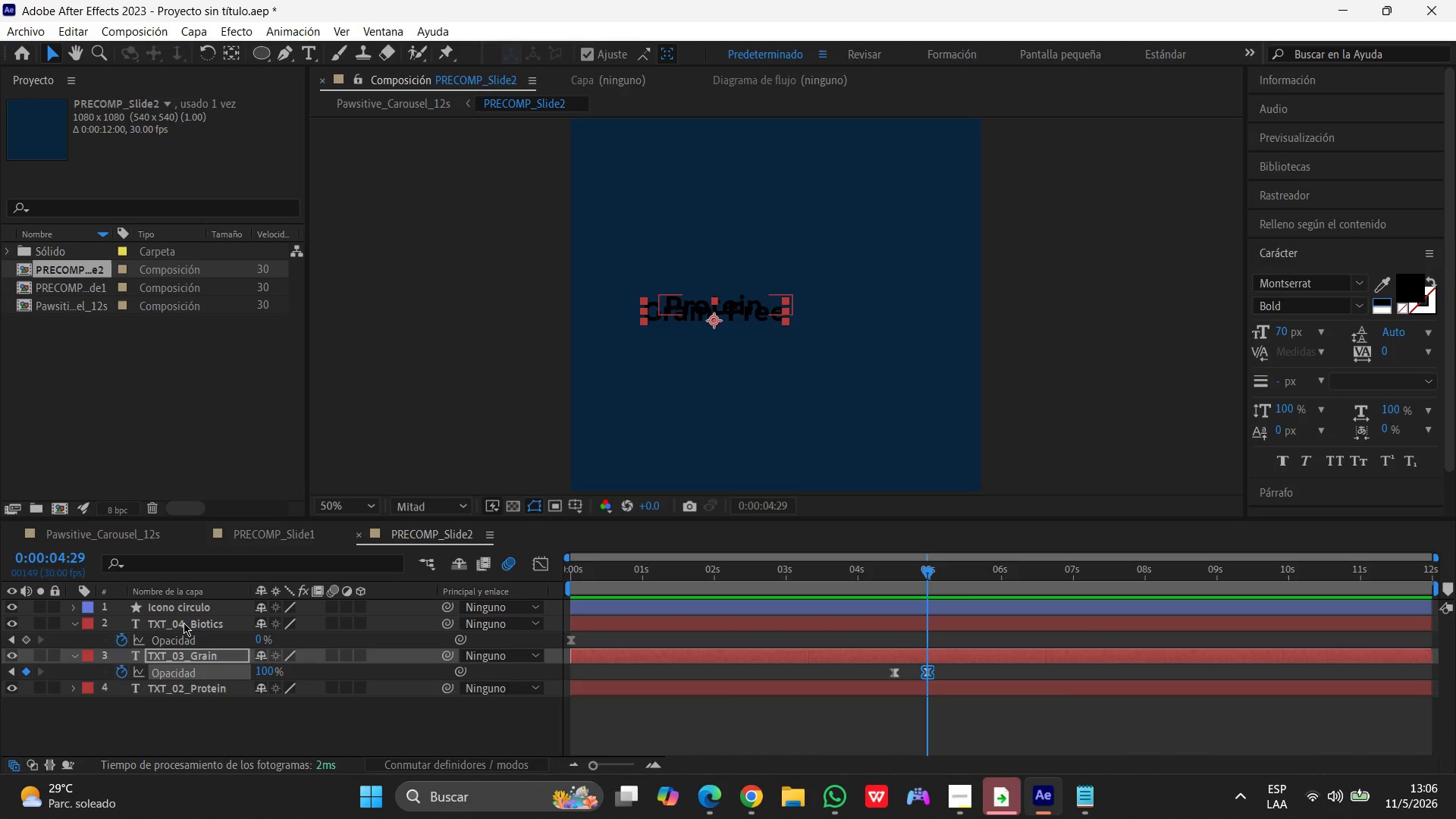 
wait(8.33)
 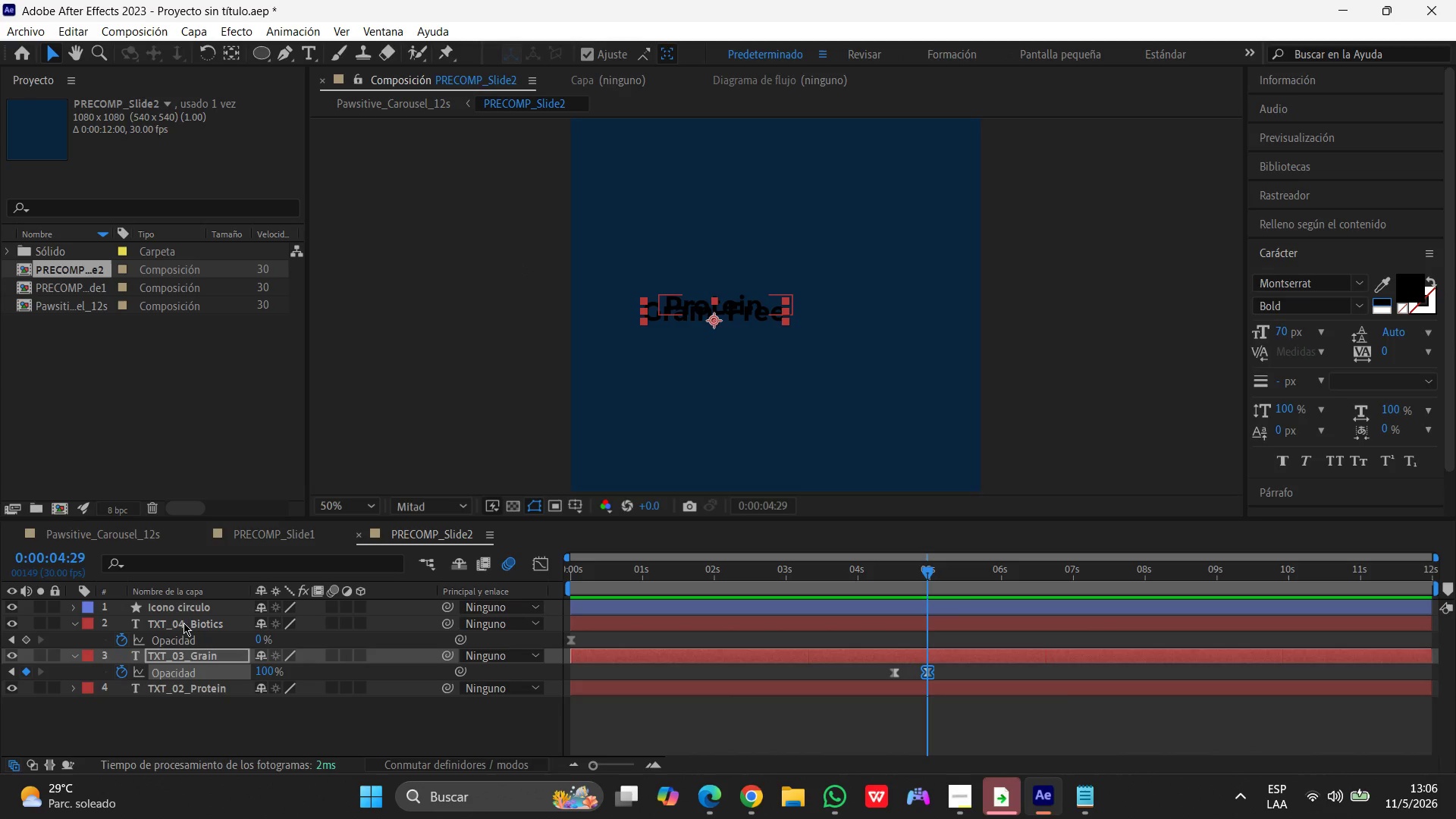 
left_click([72, 689])
 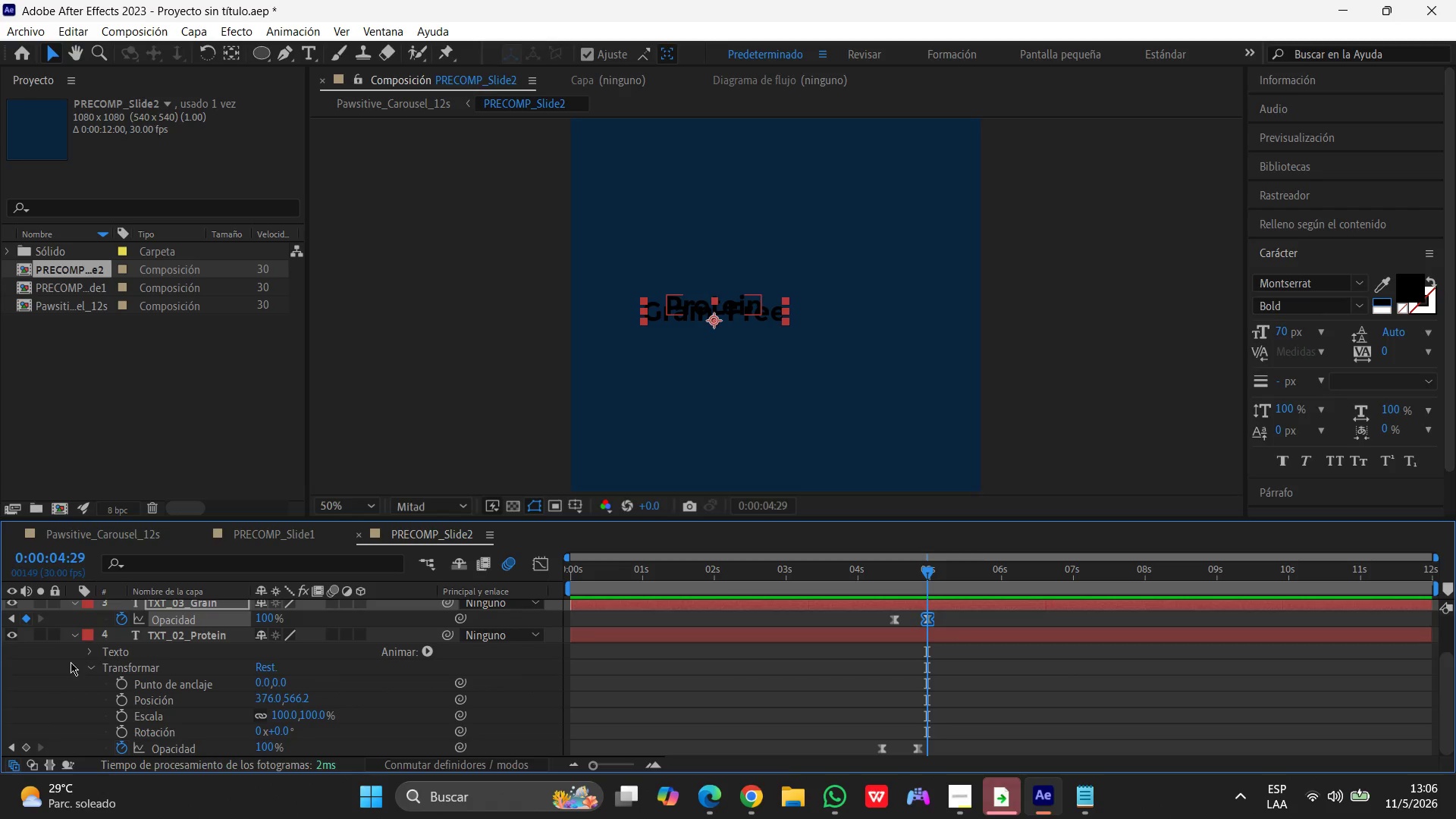 
left_click([77, 637])
 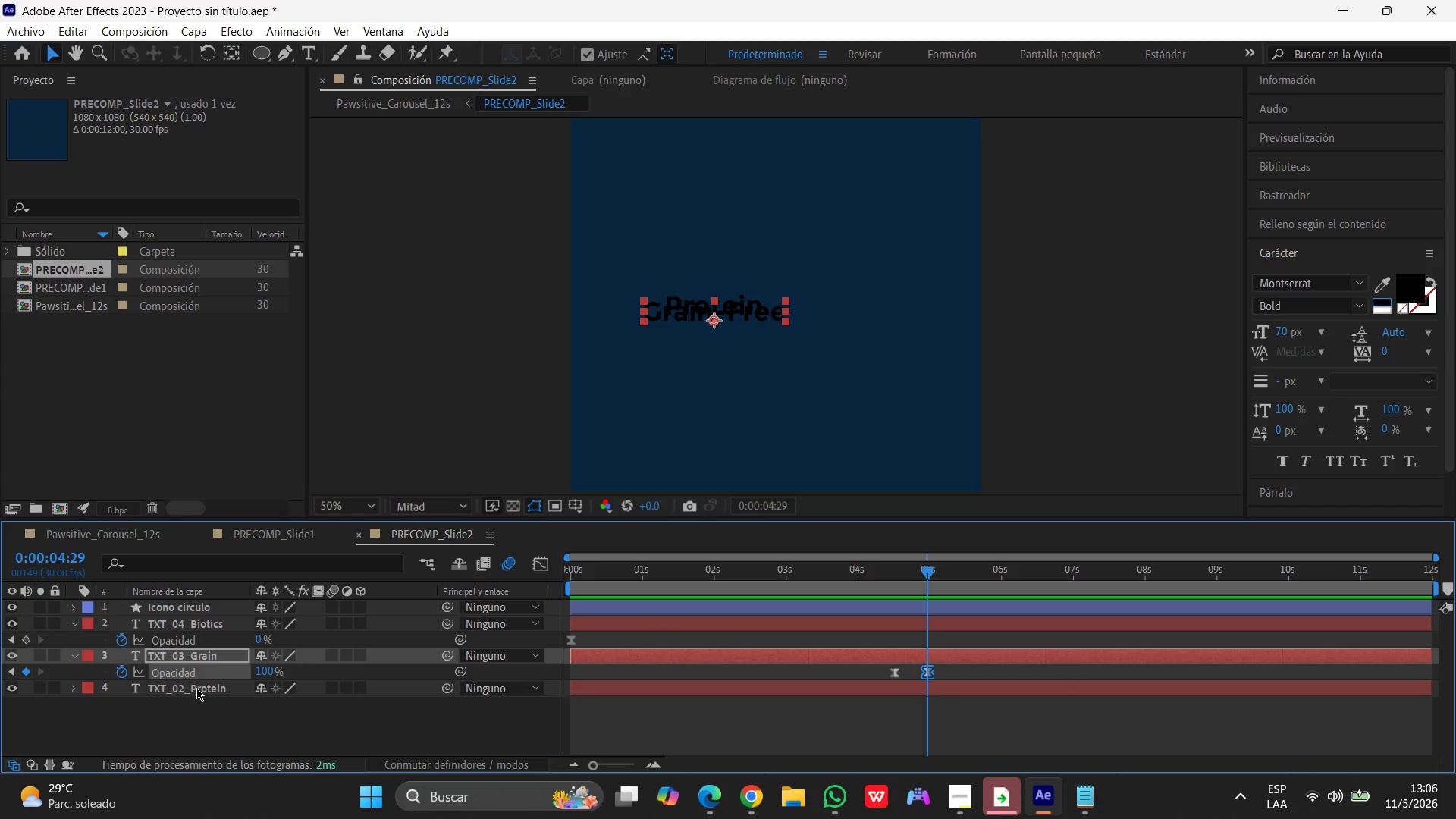 
left_click([198, 688])
 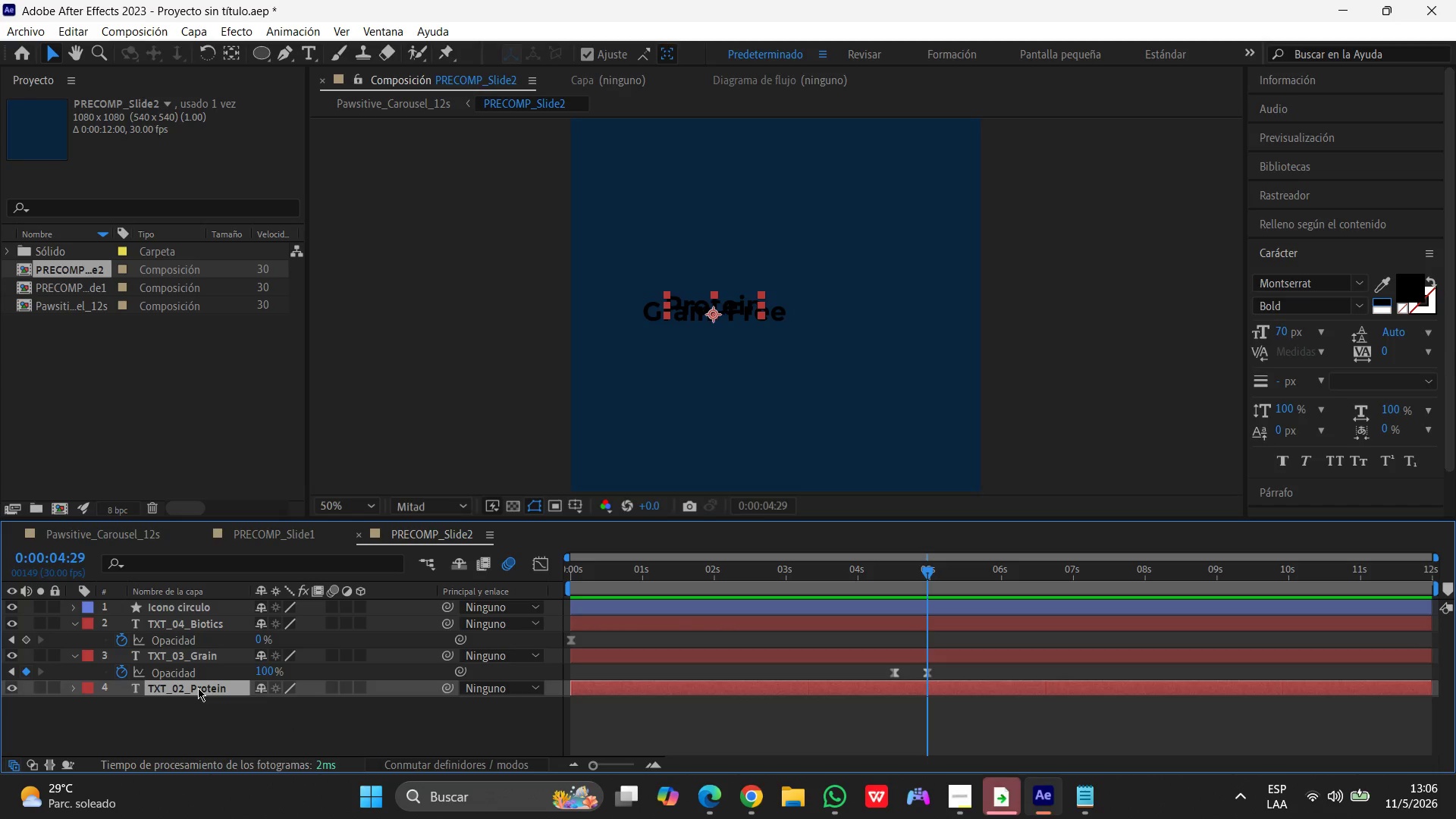 
key(T)
 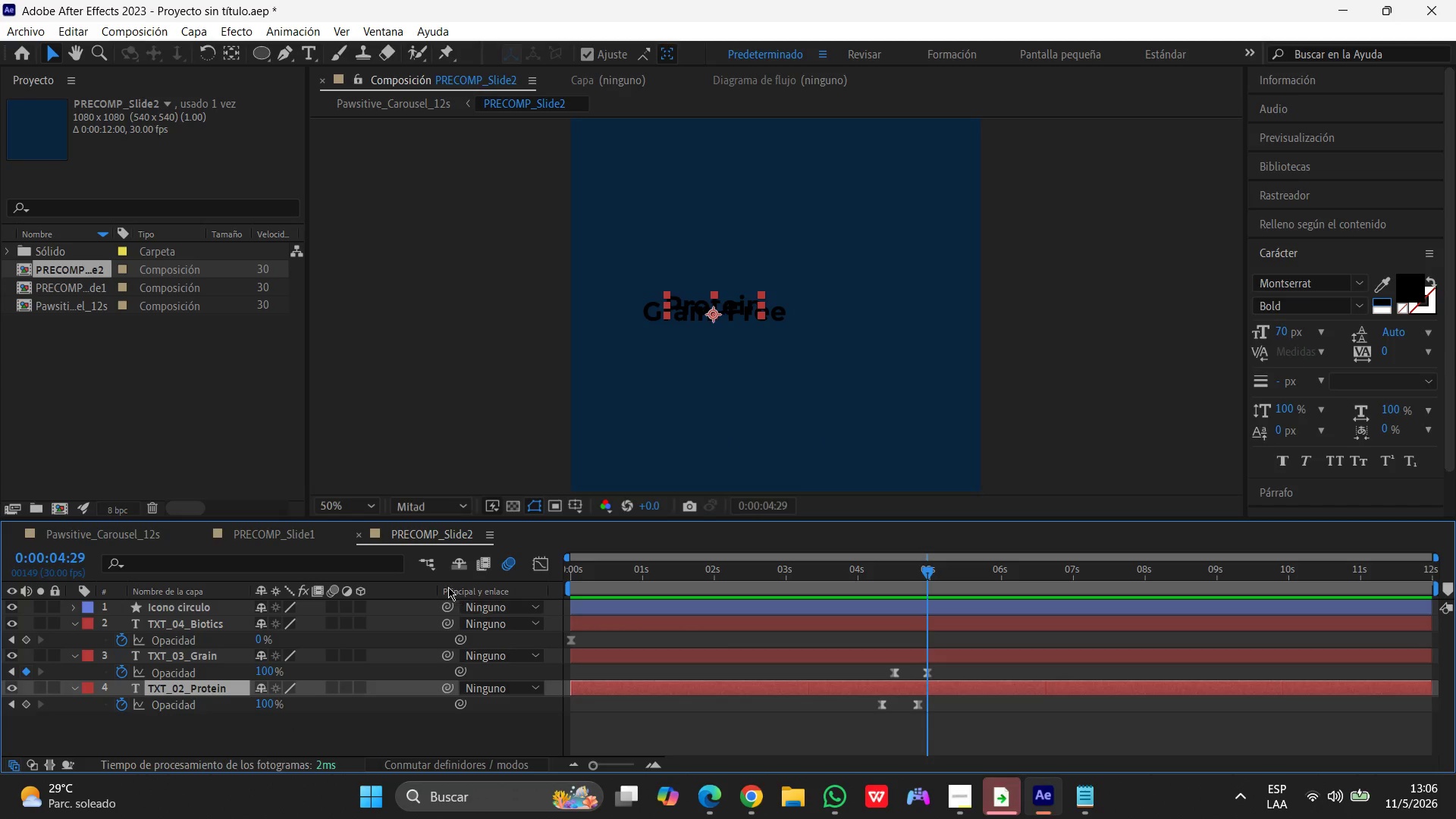 
scroll: coordinate [165, 680], scroll_direction: up, amount: 2.0
 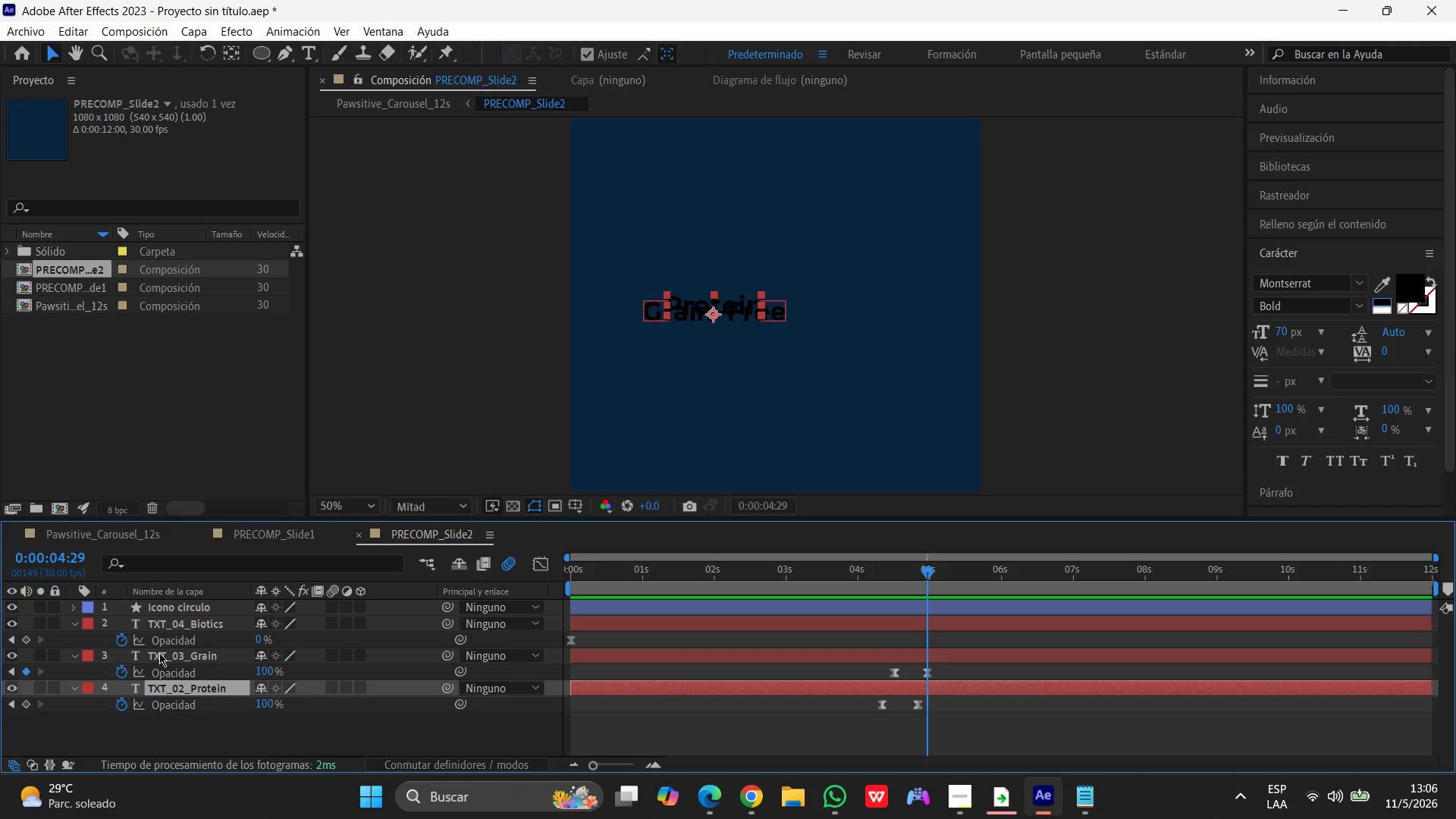 
left_click([172, 622])
 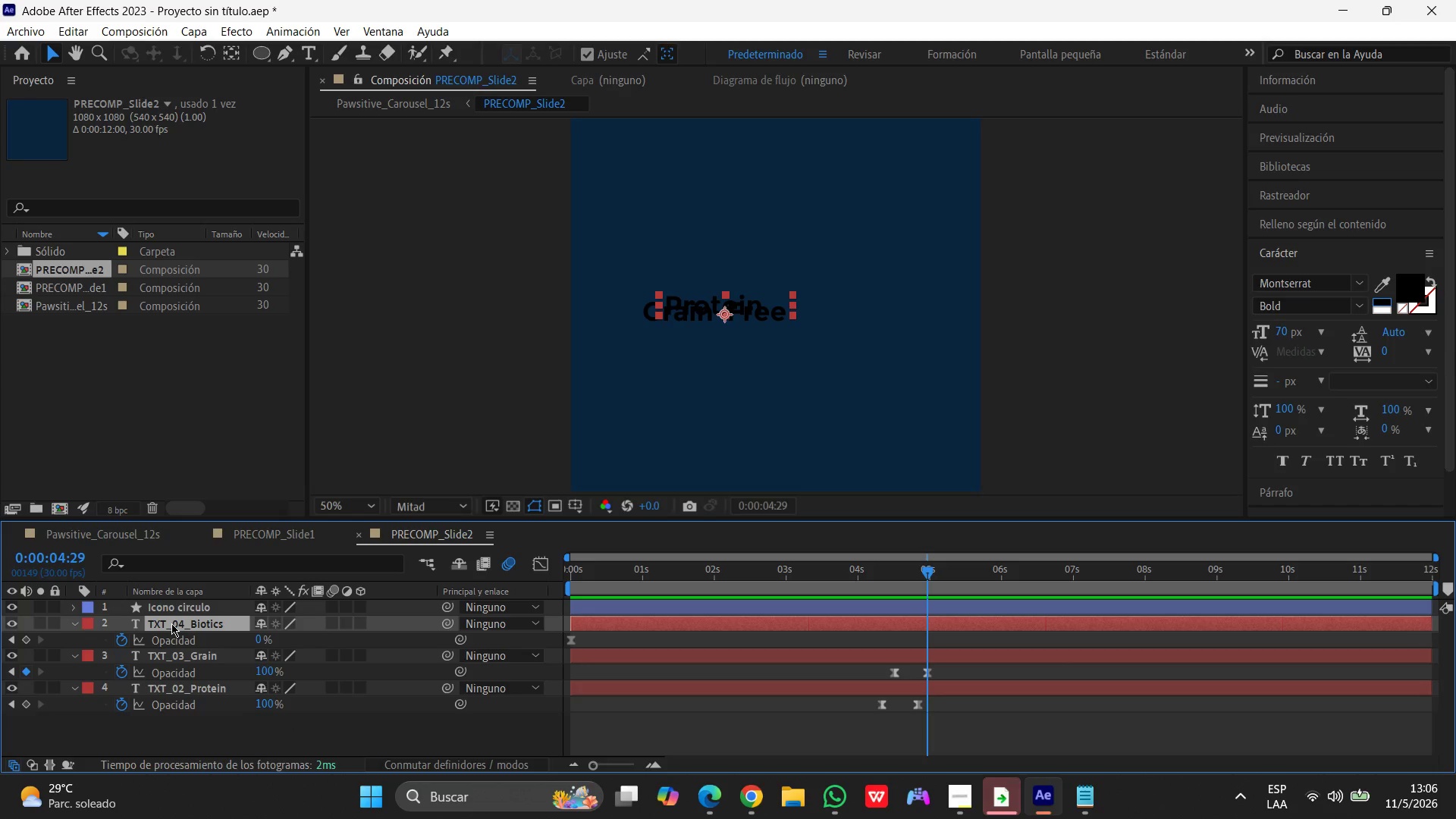 
type(tt)
 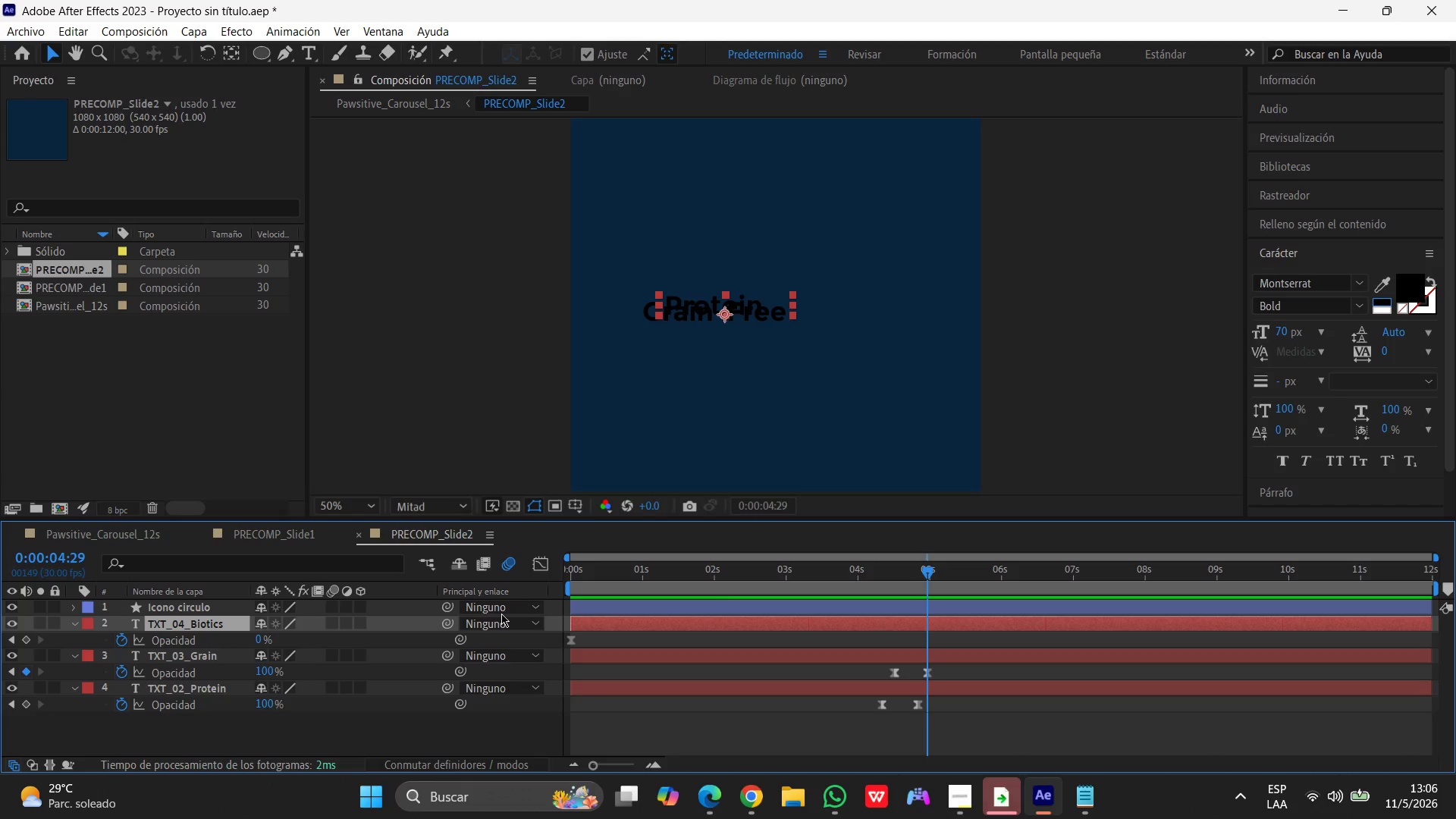 
wait(6.58)
 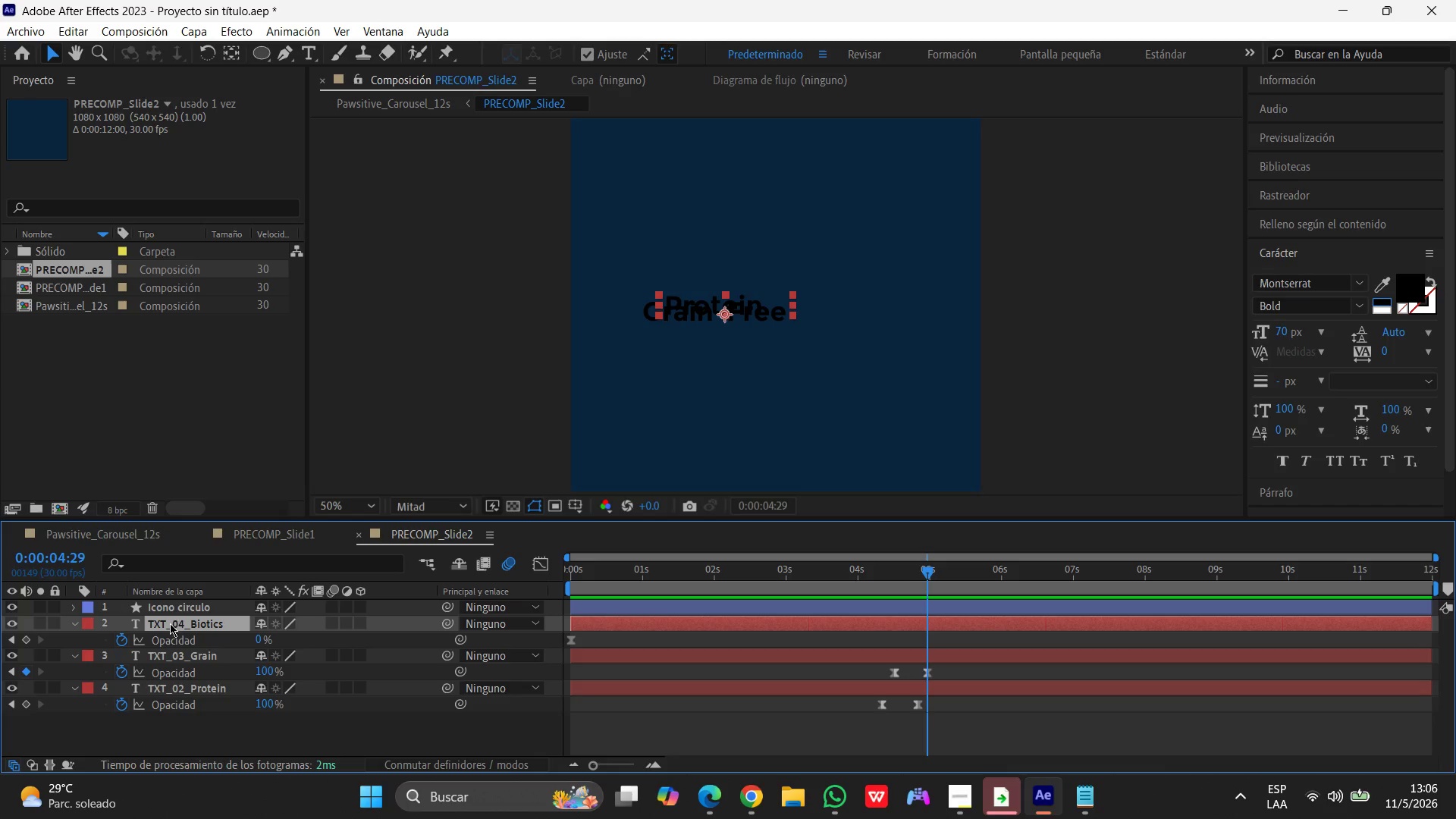 
left_click_drag(start_coordinate=[924, 570], to_coordinate=[903, 581])
 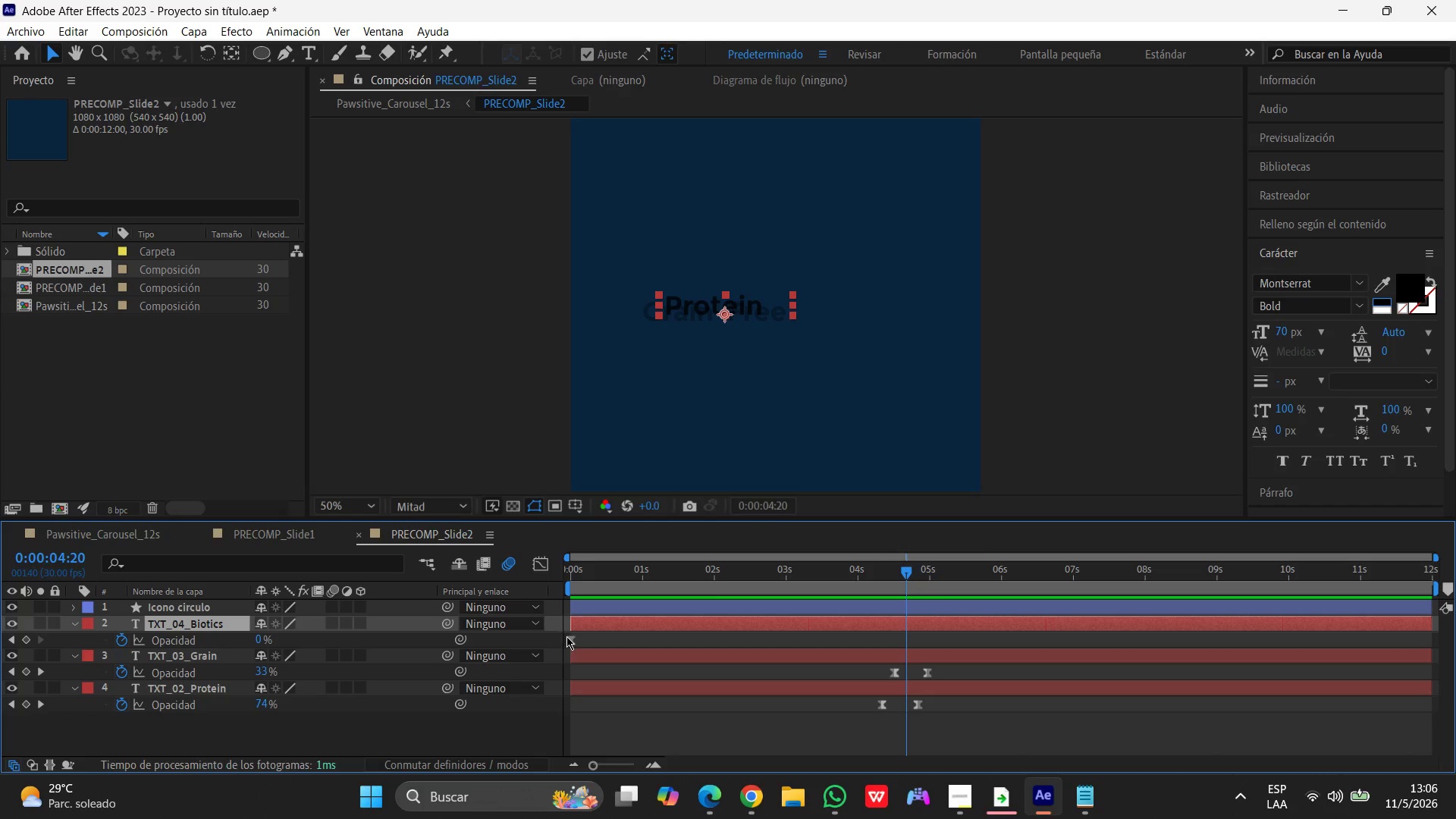 
left_click_drag(start_coordinate=[570, 638], to_coordinate=[904, 654])
 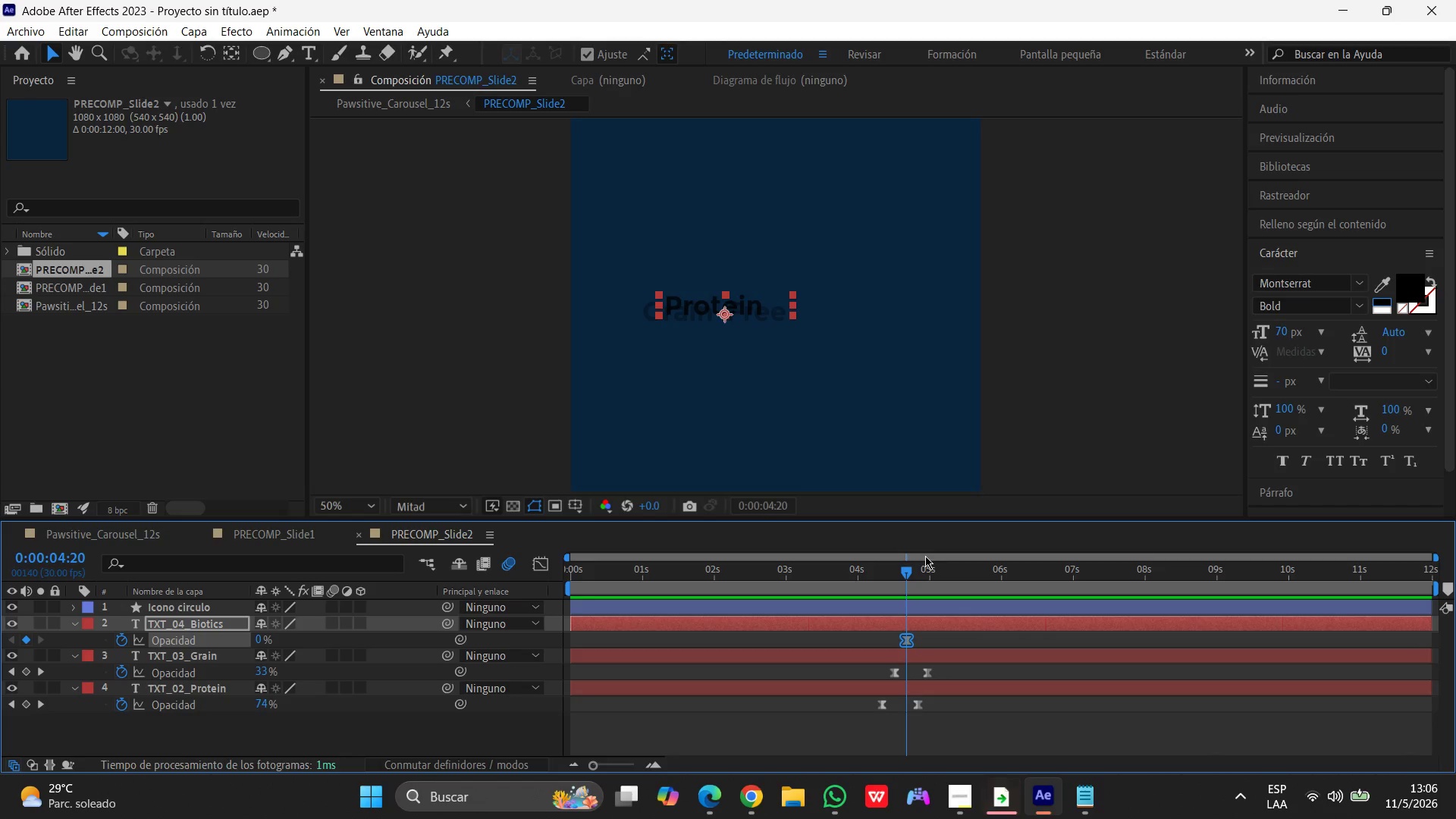 
left_click_drag(start_coordinate=[908, 571], to_coordinate=[945, 593])
 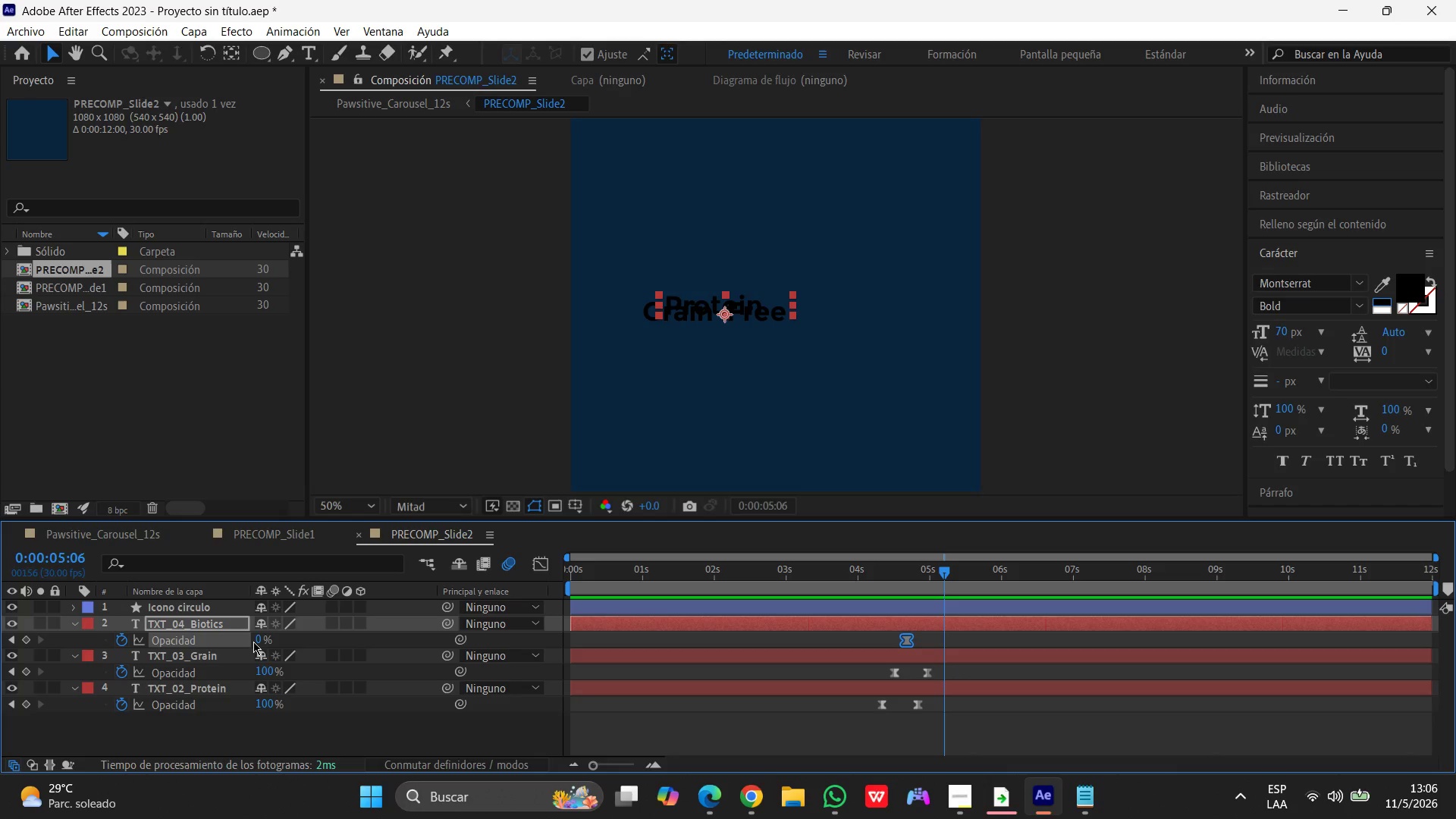 
left_click([259, 636])
 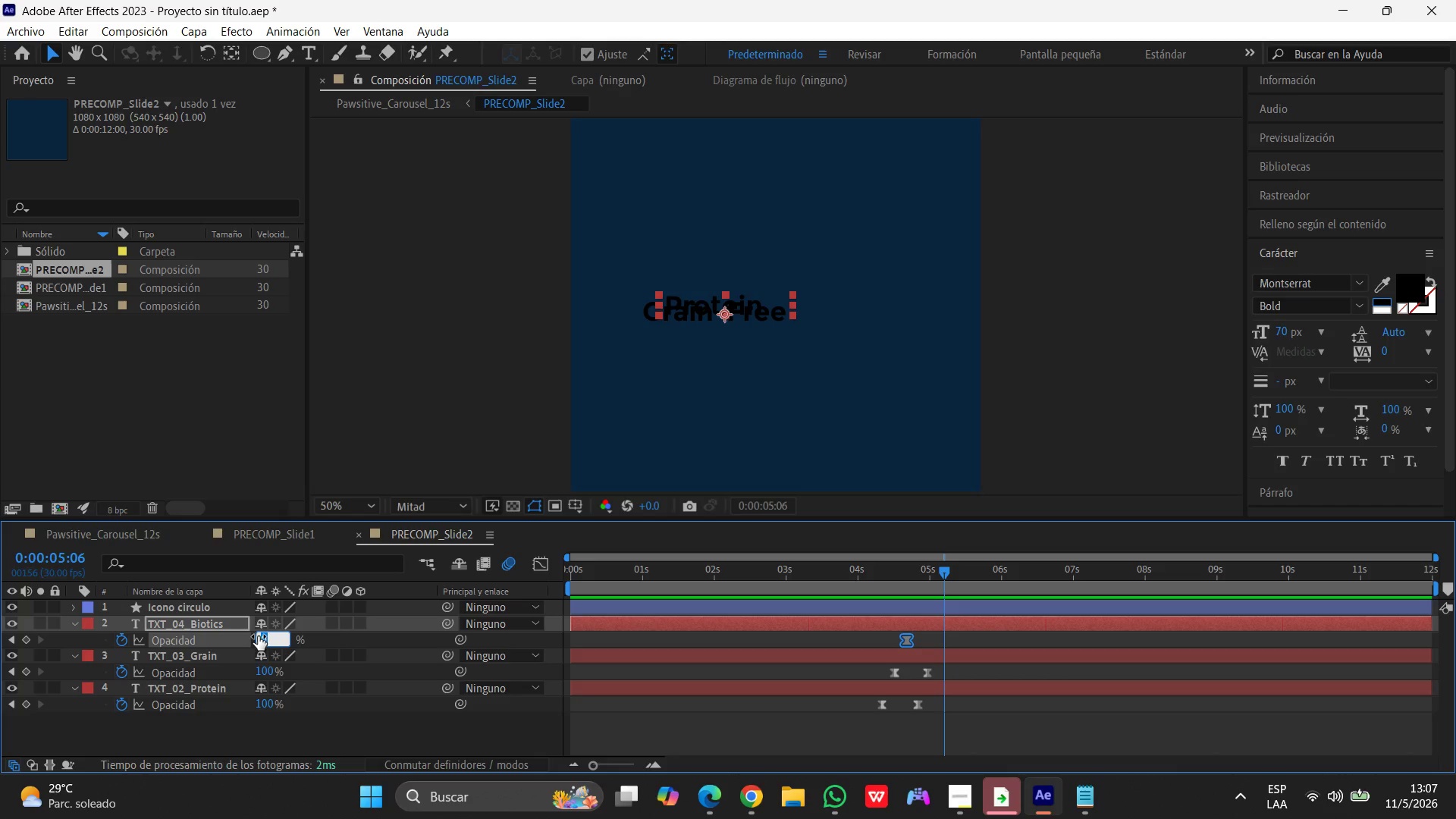 
key(Numpad1)
 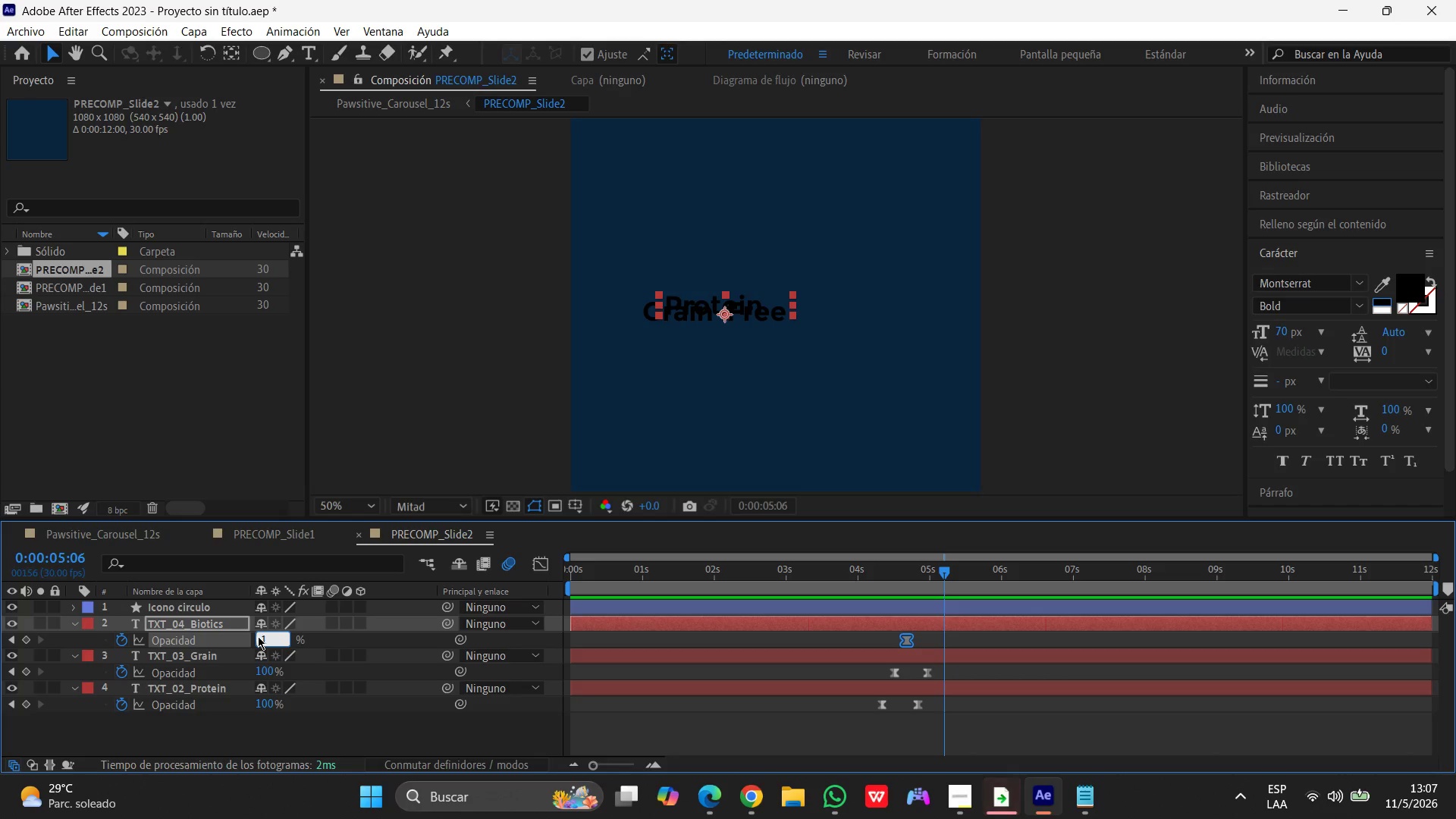 
key(Numpad1)
 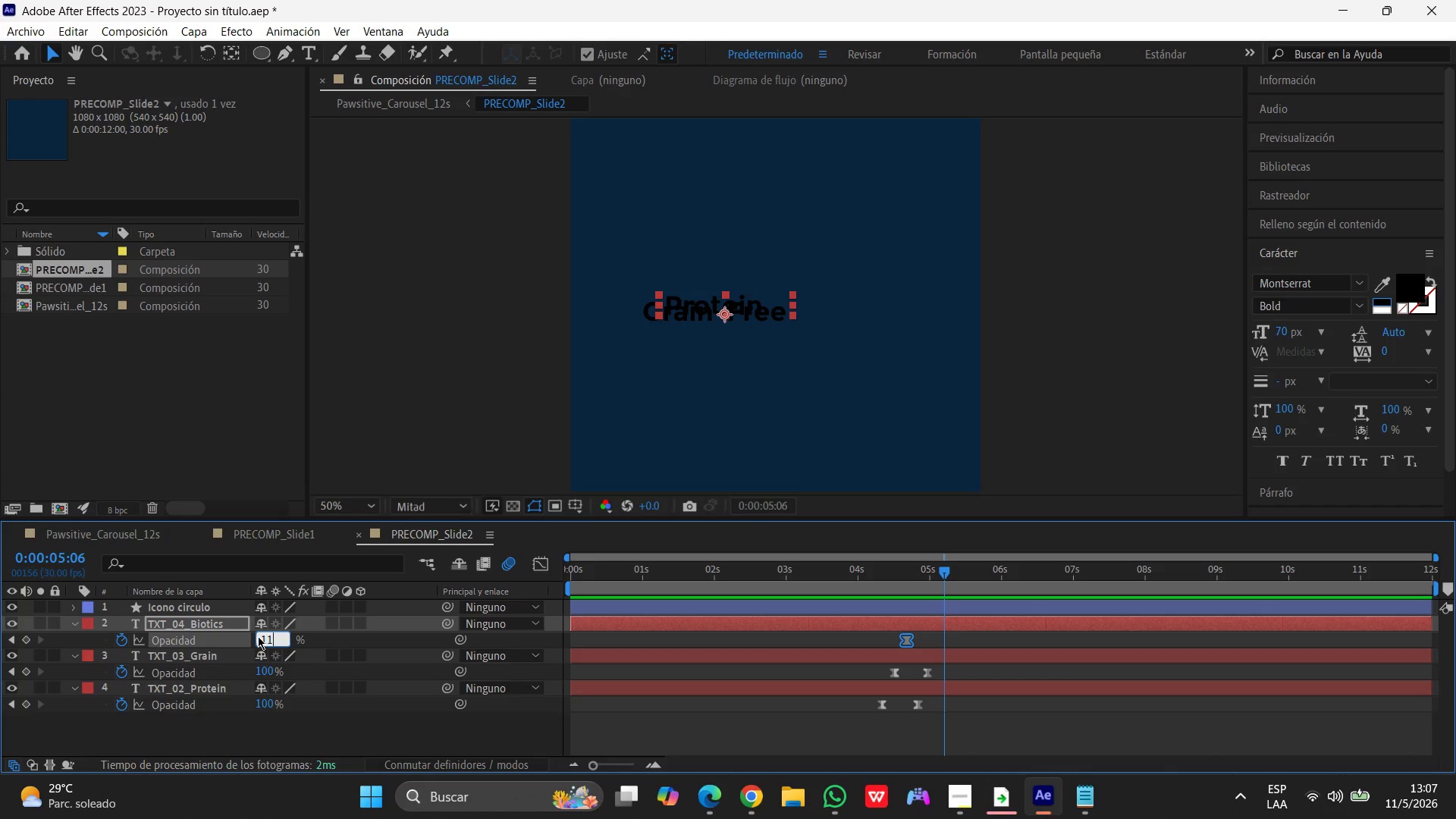 
key(Numpad0)
 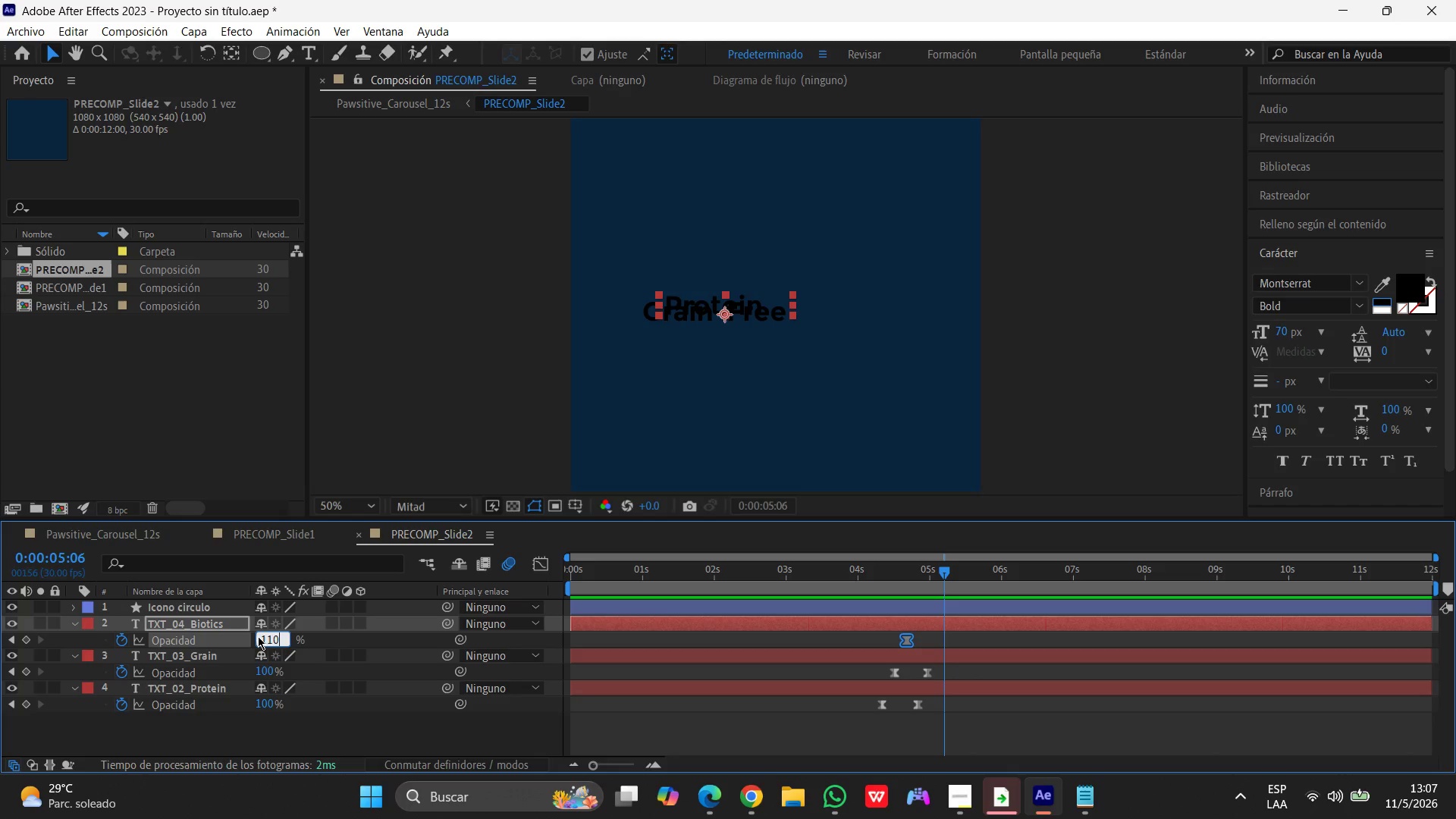 
key(Enter)
 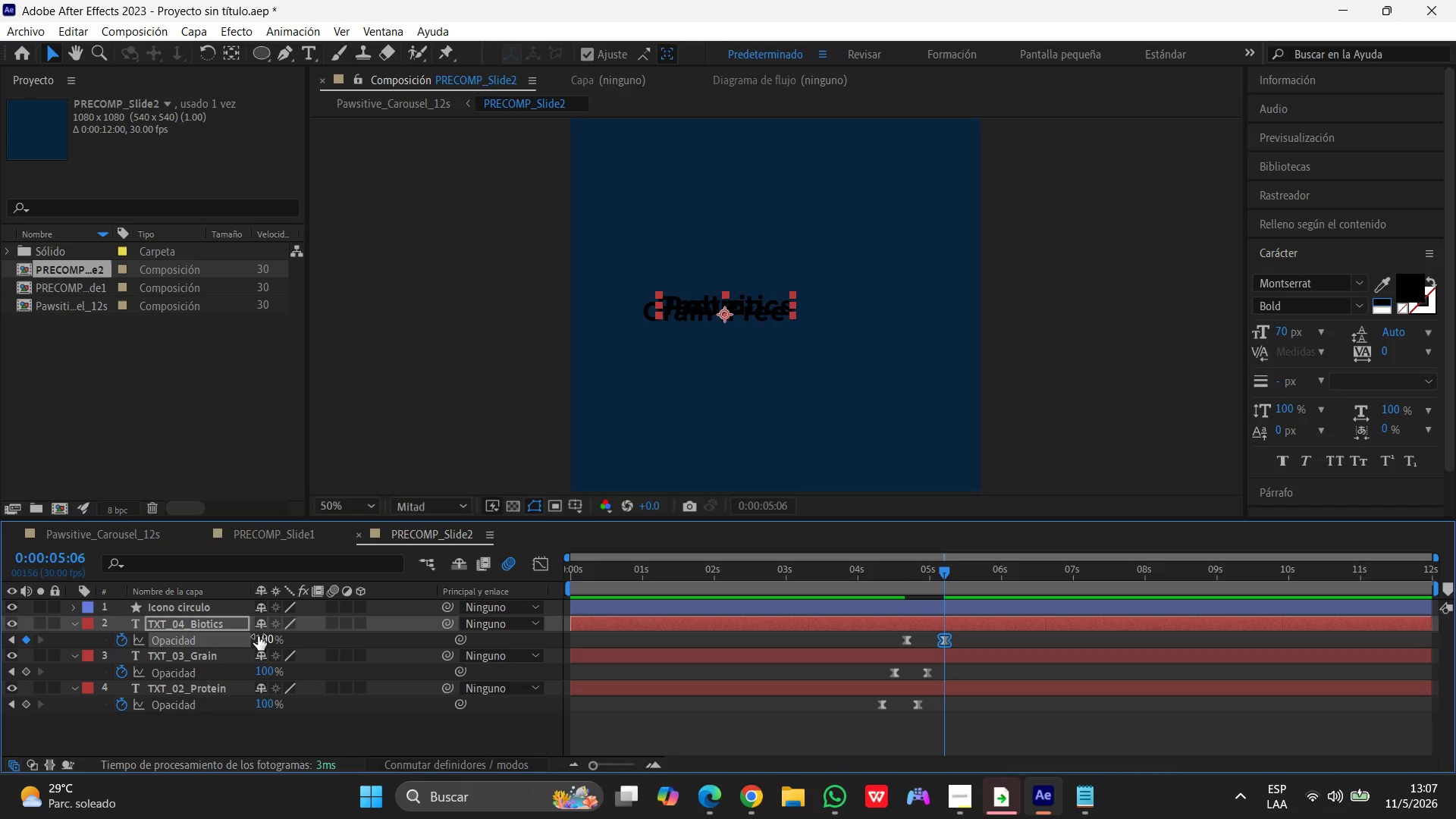 
wait(11.39)
 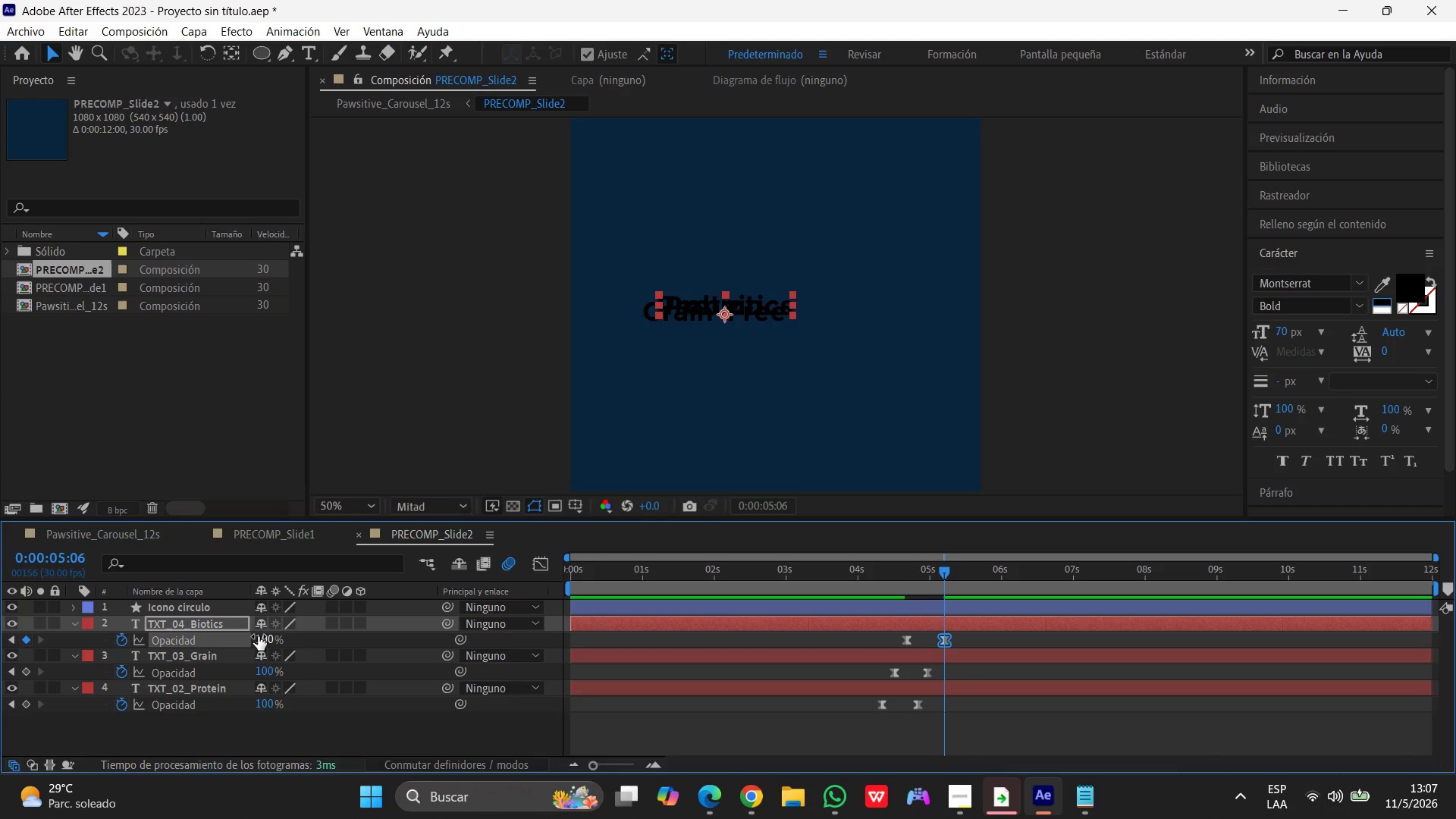 
left_click([165, 605])
 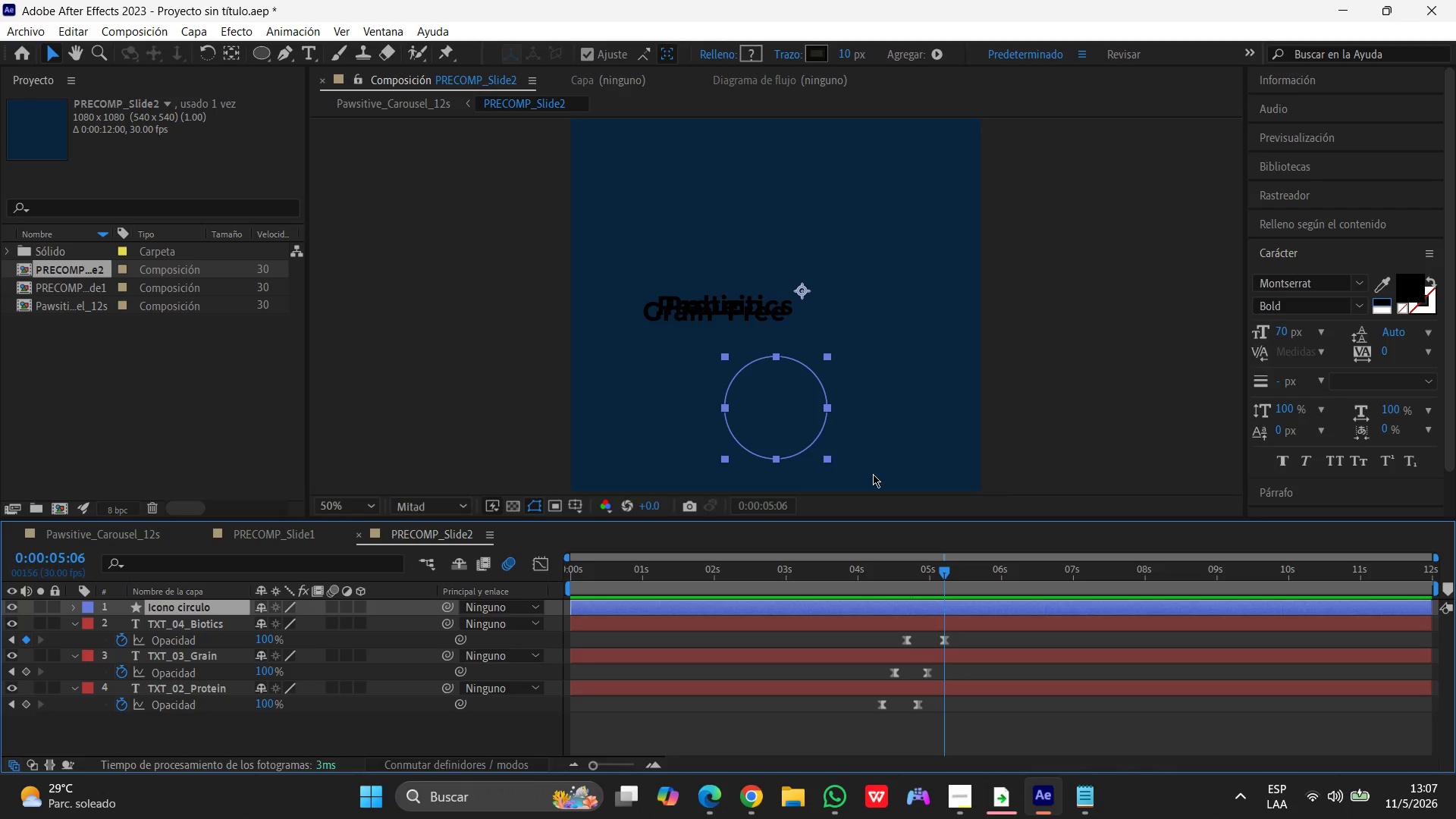 
wait(7.12)
 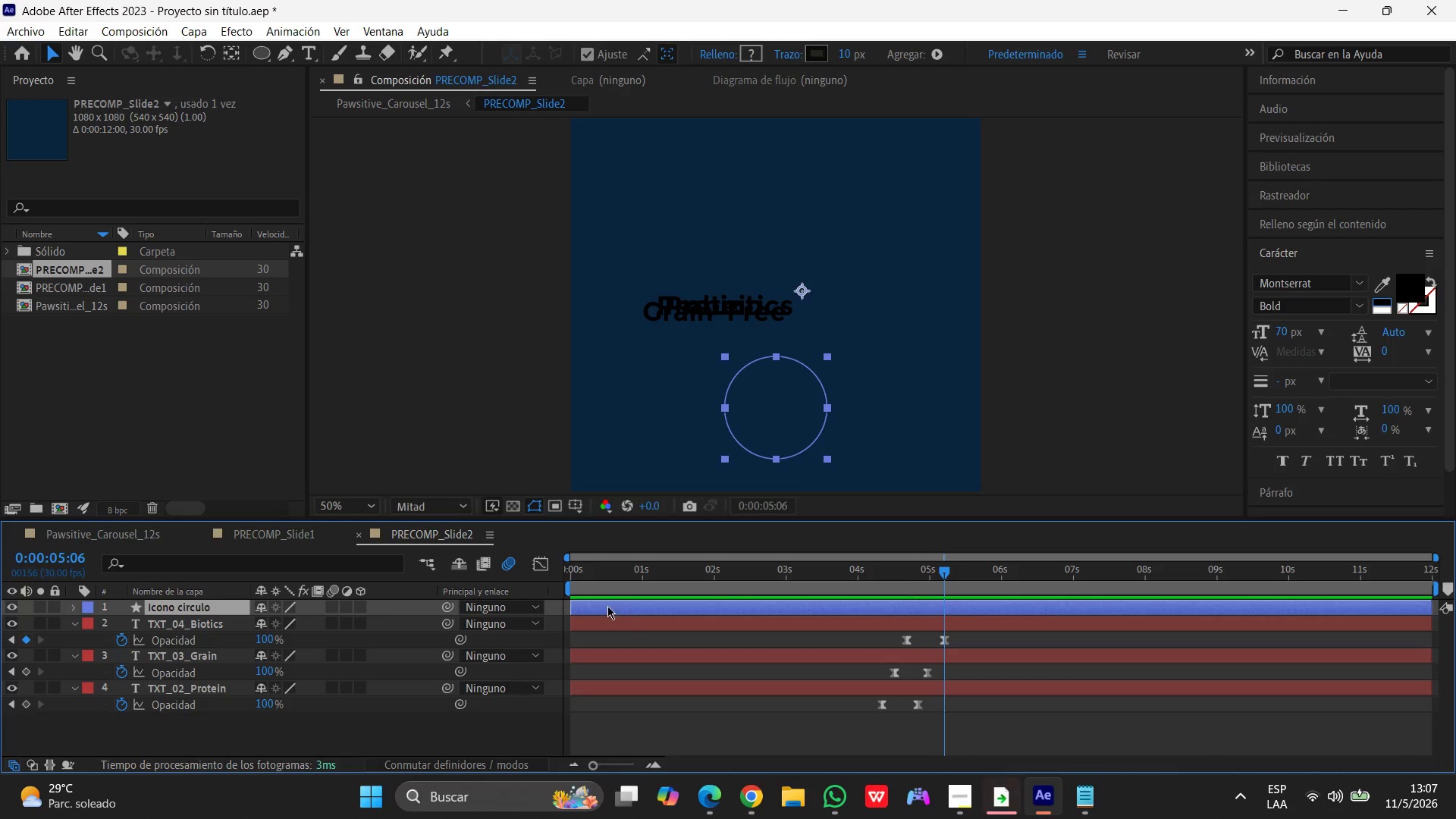 
left_click_drag(start_coordinate=[947, 567], to_coordinate=[429, 598])
 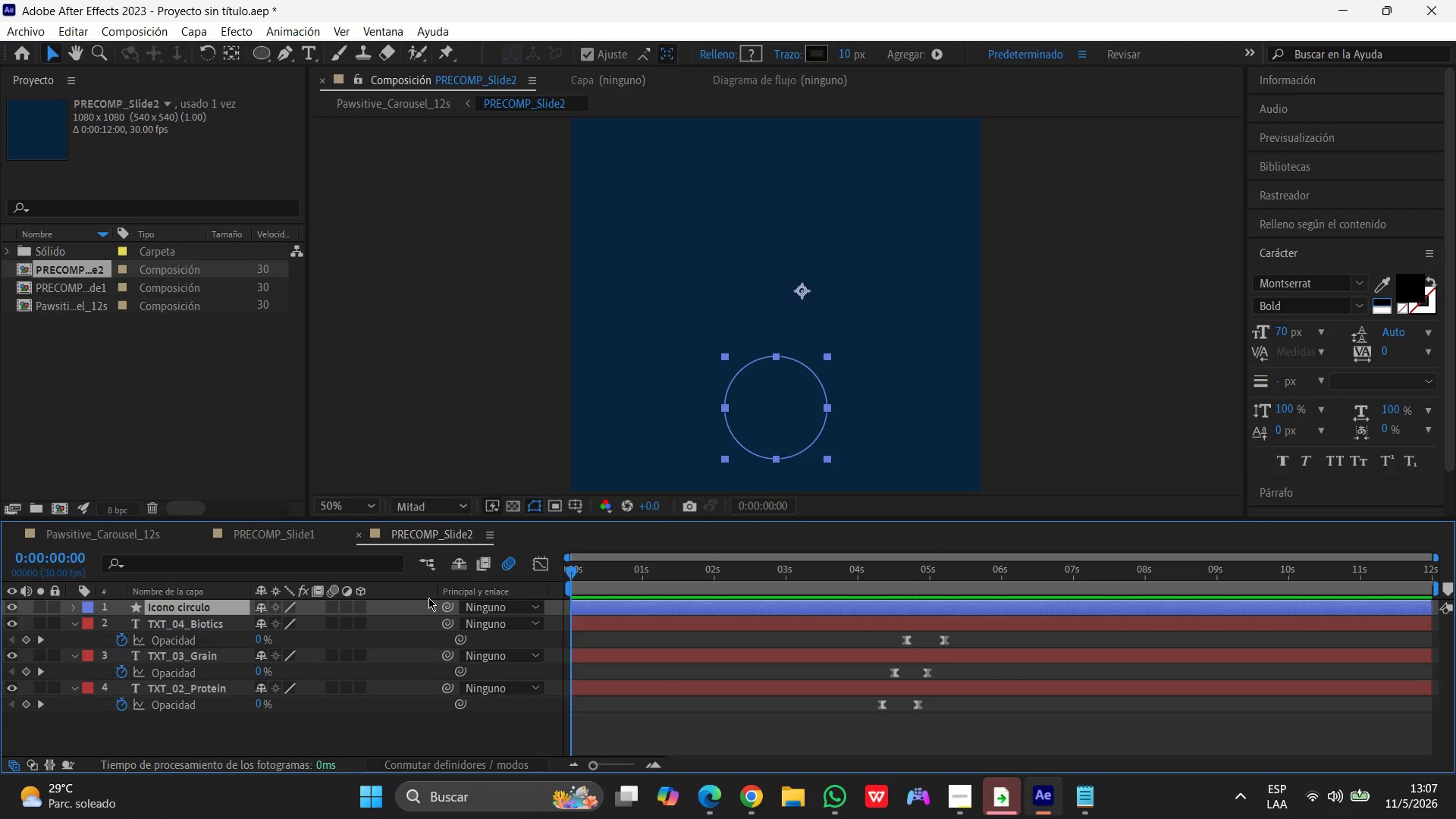 
key(Space)
 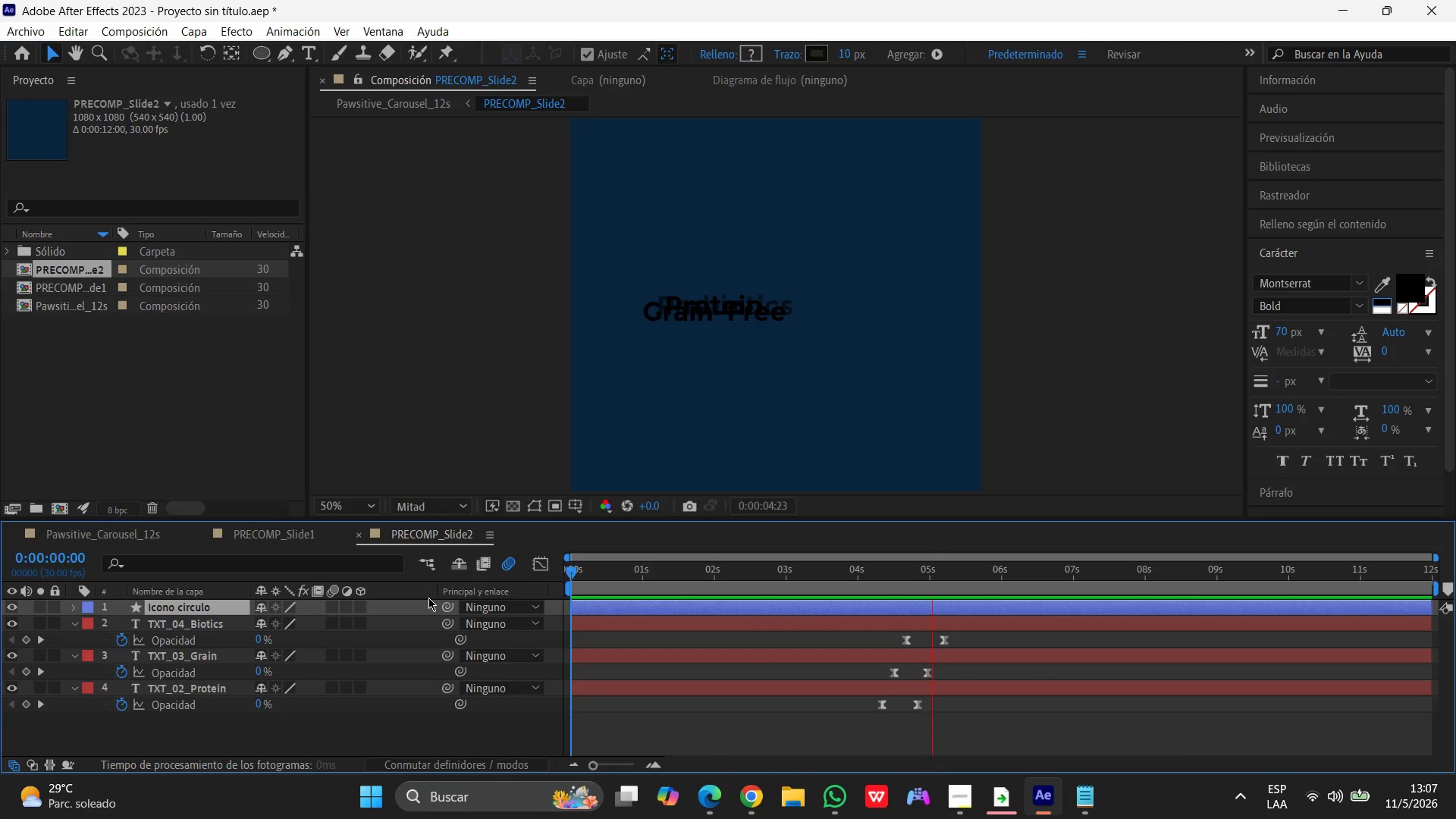 
wait(7.19)
 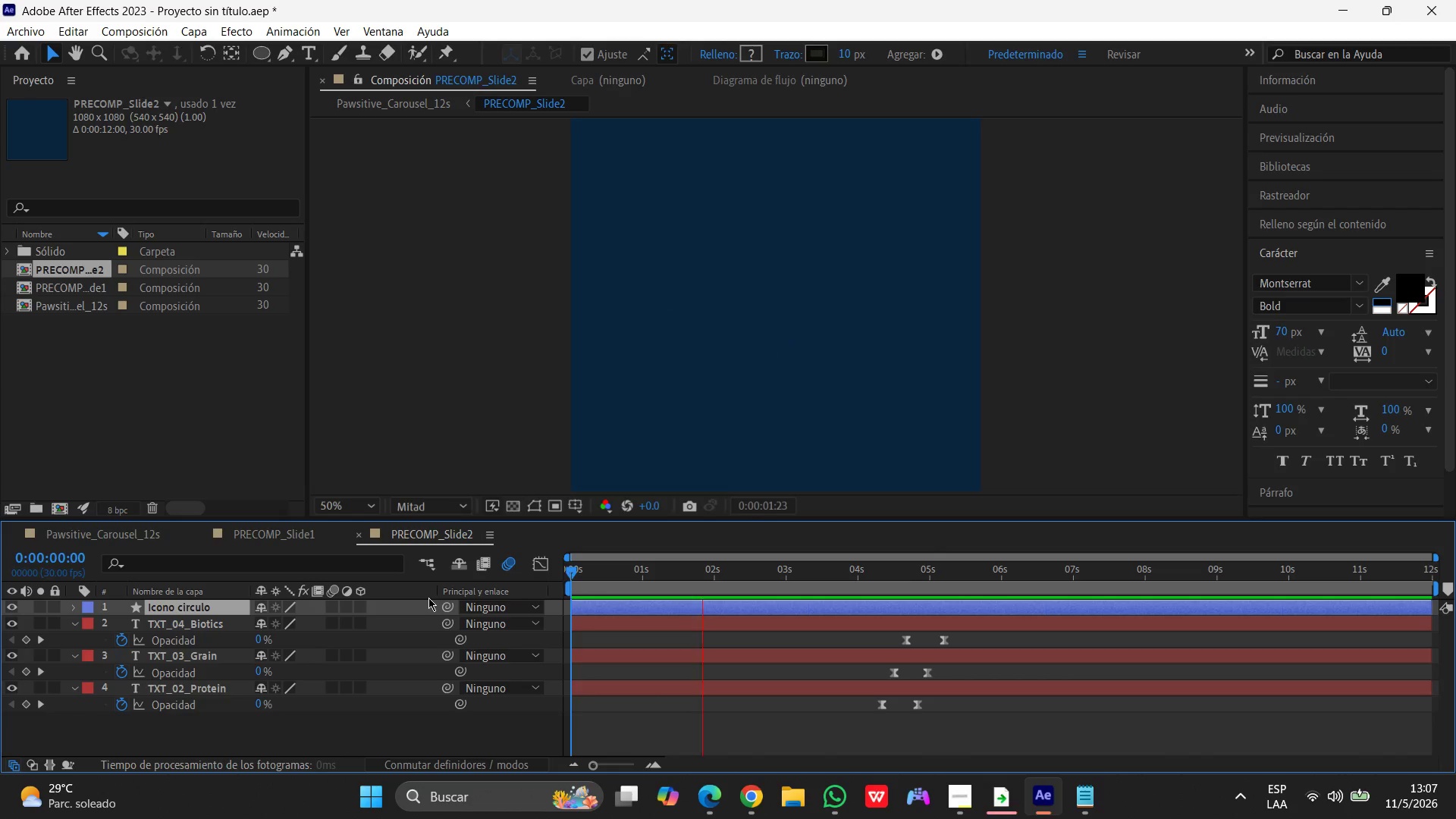 
key(Space)
 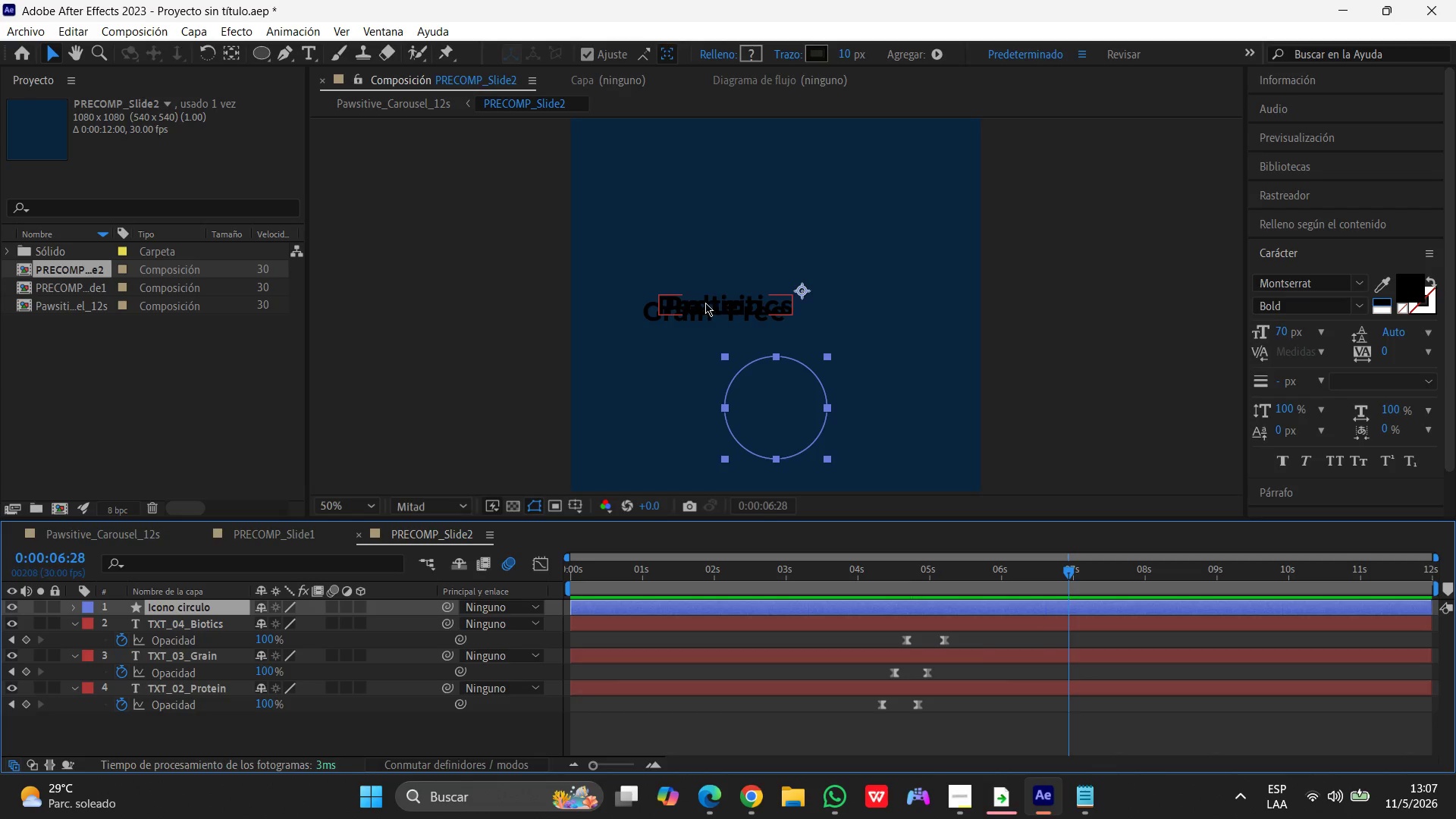 
left_click_drag(start_coordinate=[716, 304], to_coordinate=[757, 270])
 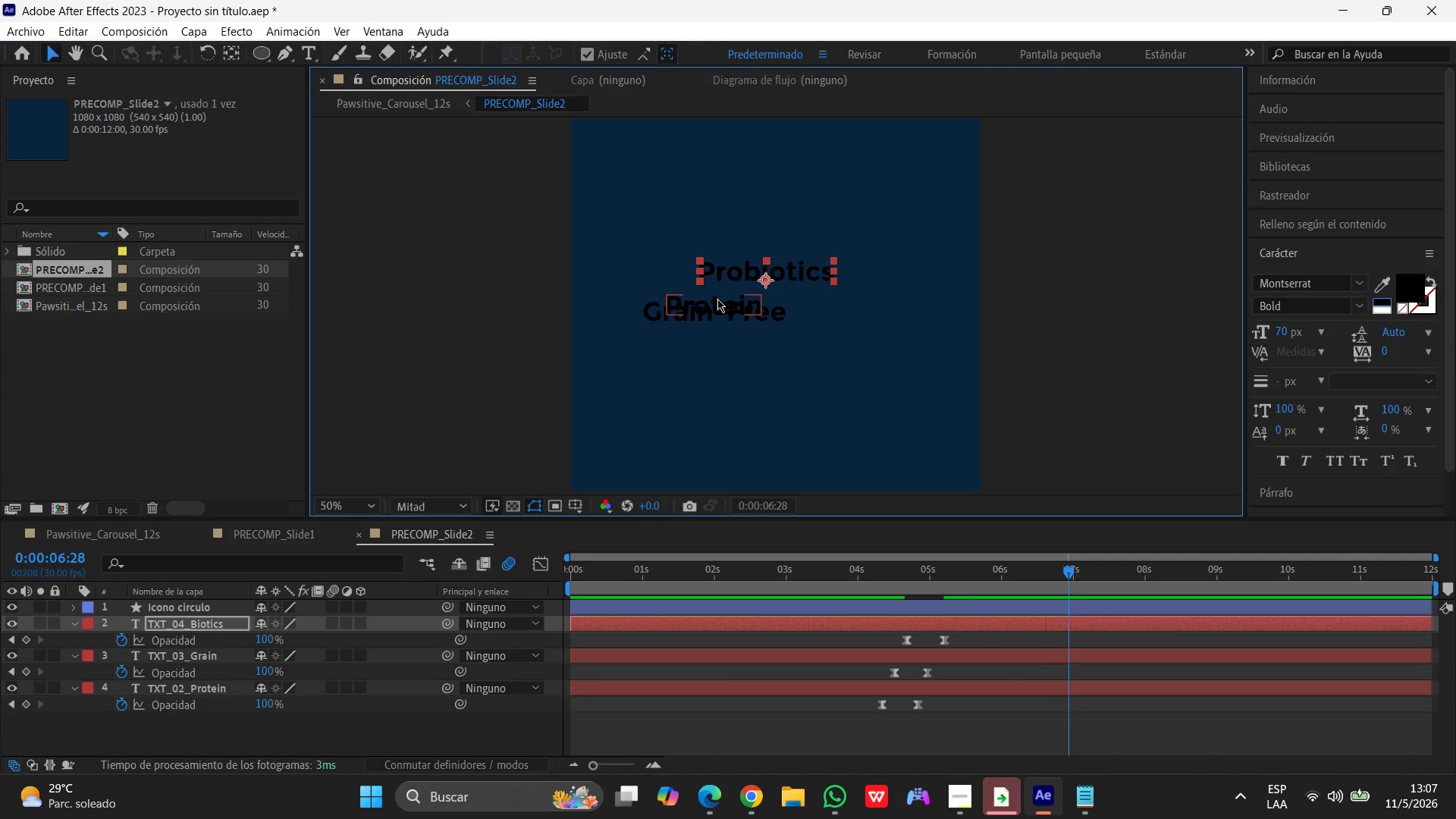 
left_click_drag(start_coordinate=[717, 299], to_coordinate=[779, 251])
 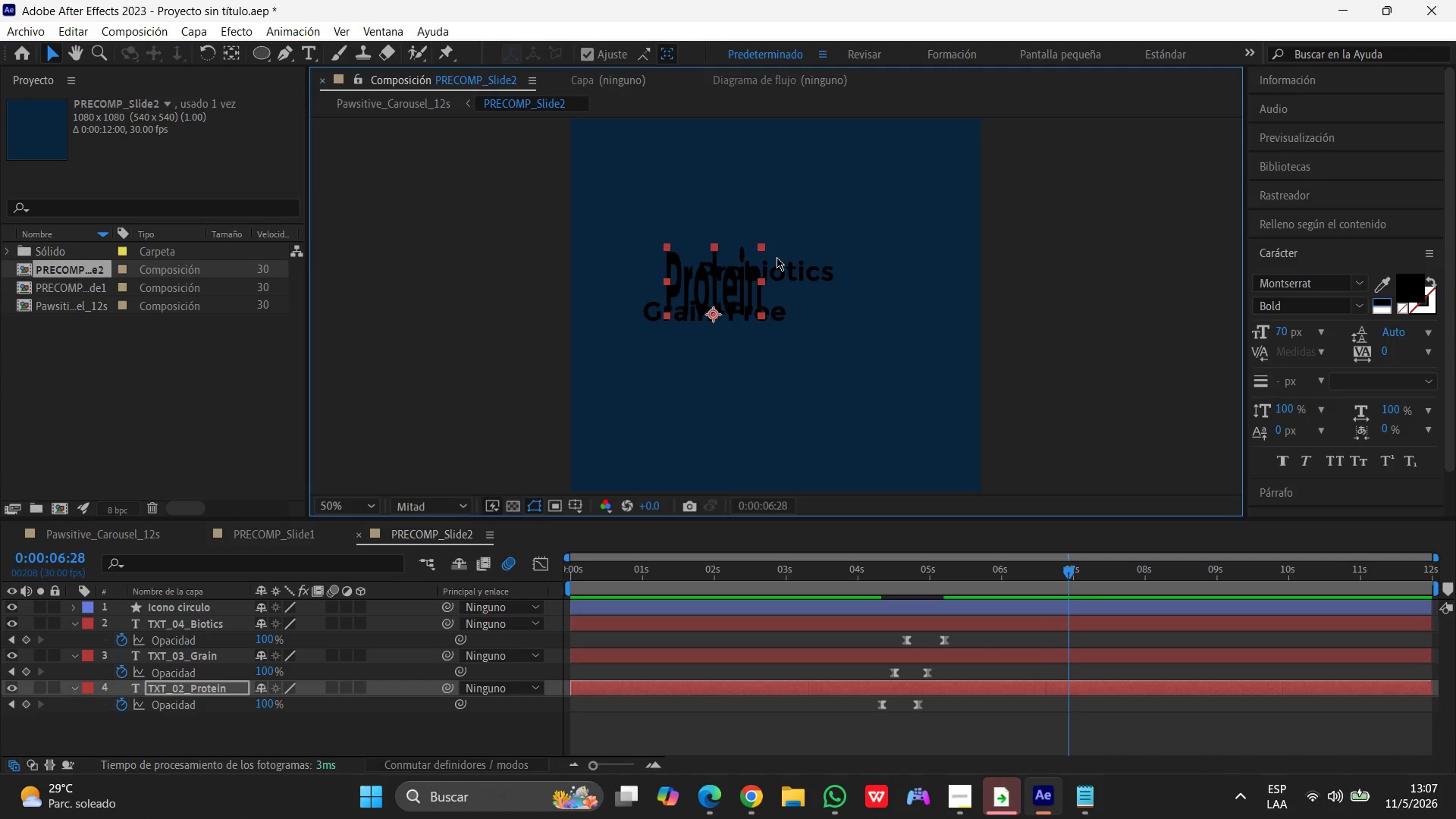 
key(Control+Z)
 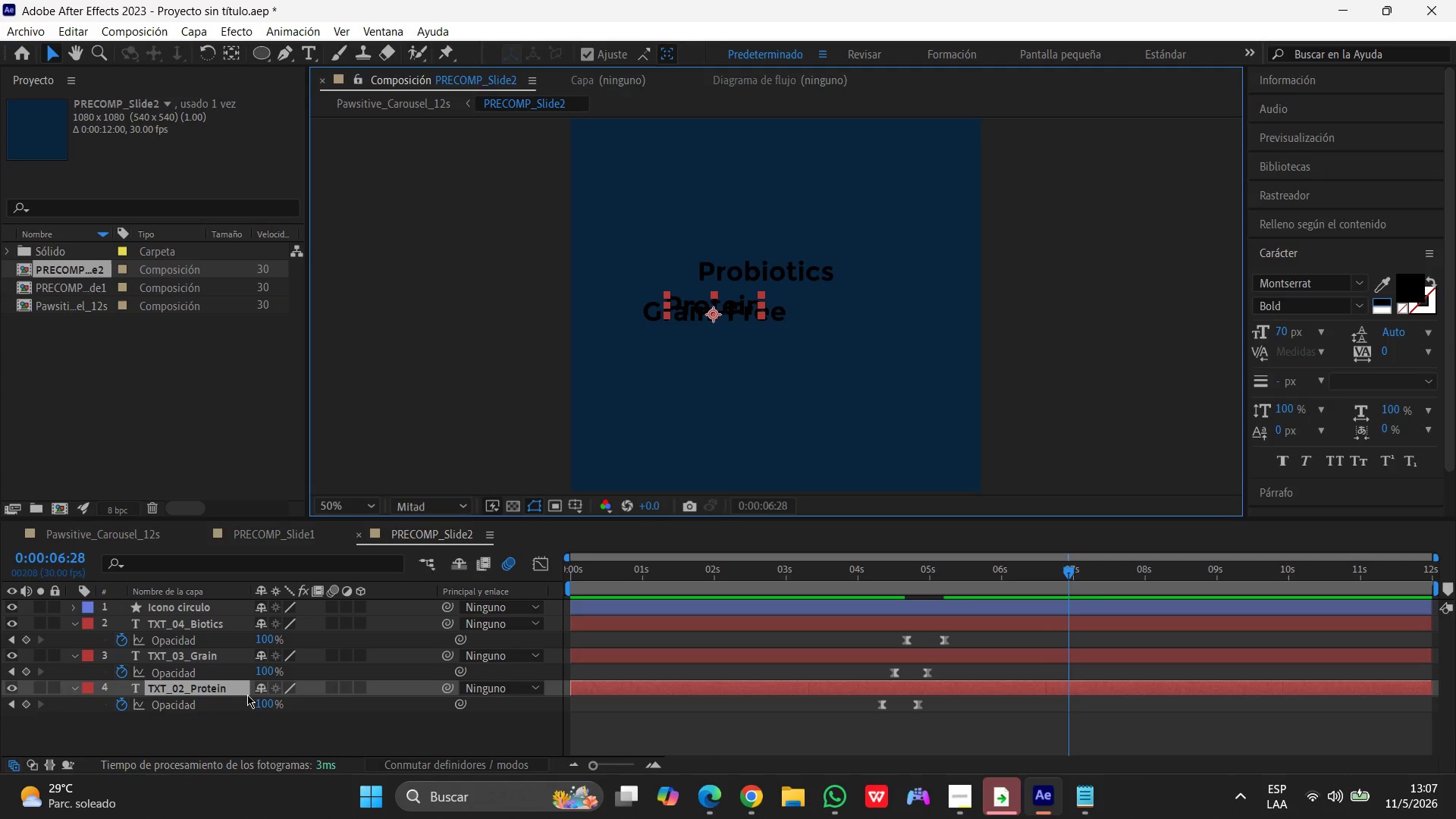 
left_click([221, 685])
 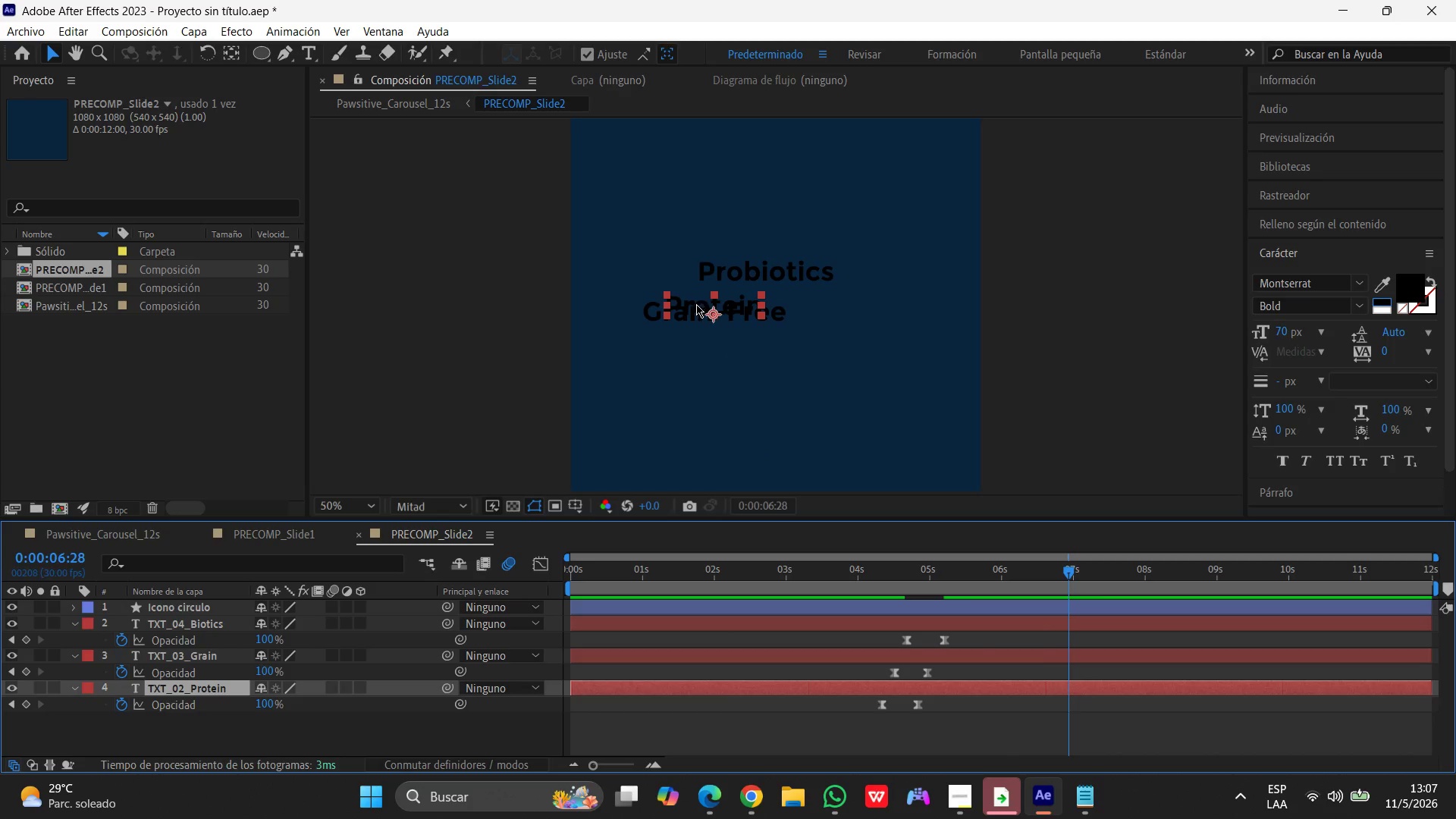 
left_click_drag(start_coordinate=[695, 304], to_coordinate=[752, 232])
 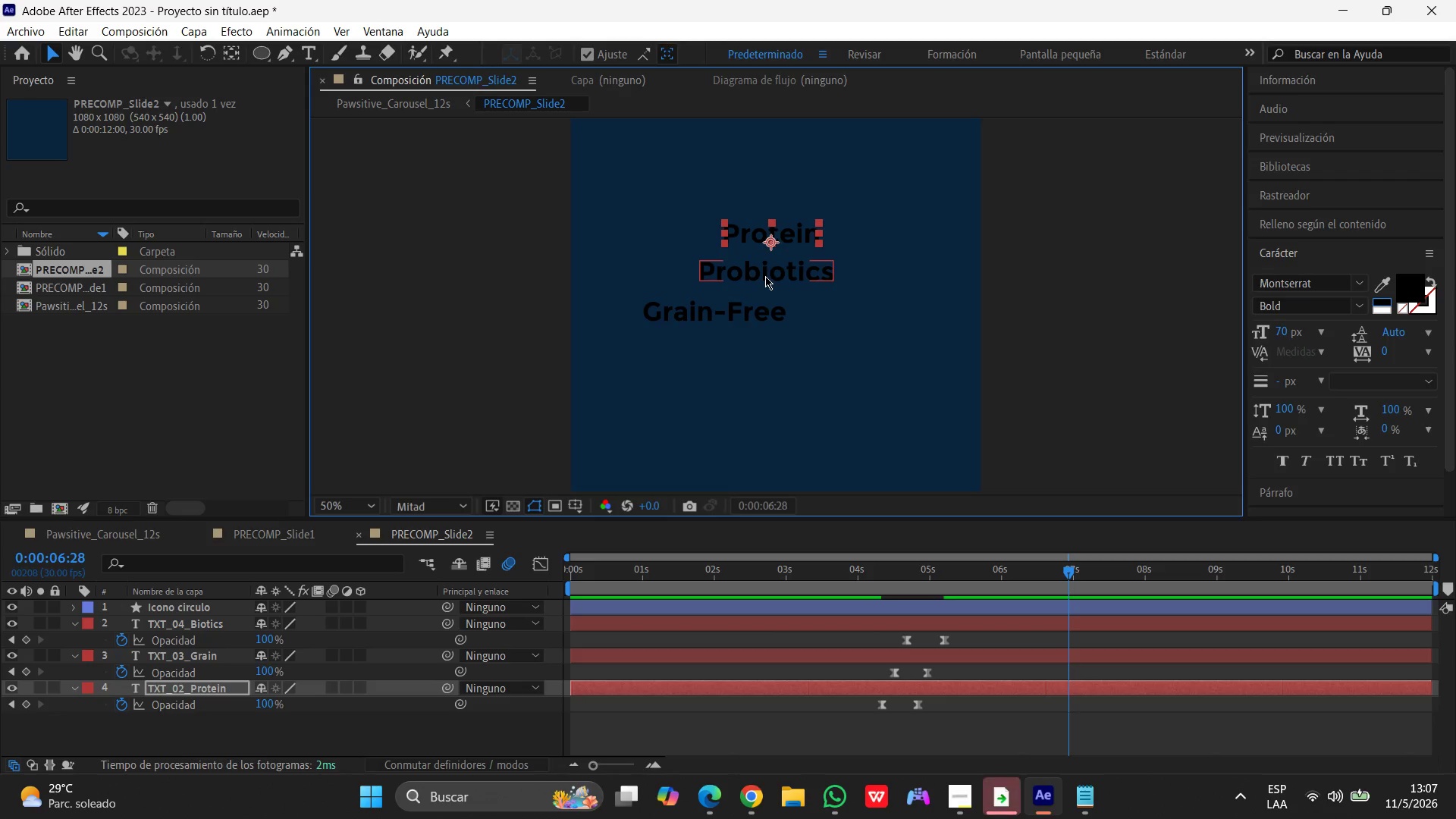 
left_click_drag(start_coordinate=[765, 276], to_coordinate=[739, 454])
 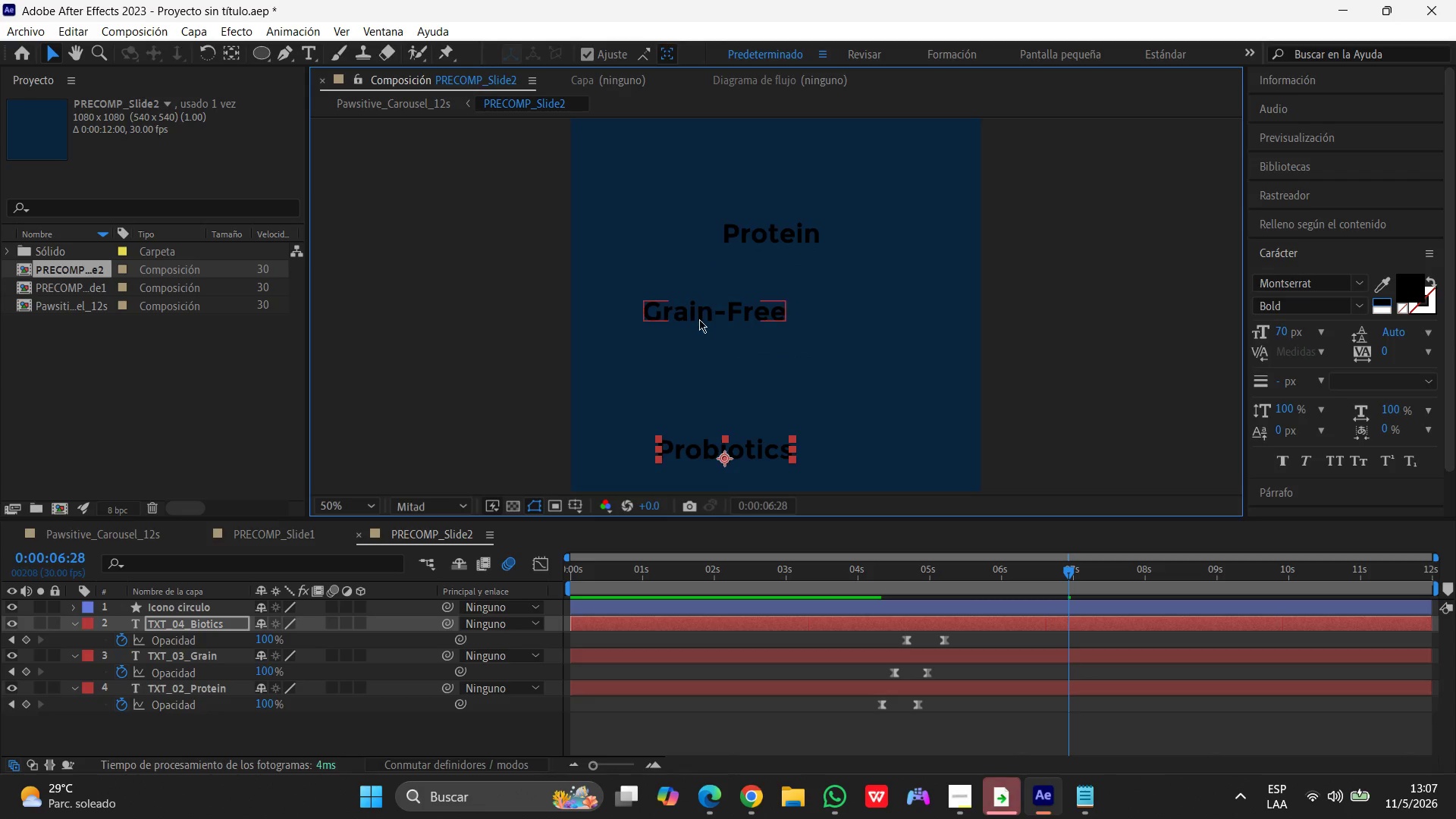 
left_click_drag(start_coordinate=[699, 319], to_coordinate=[757, 287])
 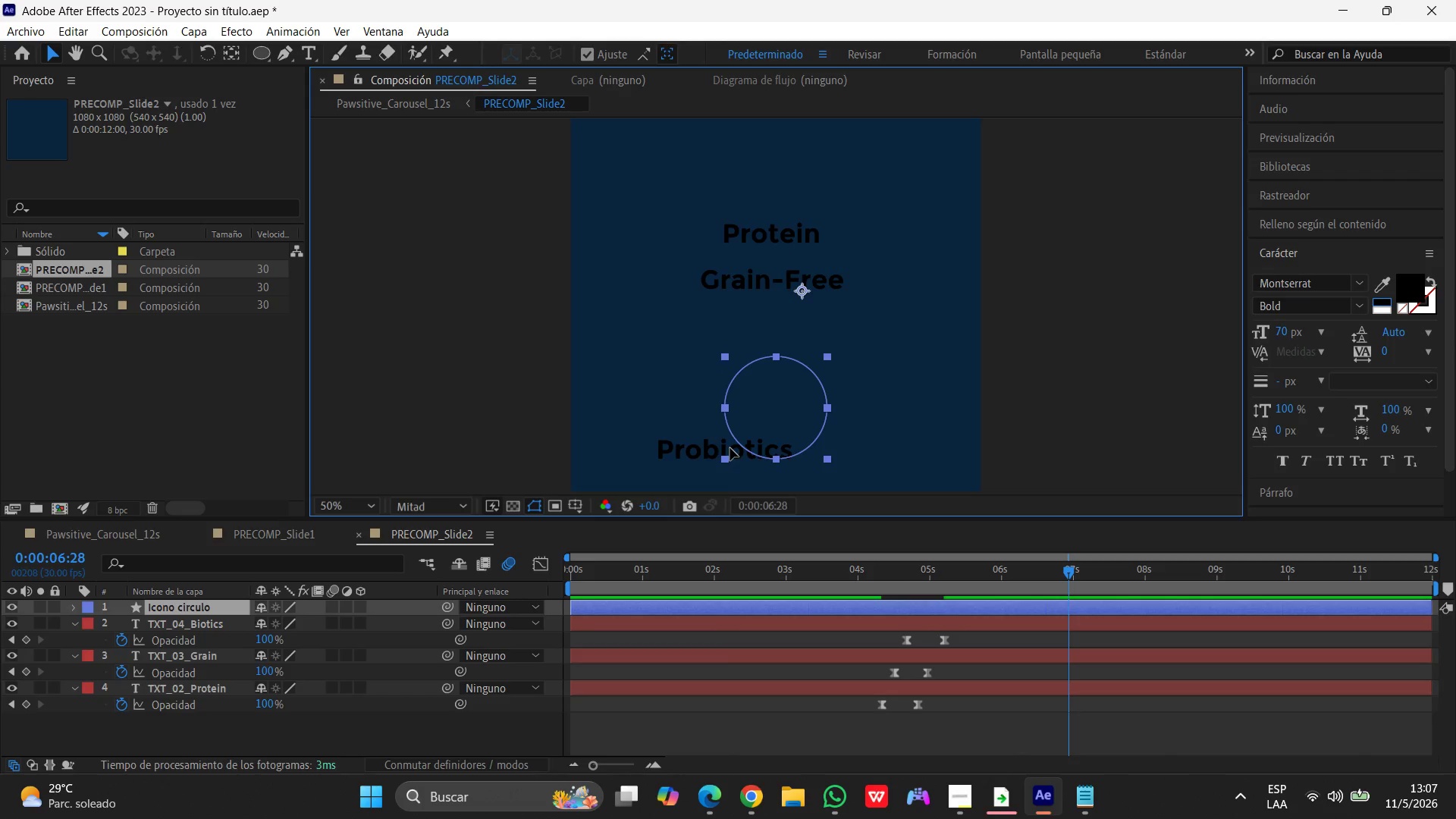 
left_click([730, 448])
 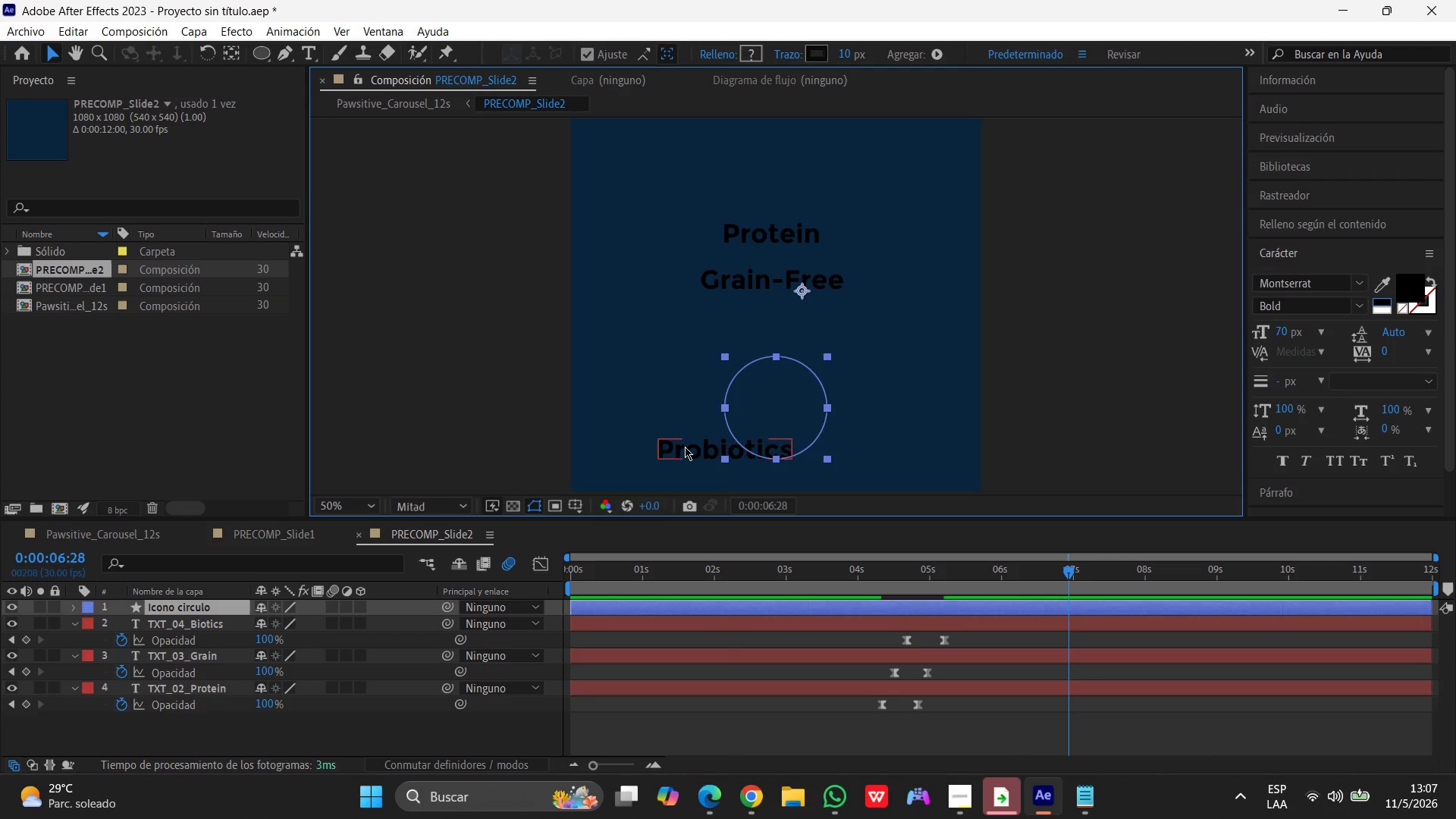 
left_click_drag(start_coordinate=[685, 447], to_coordinate=[738, 317])
 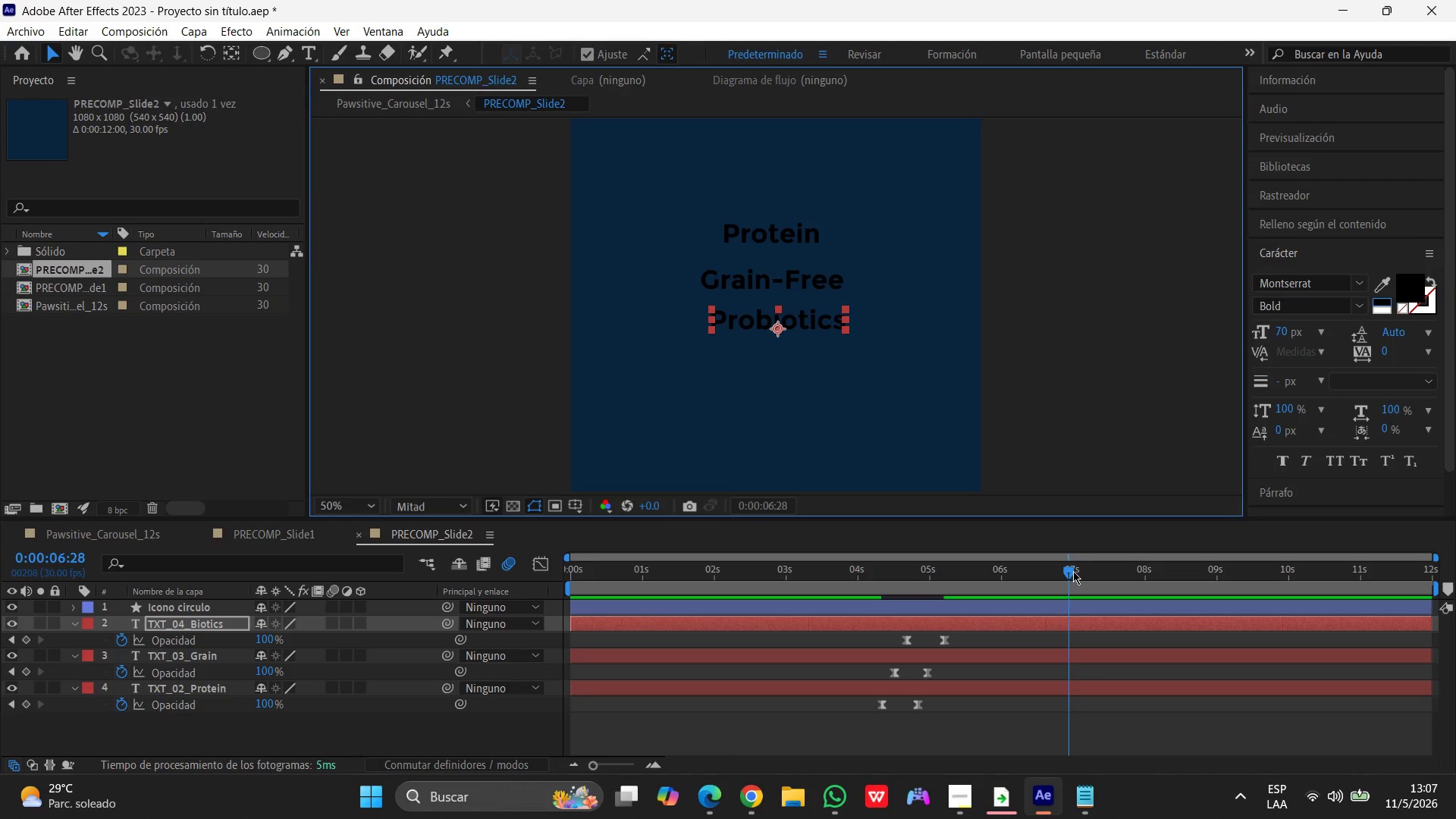 
left_click_drag(start_coordinate=[1072, 573], to_coordinate=[309, 586])
 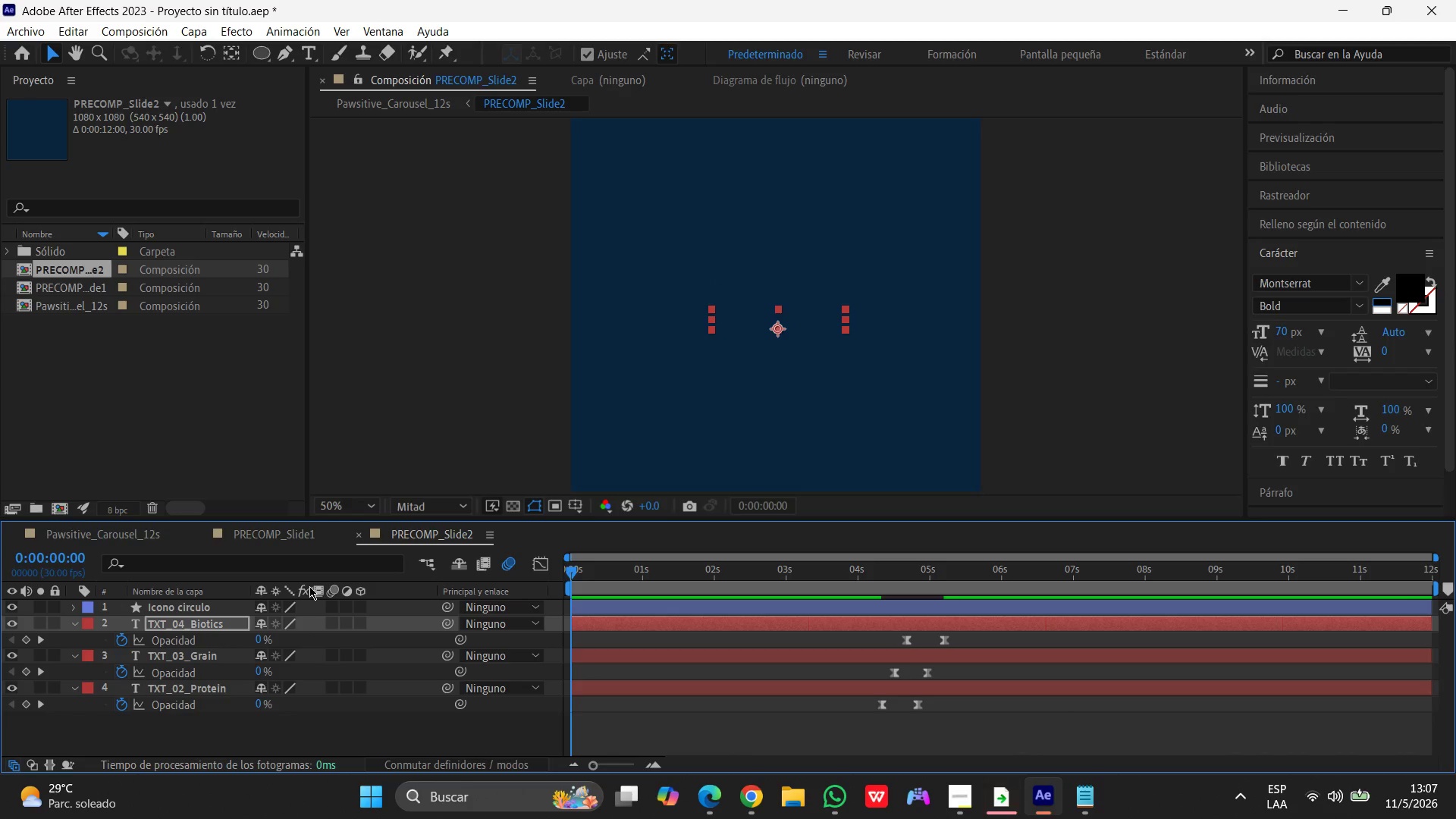 
key(Space)
 